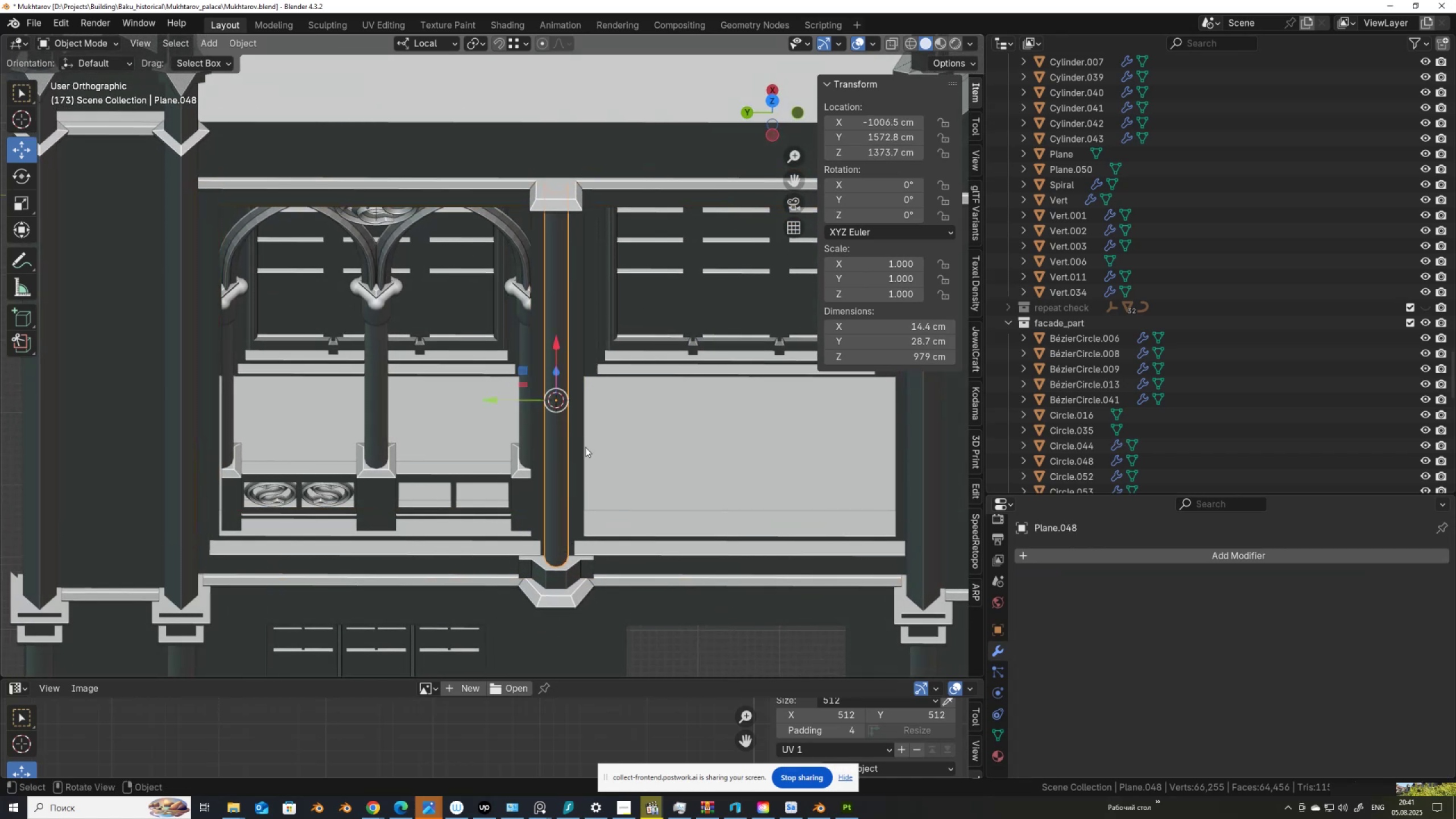 
hold_key(key=S, duration=0.87)
 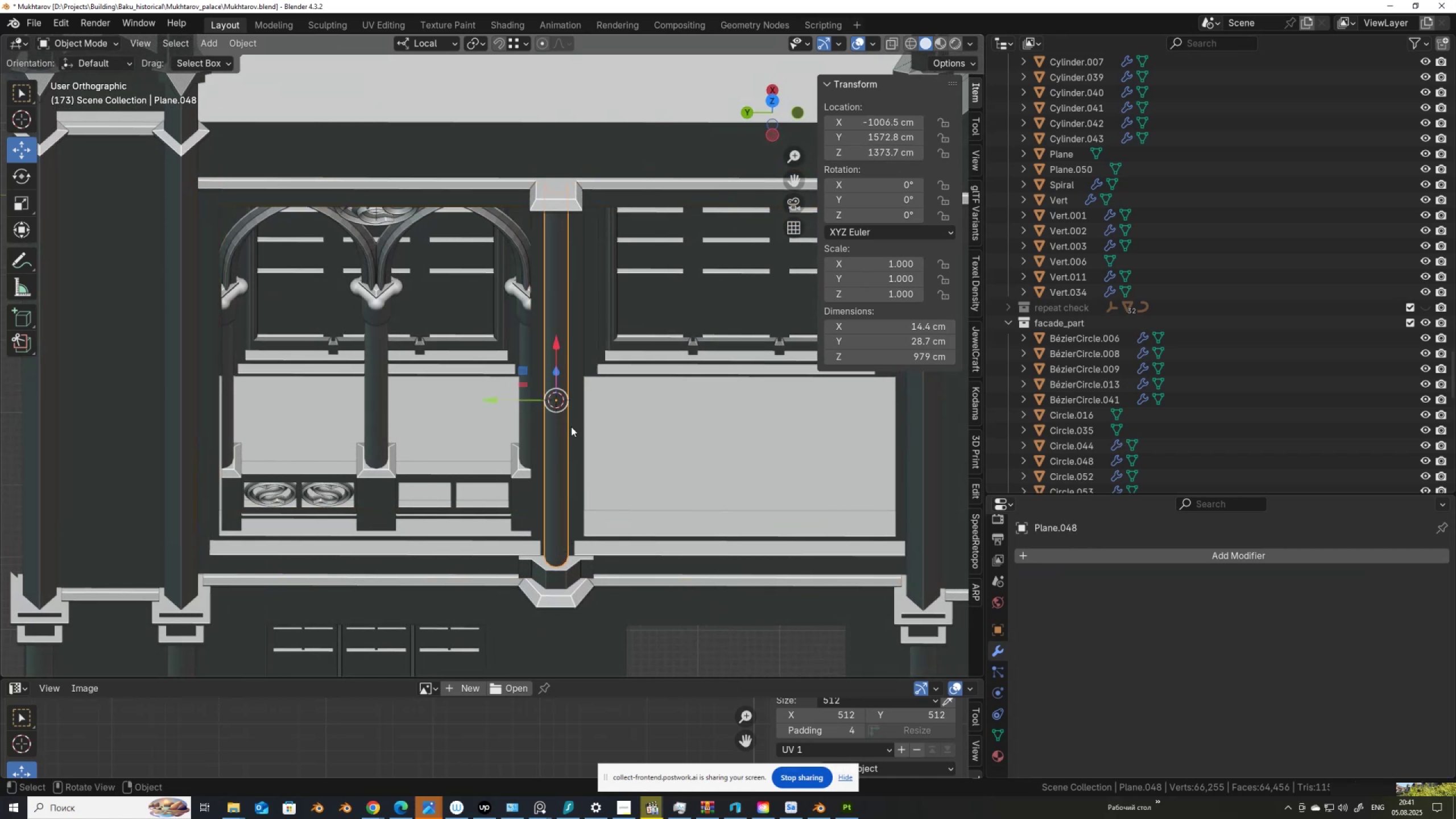 
left_click([575, 437])
 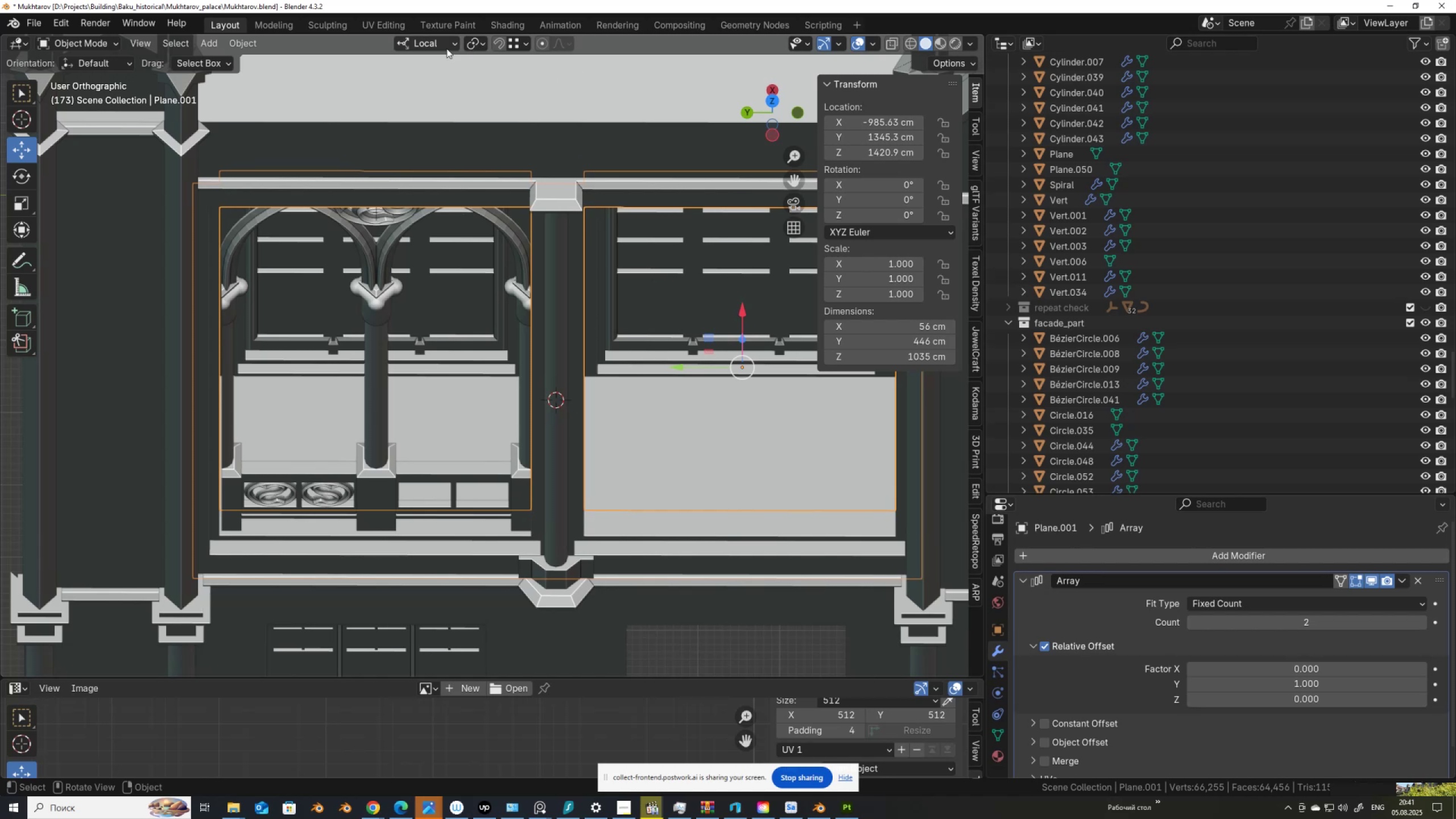 
left_click([441, 42])
 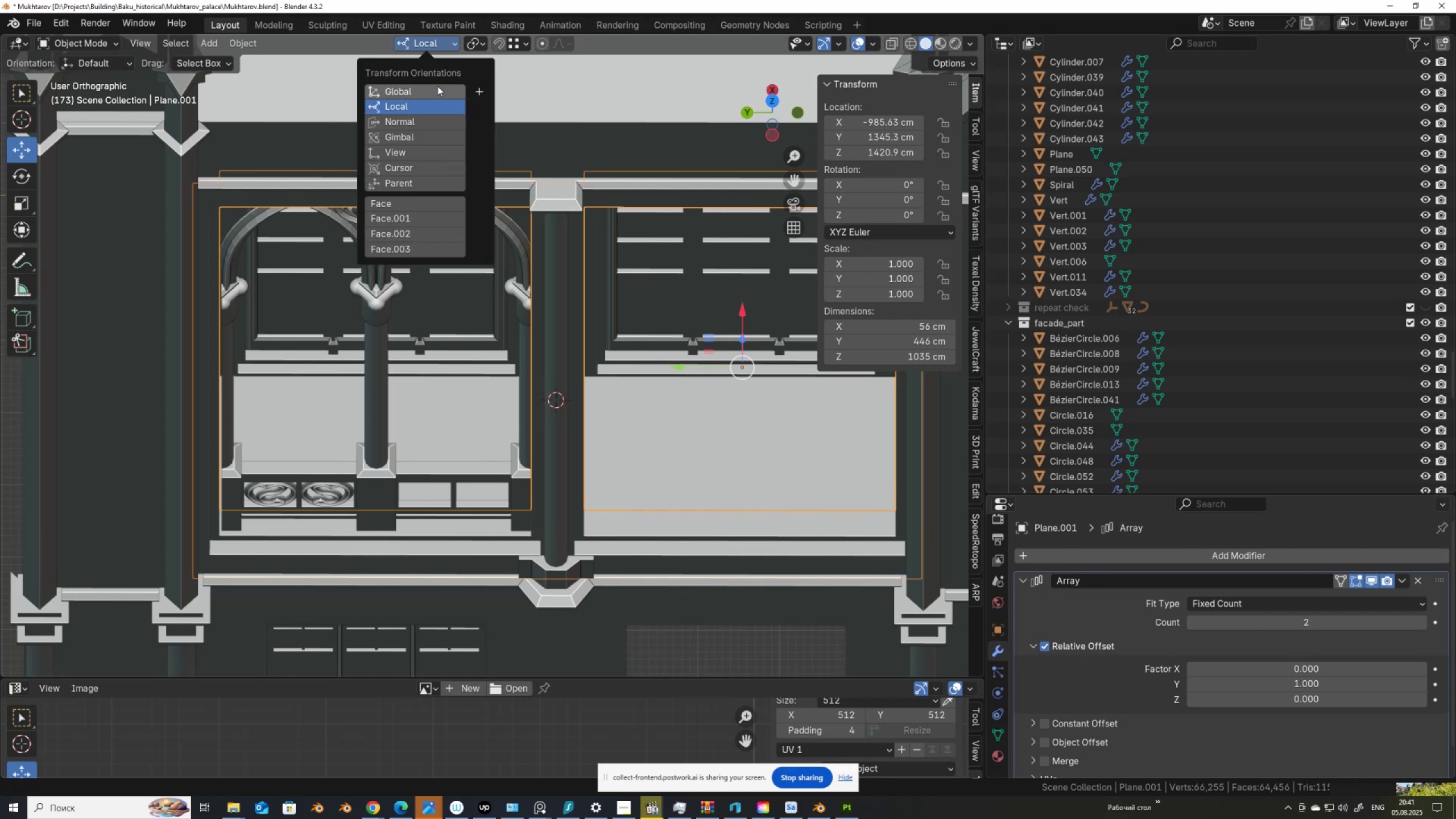 
left_click([437, 93])
 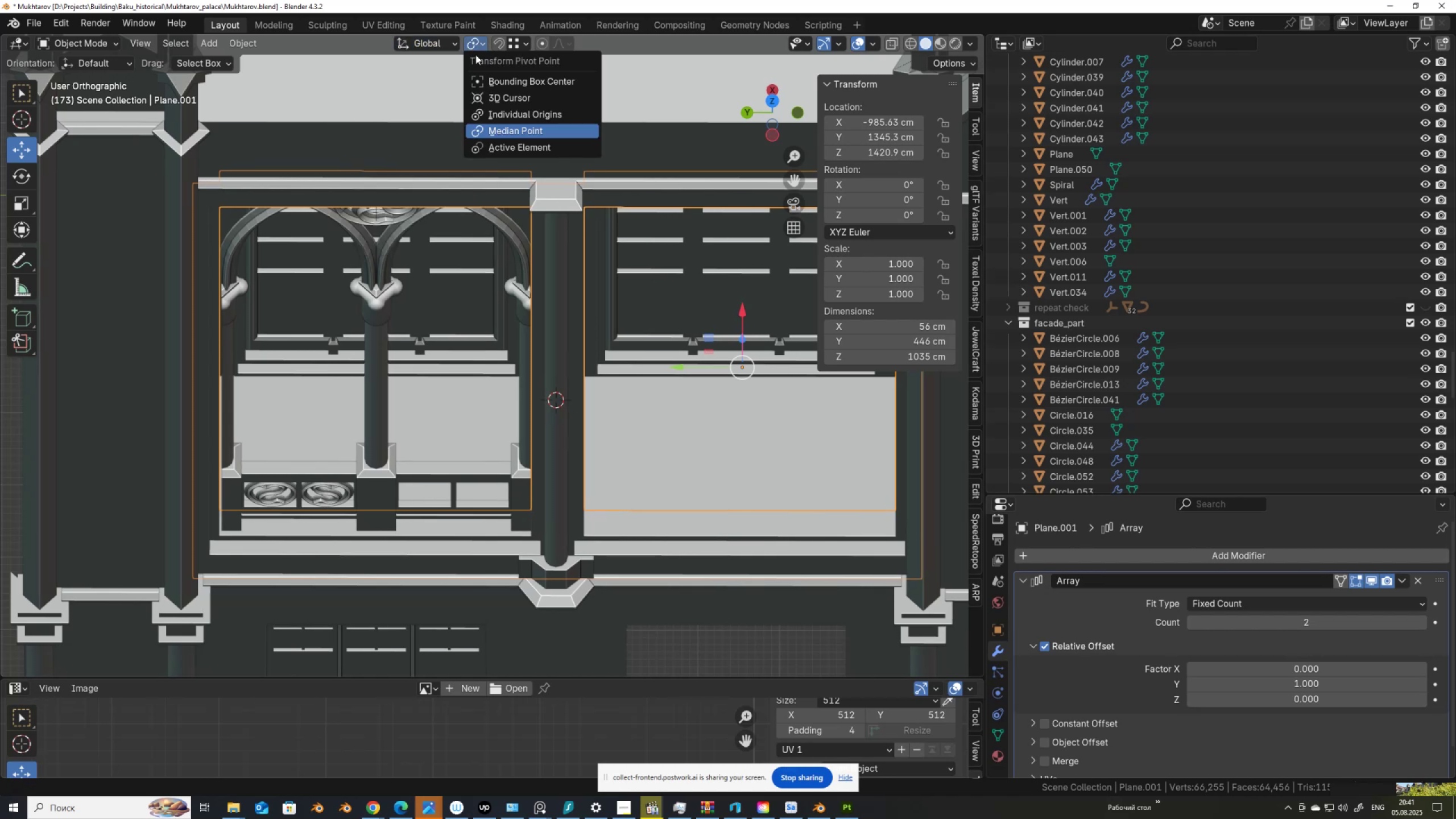 
left_click([492, 98])
 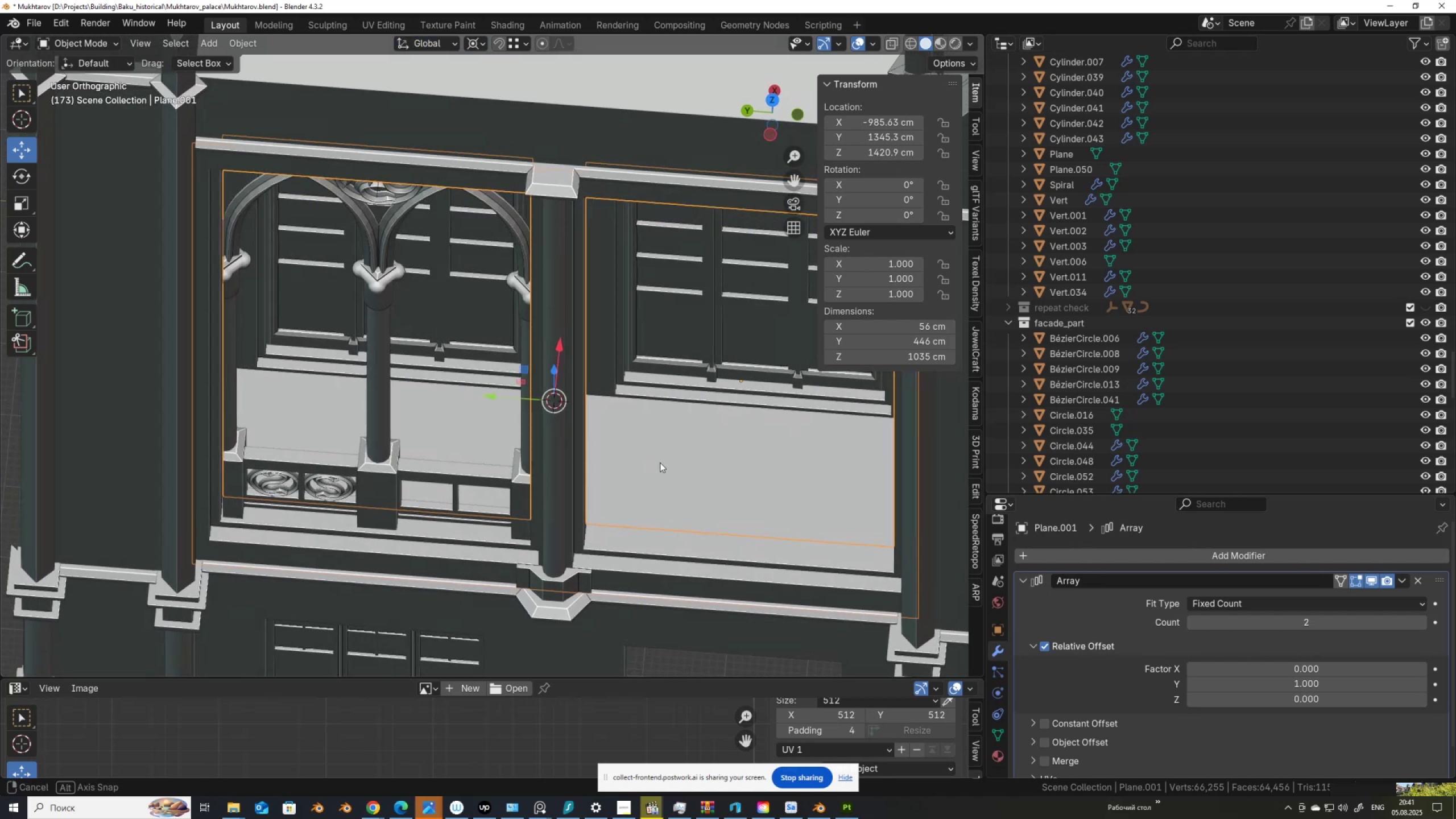 
middle_click([668, 466])
 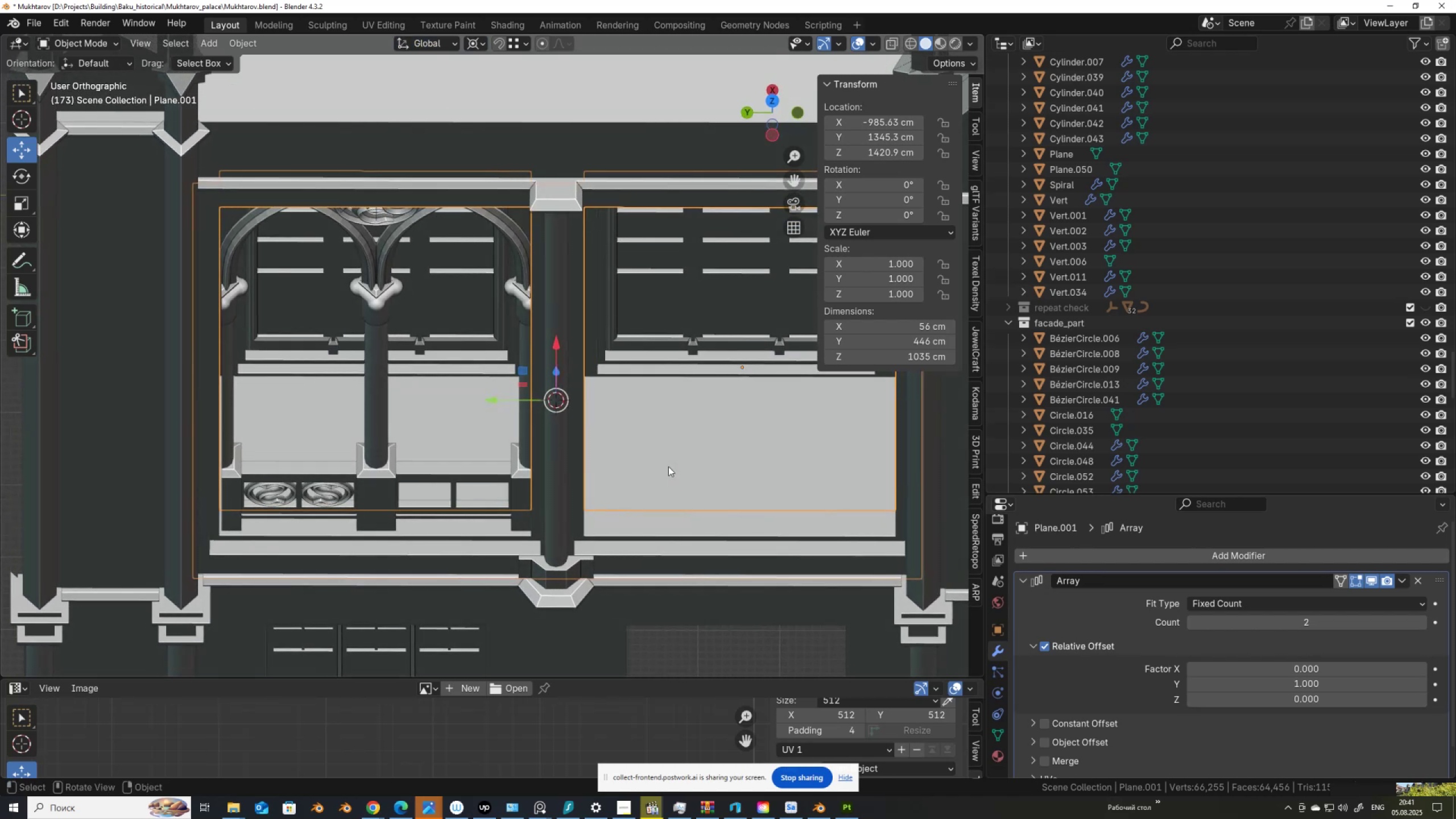 
type(sy)
 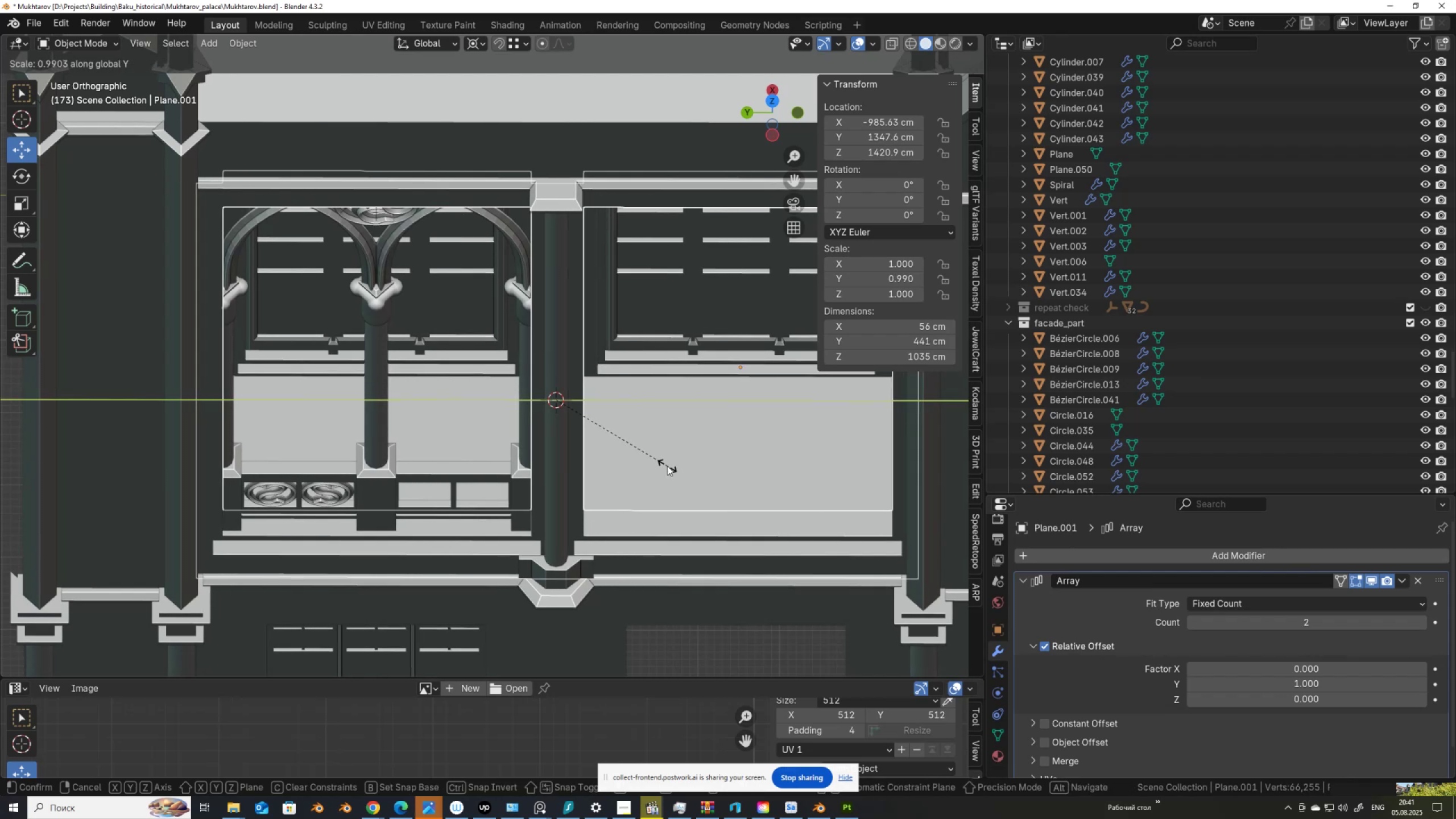 
left_click([667, 466])
 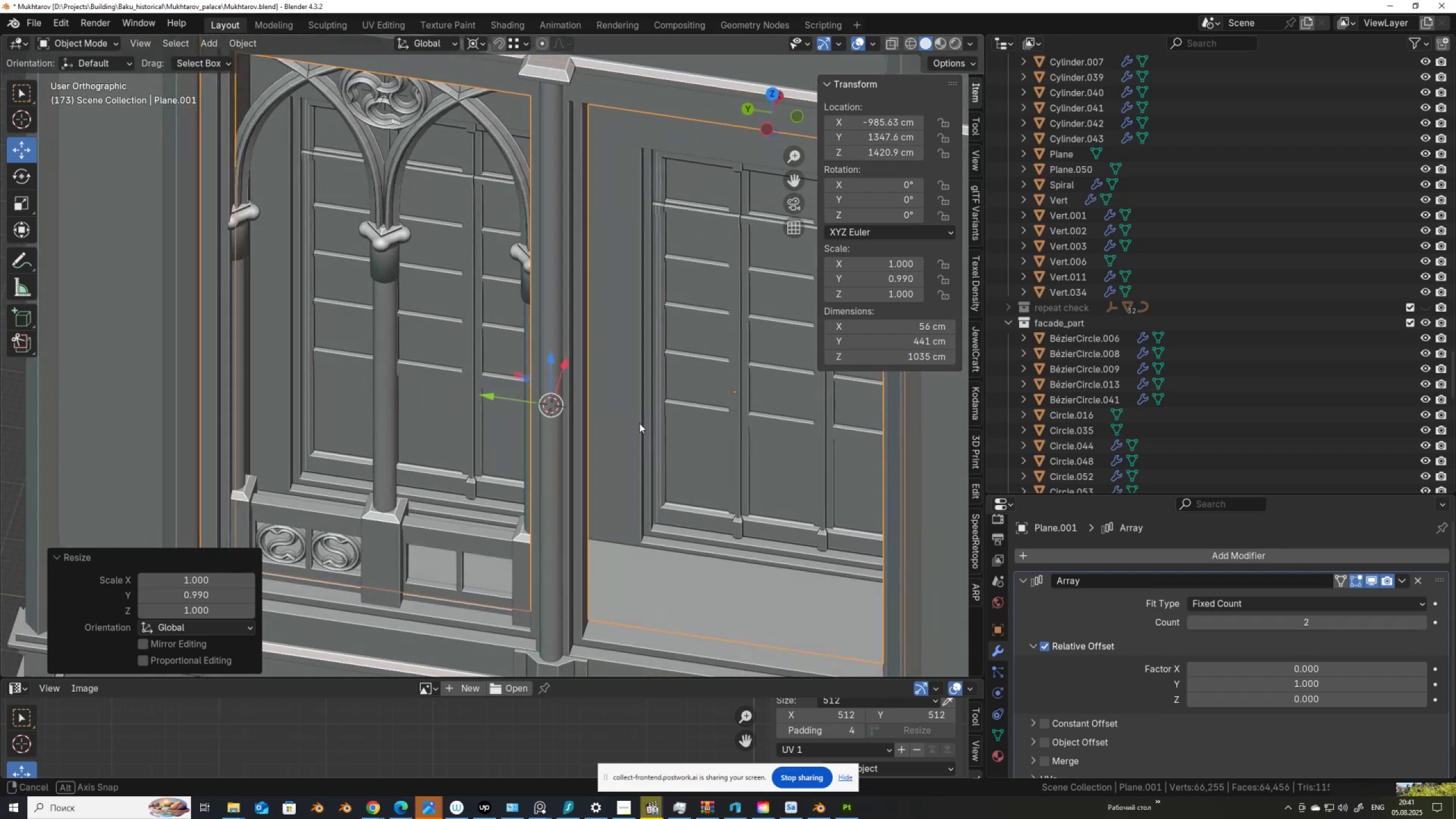 
scroll: coordinate [469, 387], scroll_direction: up, amount: 12.0
 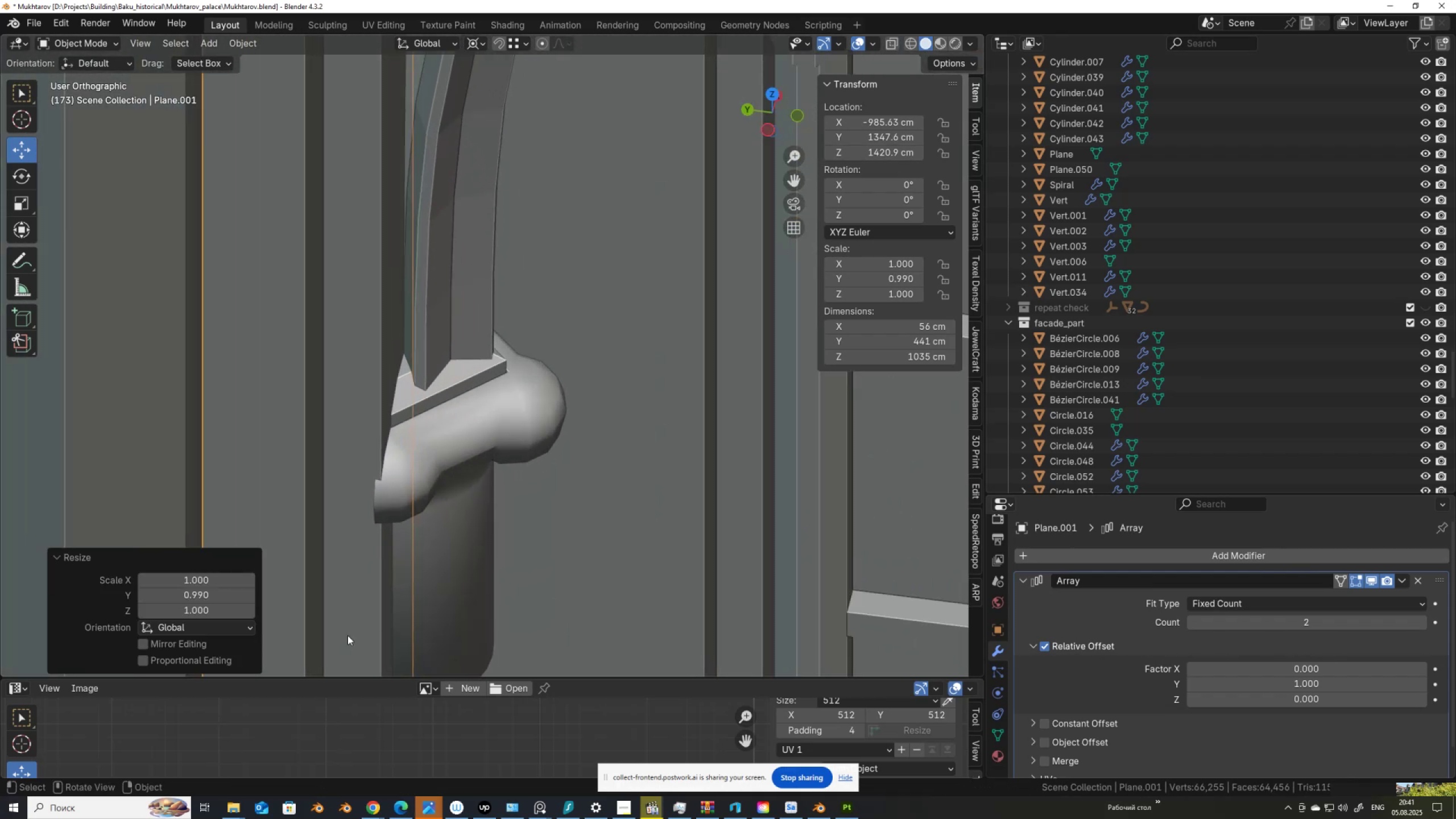 
hold_key(key=ShiftLeft, duration=0.38)
 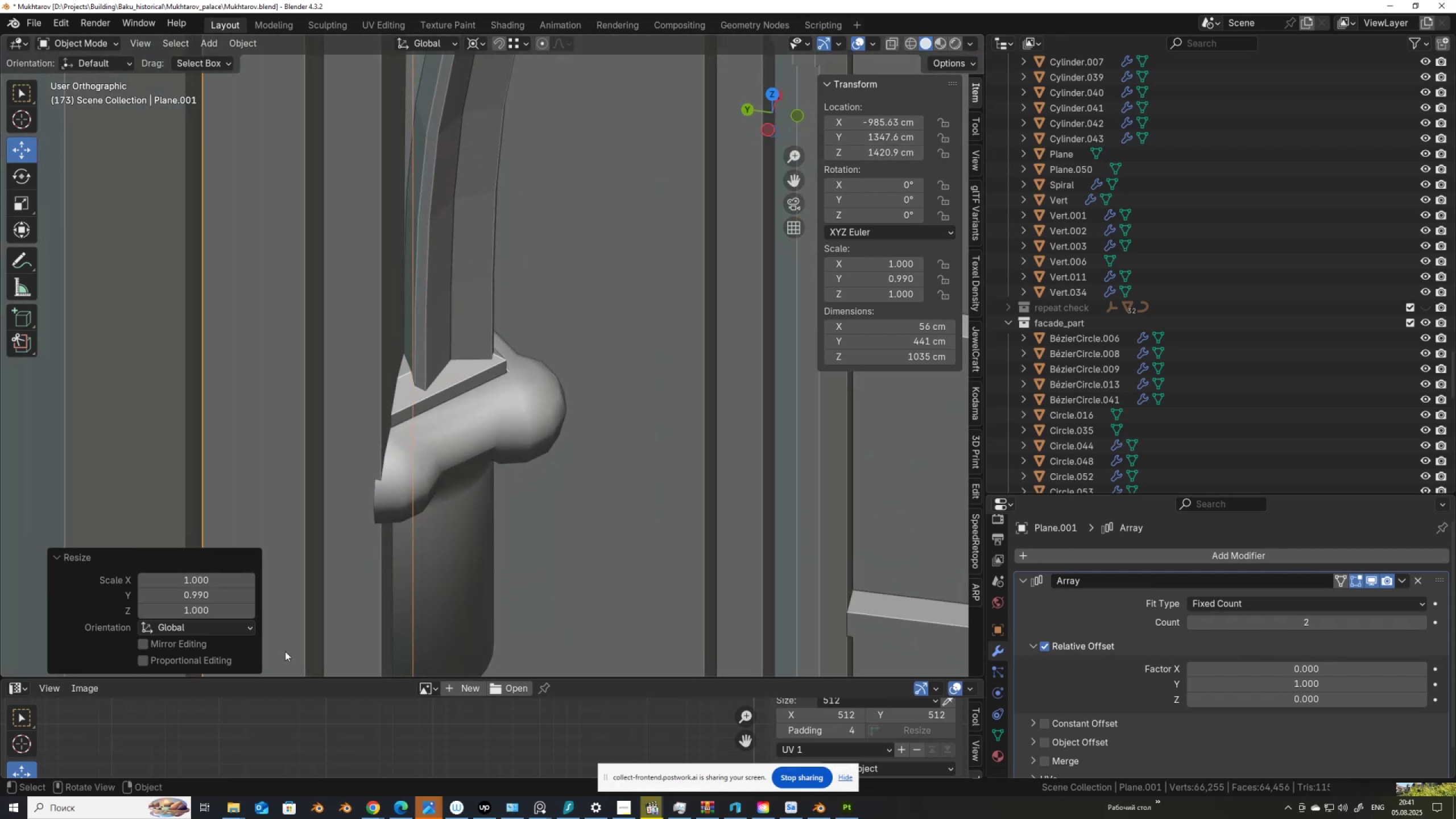 
hold_key(key=ShiftLeft, duration=1.54)
 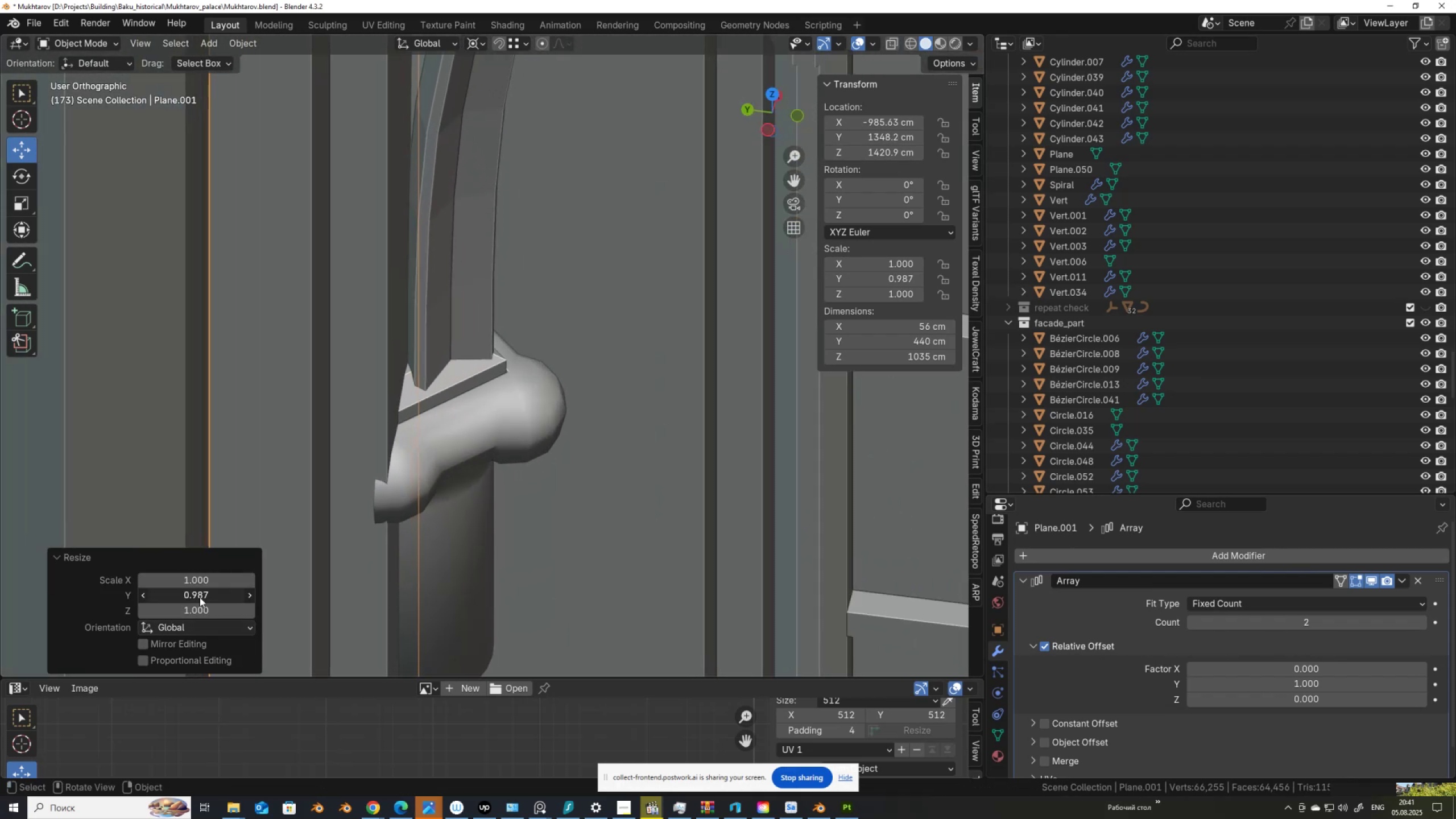 
hold_key(key=ShiftLeft, duration=1.51)
 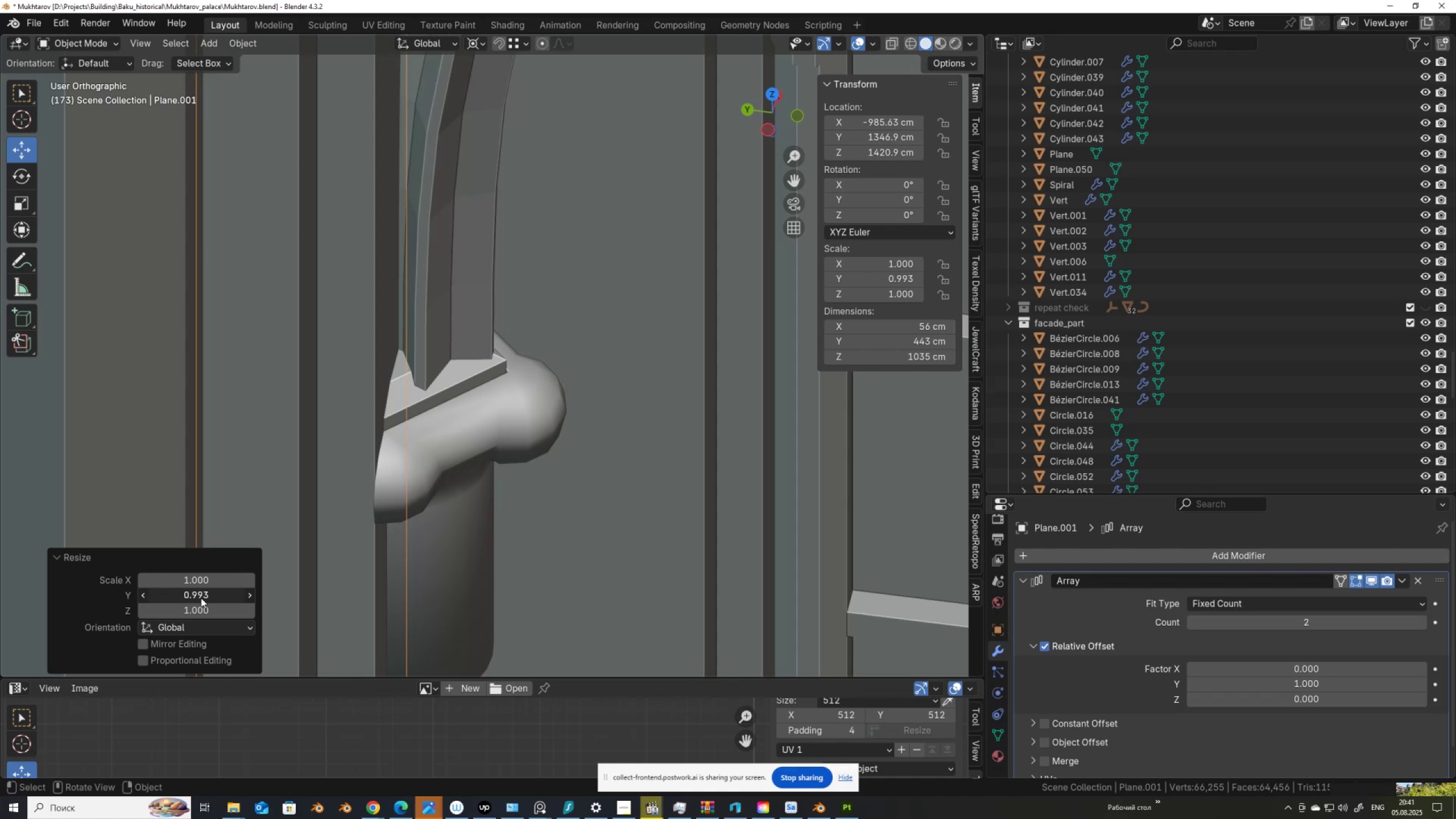 
hold_key(key=ShiftLeft, duration=0.73)
 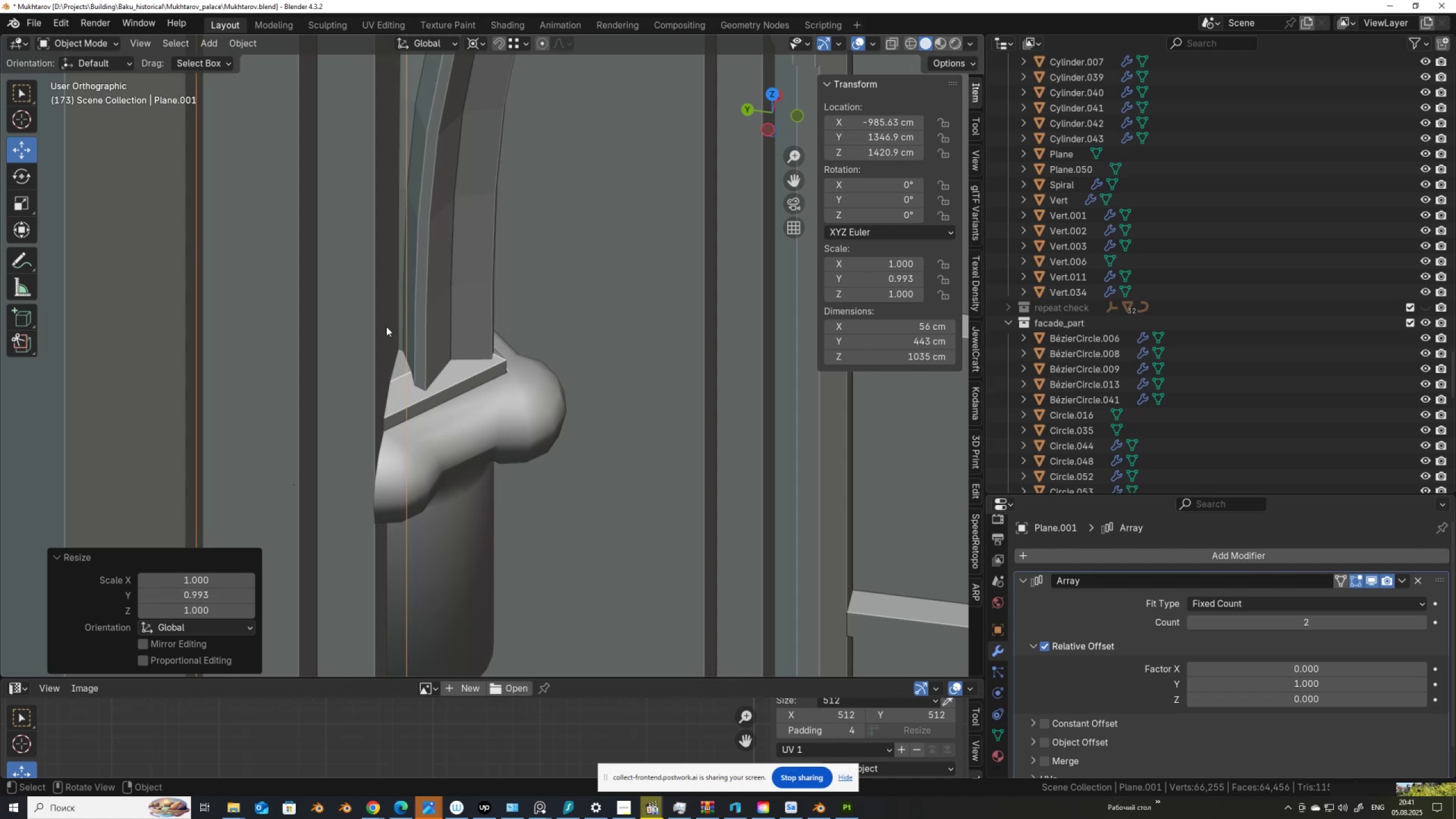 
scroll: coordinate [611, 314], scroll_direction: down, amount: 6.0
 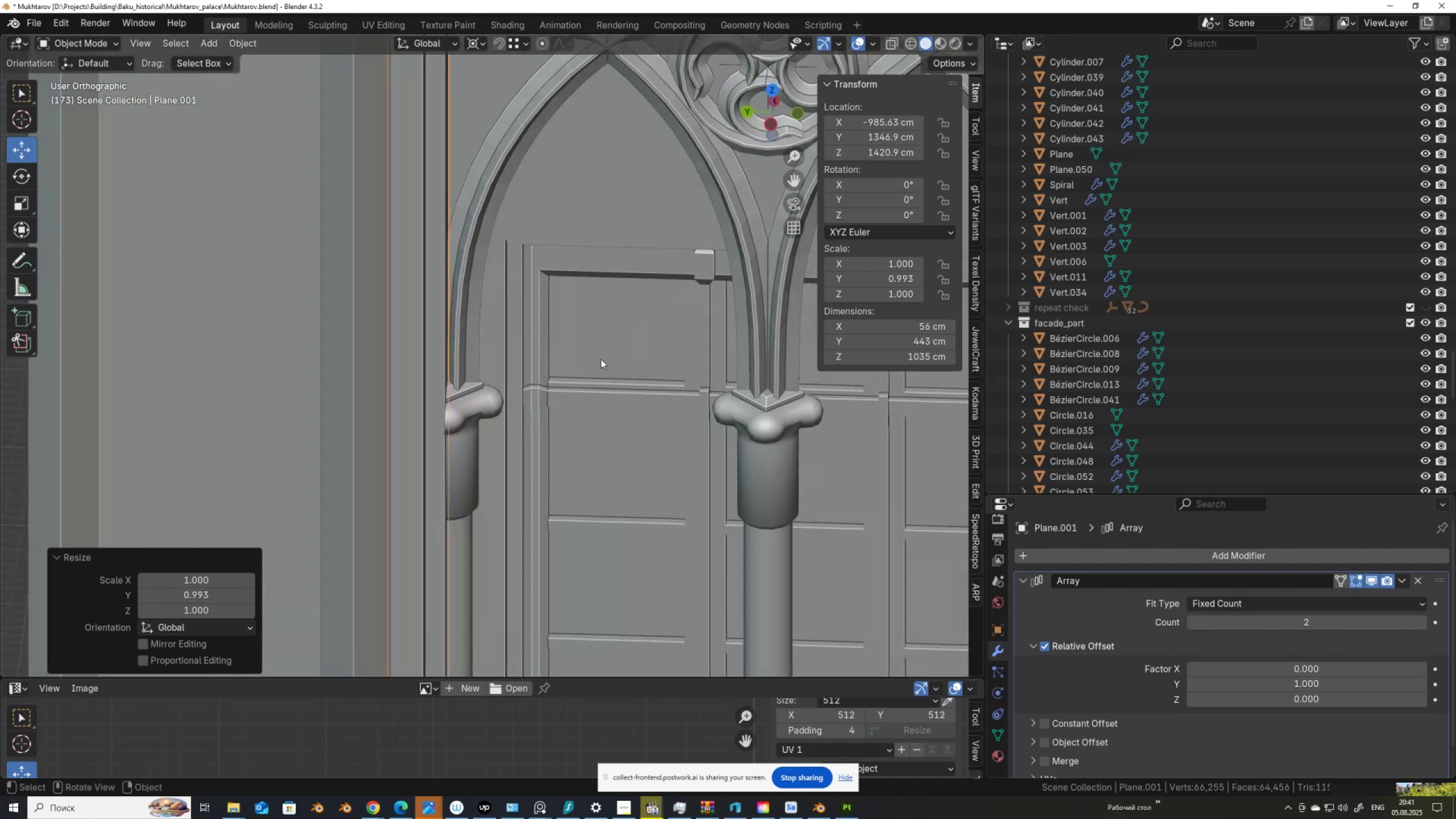 
left_click([470, 472])
 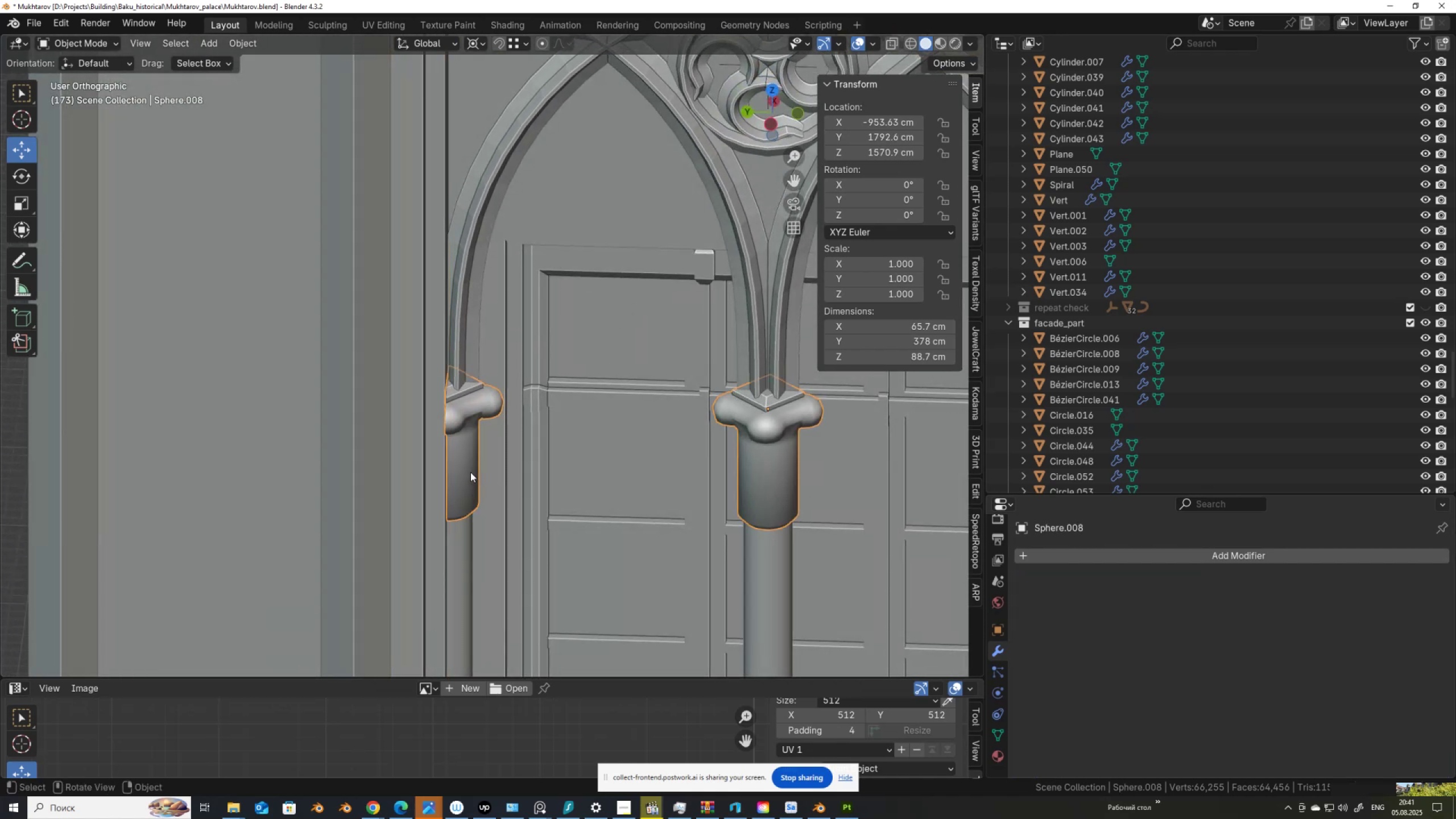 
key(Tab)
 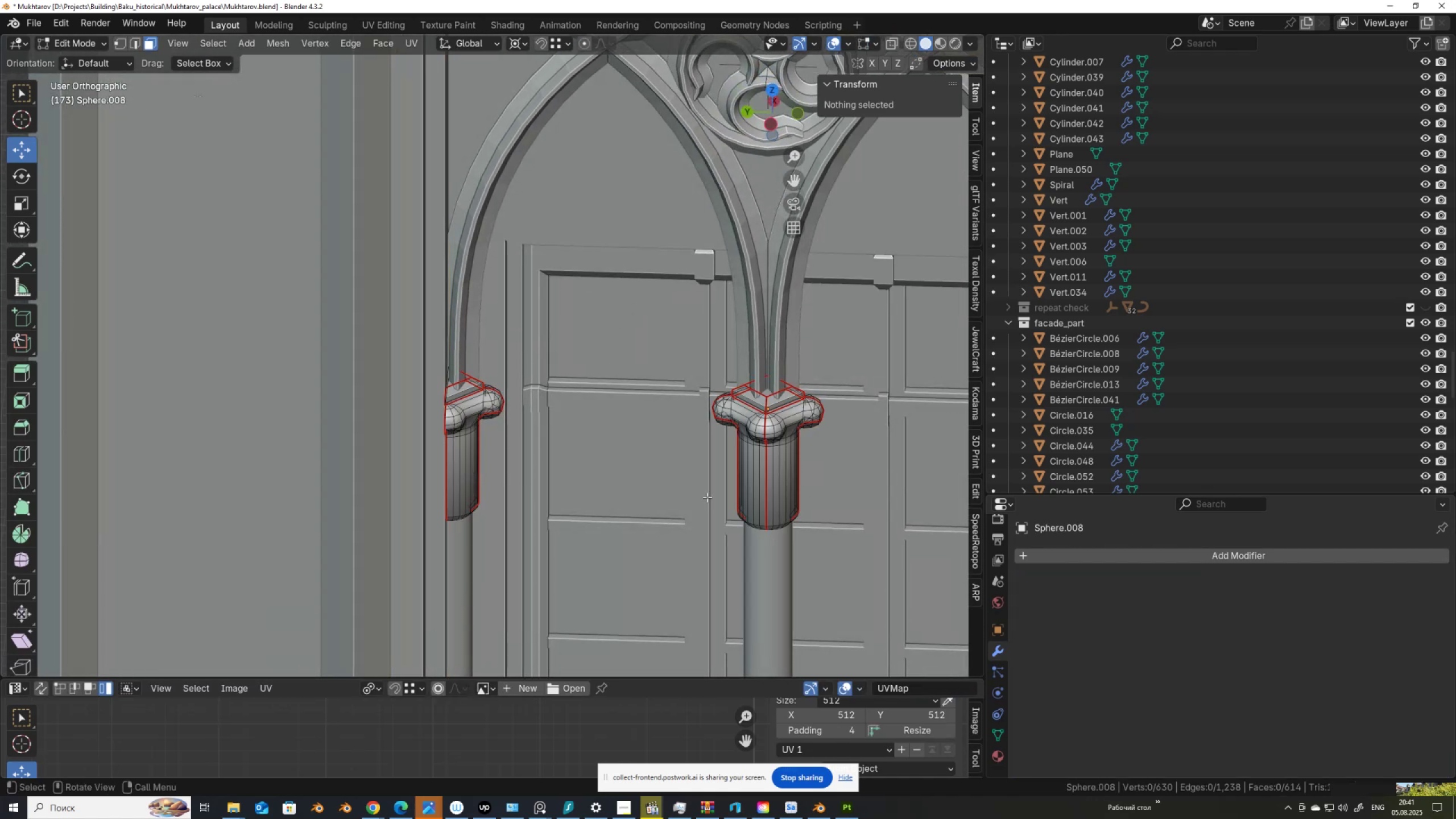 
hold_key(key=ShiftLeft, duration=0.35)
 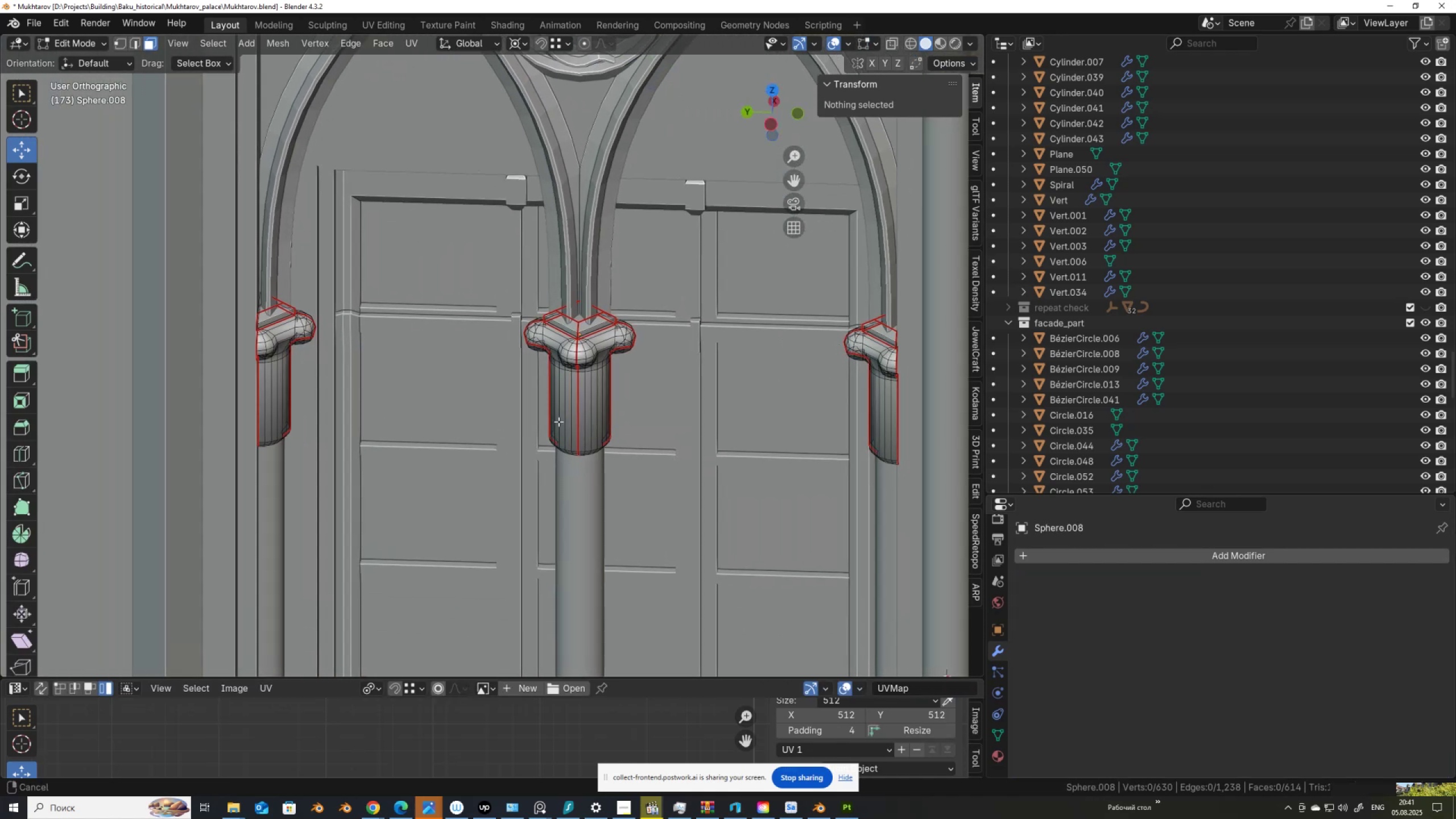 
scroll: coordinate [559, 421], scroll_direction: up, amount: 2.0
 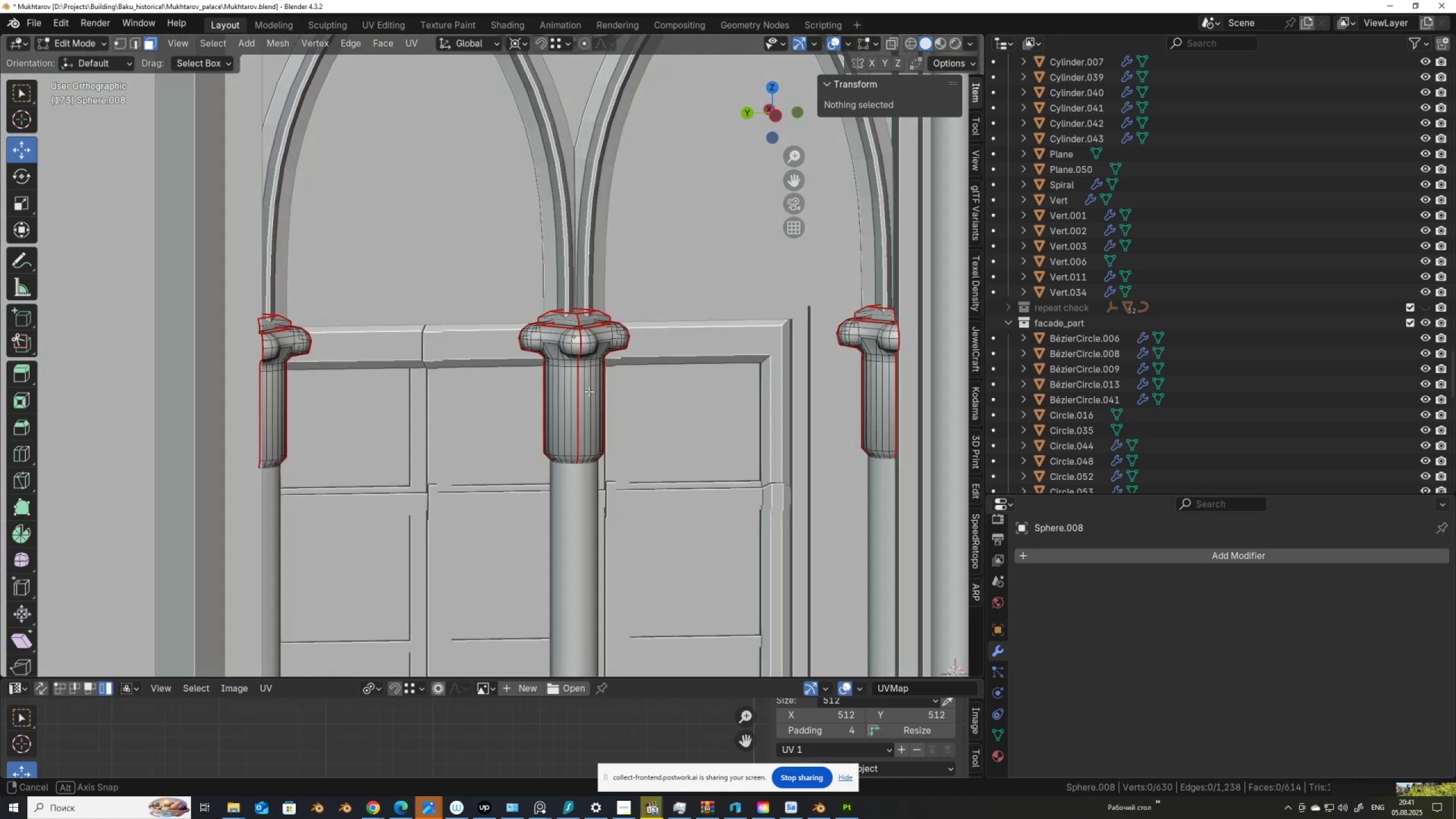 
key(Control+R)
 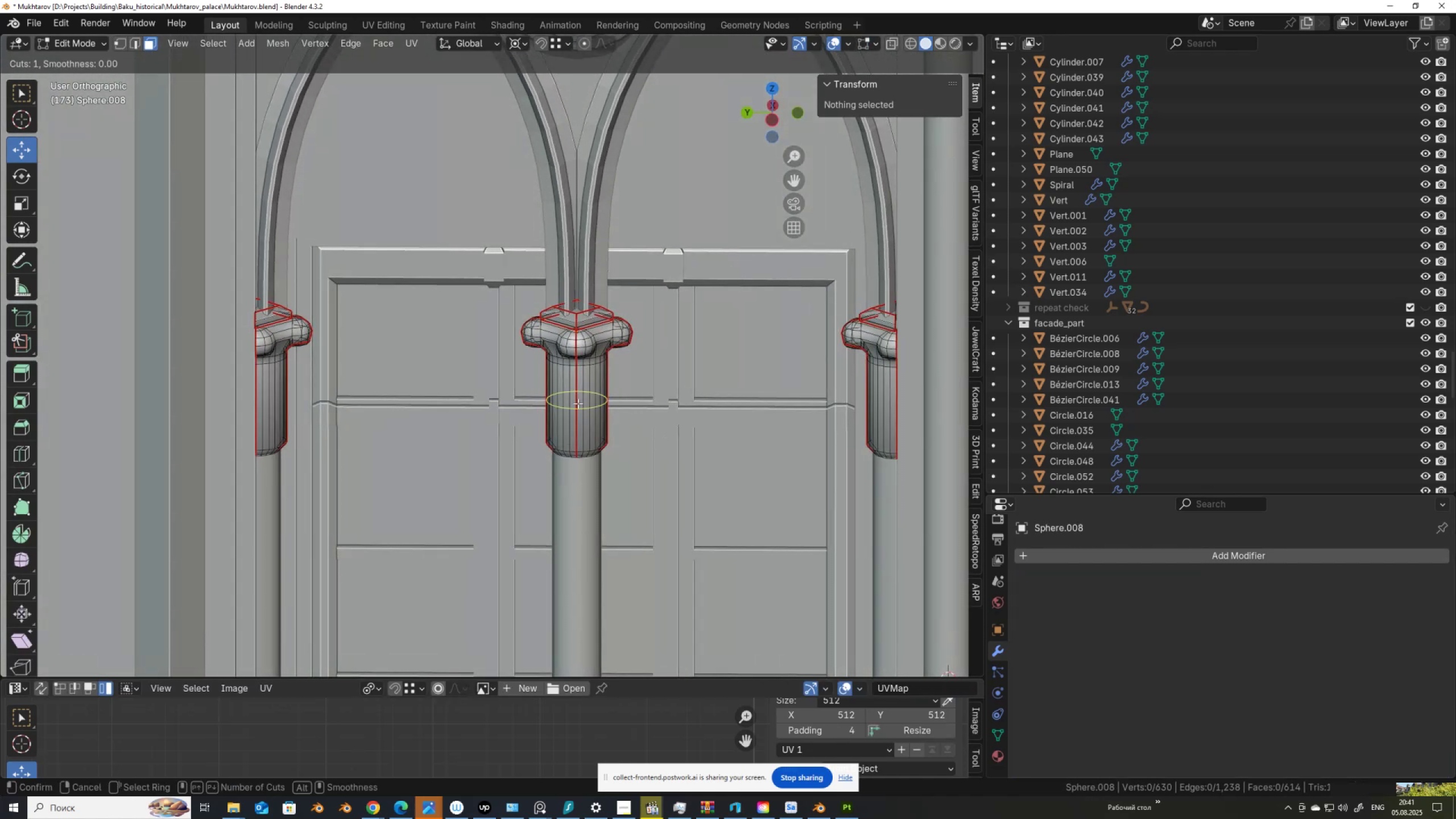 
left_click([578, 403])
 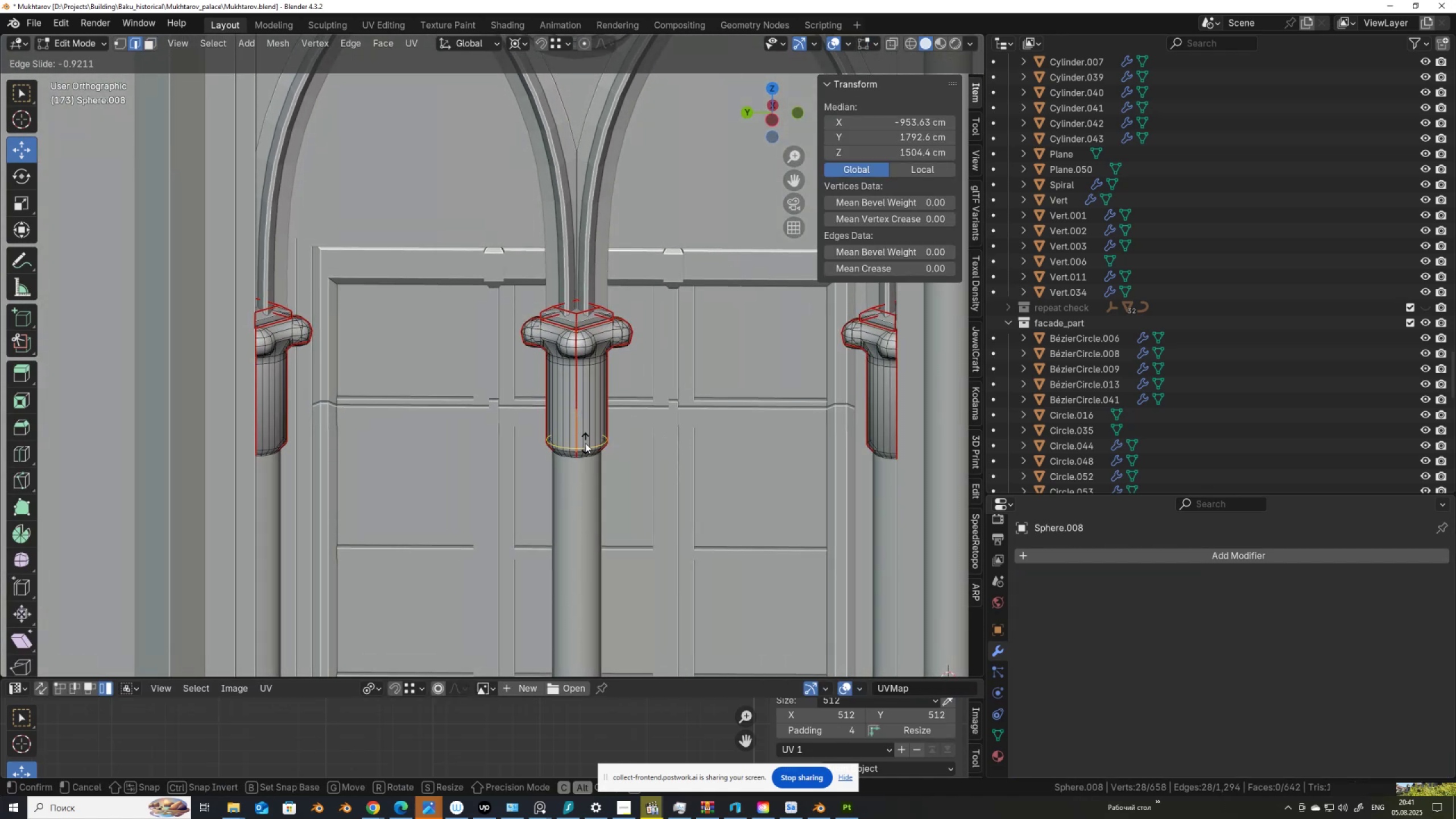 
left_click([585, 443])
 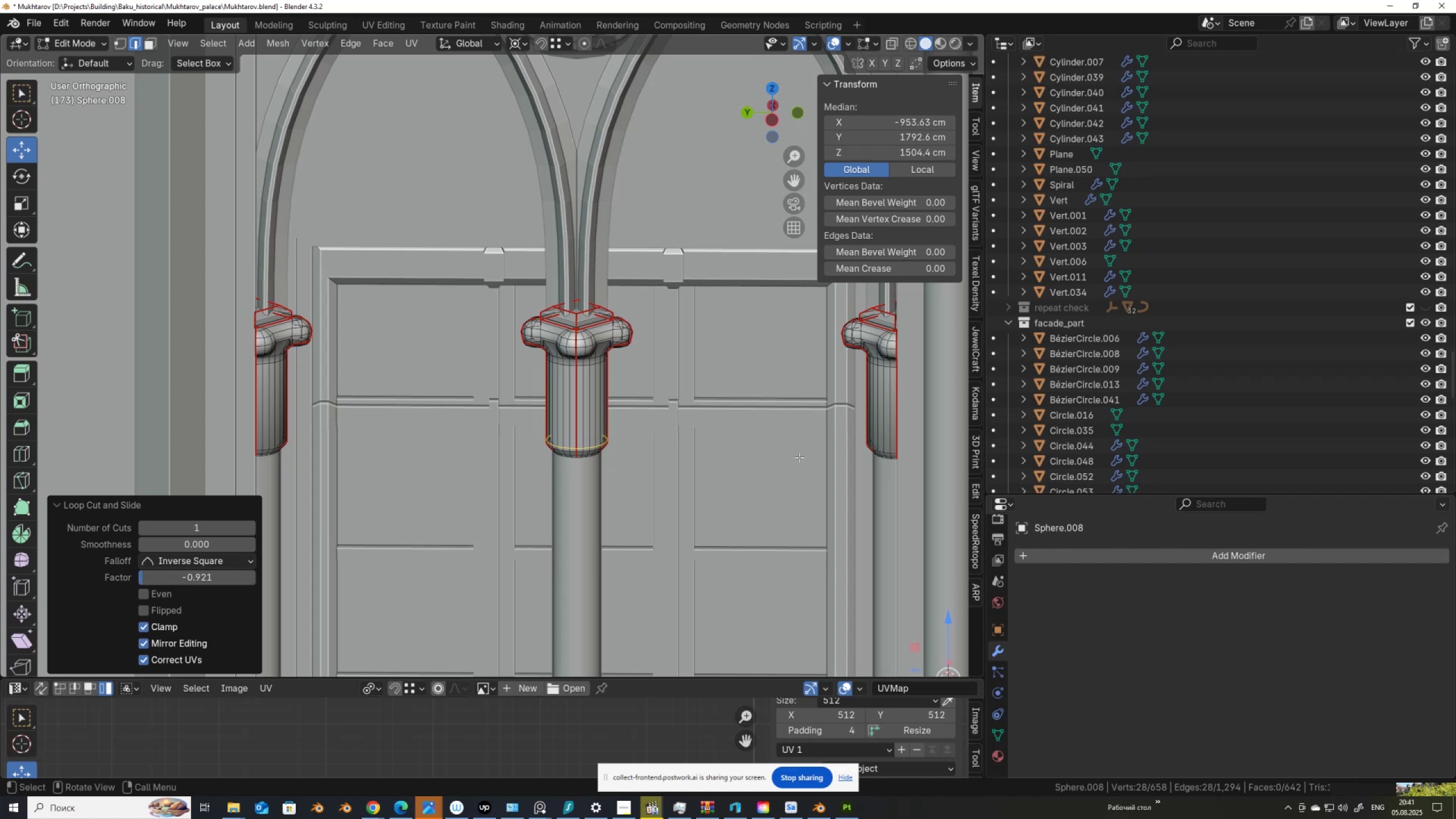 
key(Control+R)
 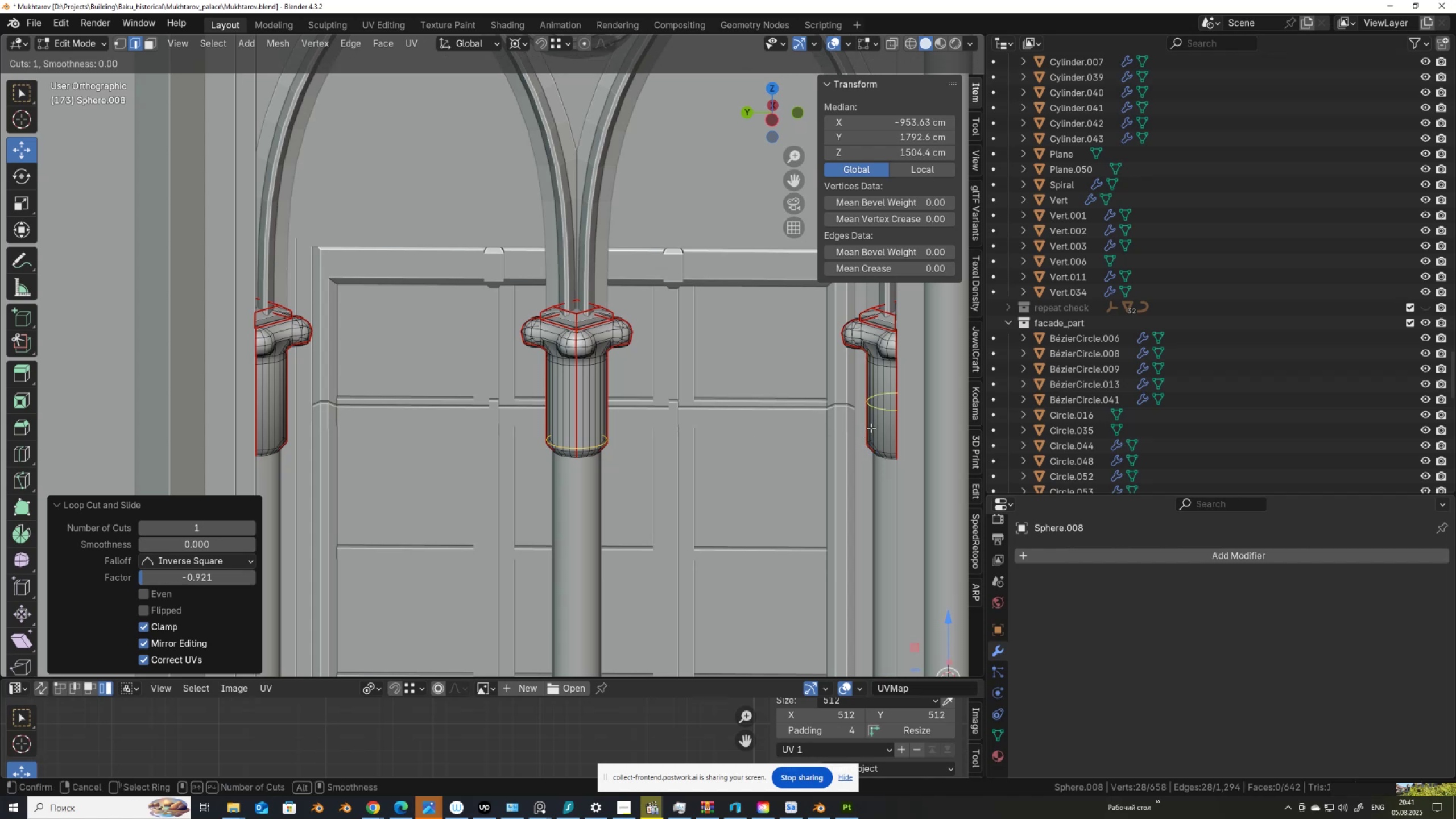 
left_click([871, 427])
 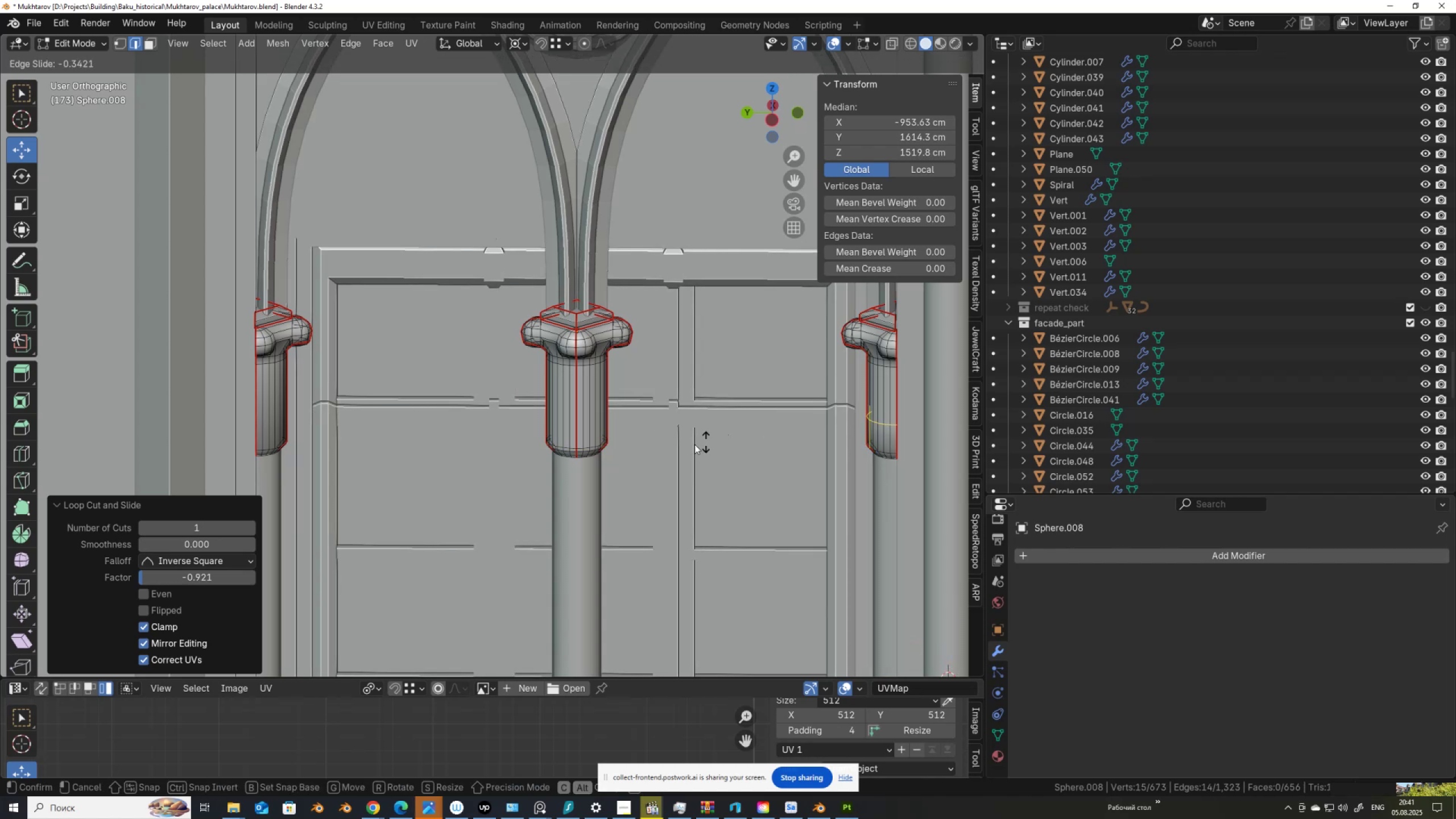 
hold_key(key=ControlLeft, duration=1.53)
 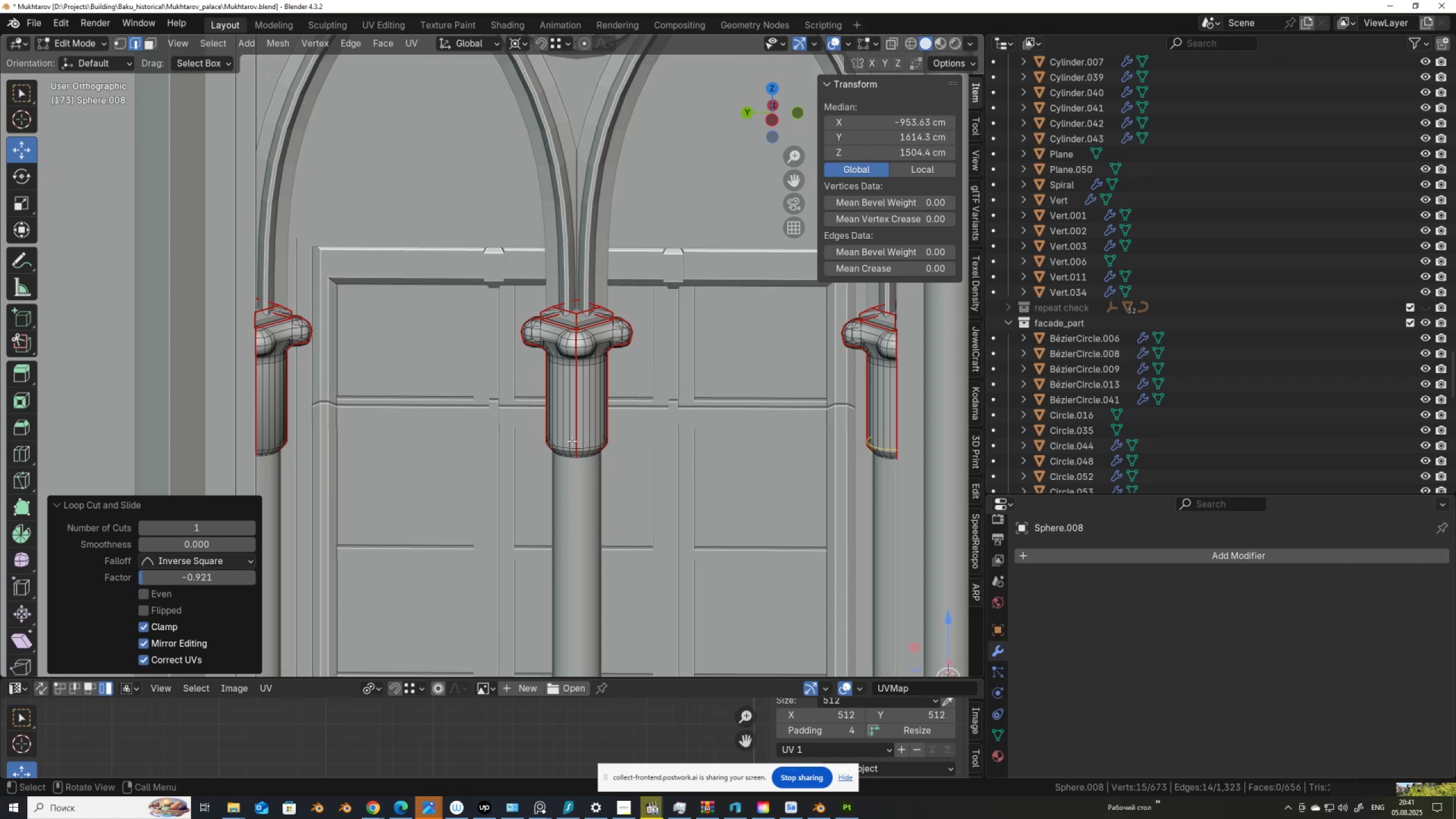 
hold_key(key=ControlLeft, duration=0.41)
left_click([589, 443])
 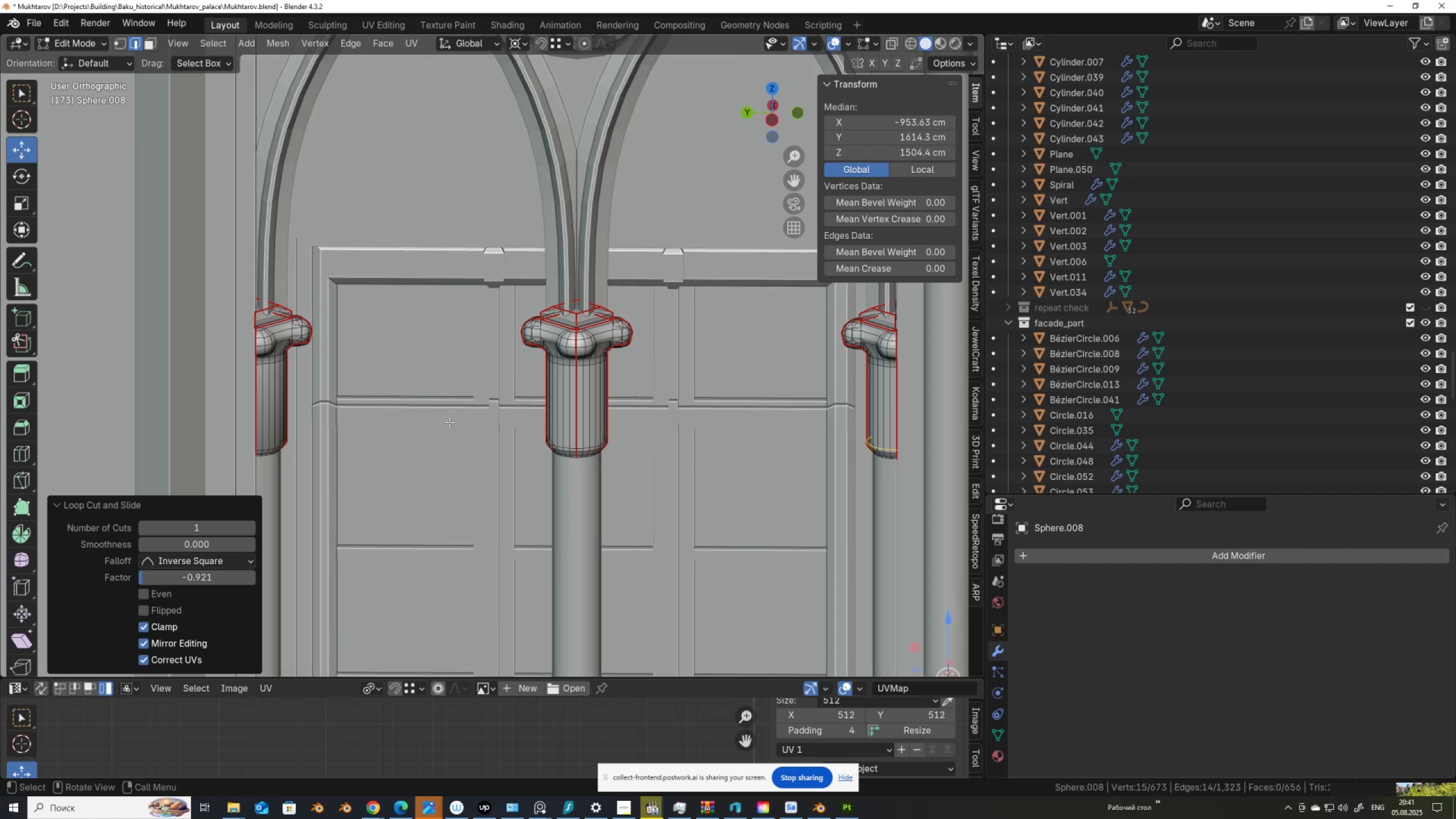 
hold_key(key=ControlLeft, duration=0.45)
 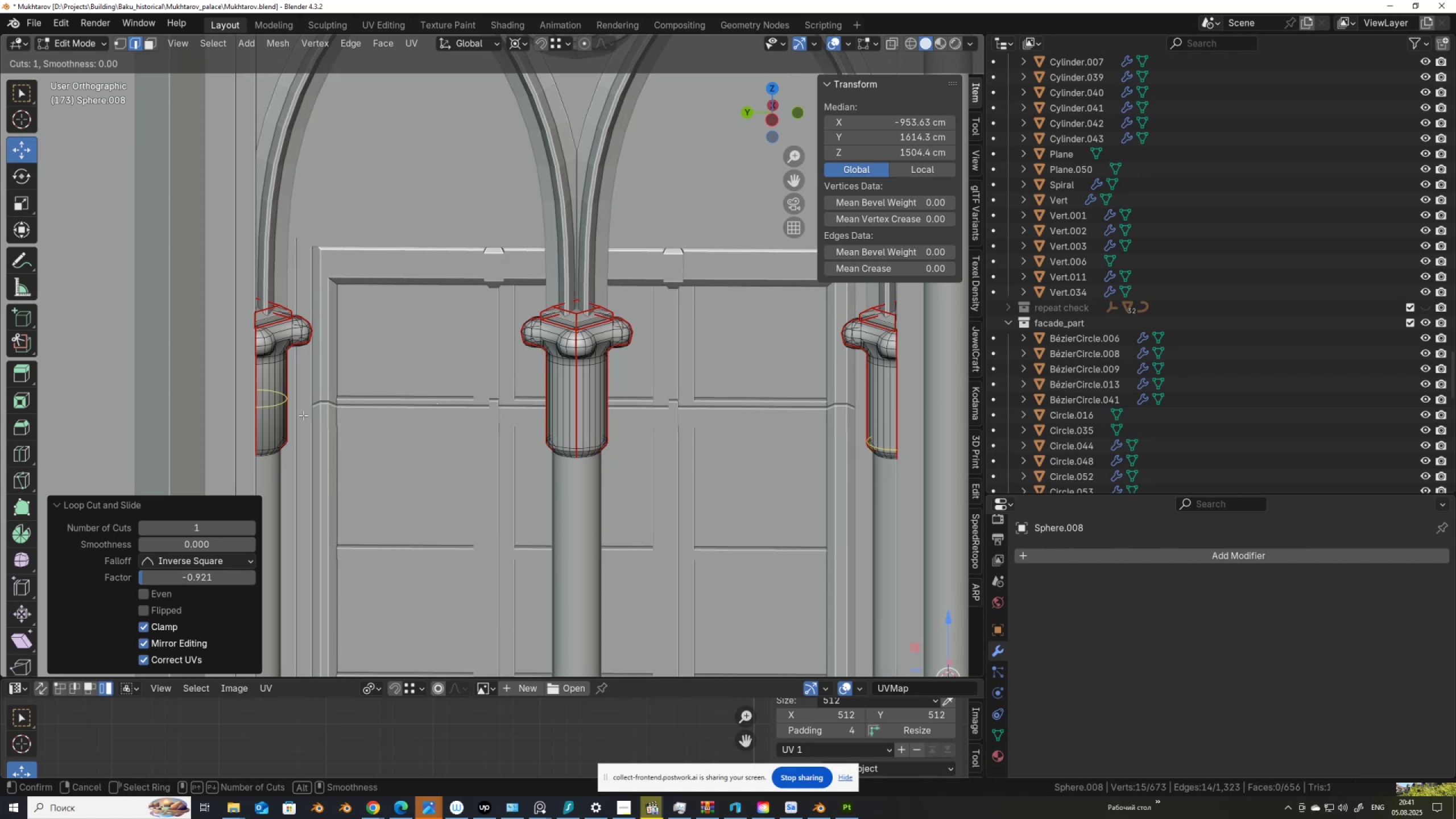 
key(R)
 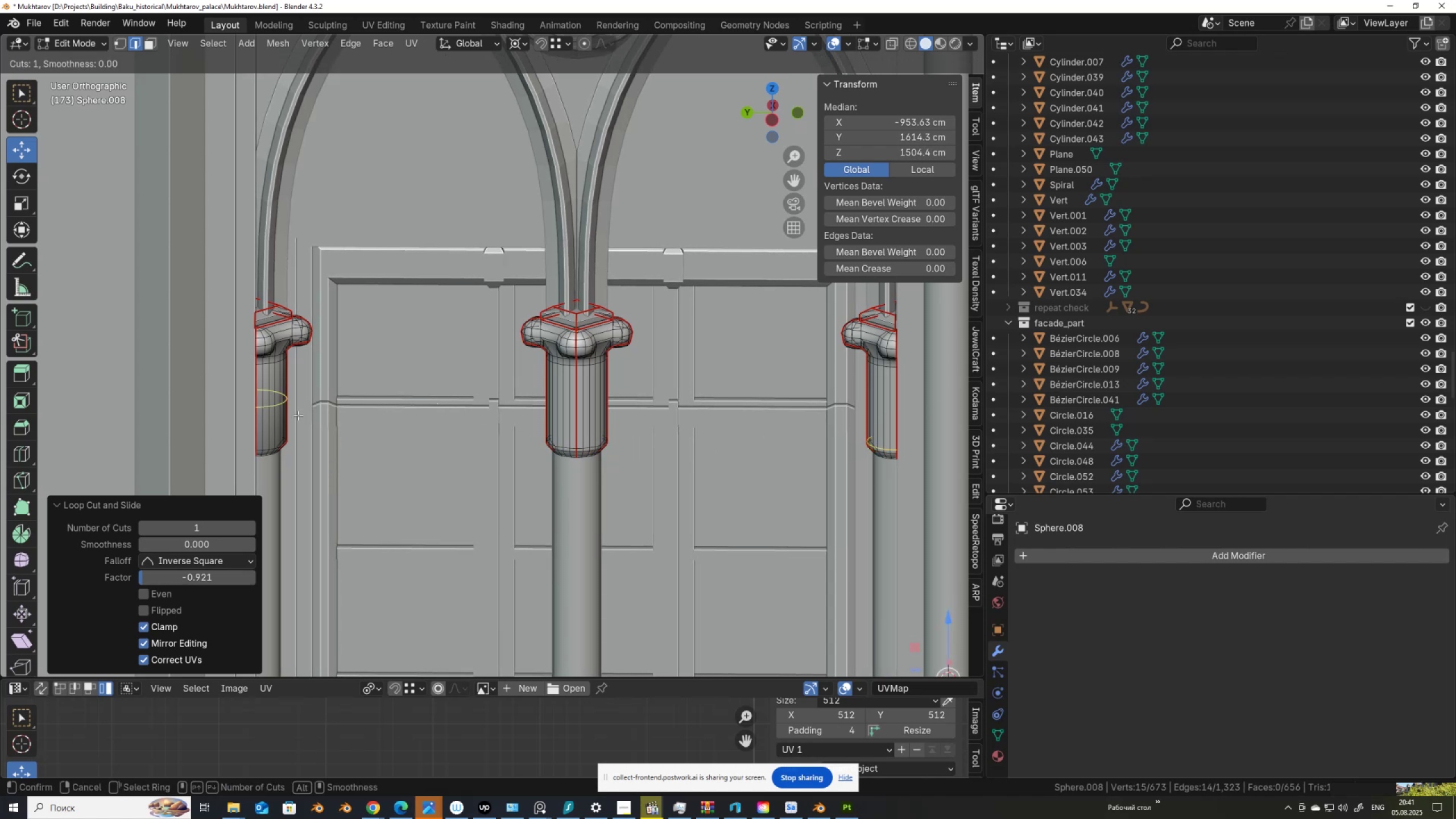 
left_click([298, 415])
 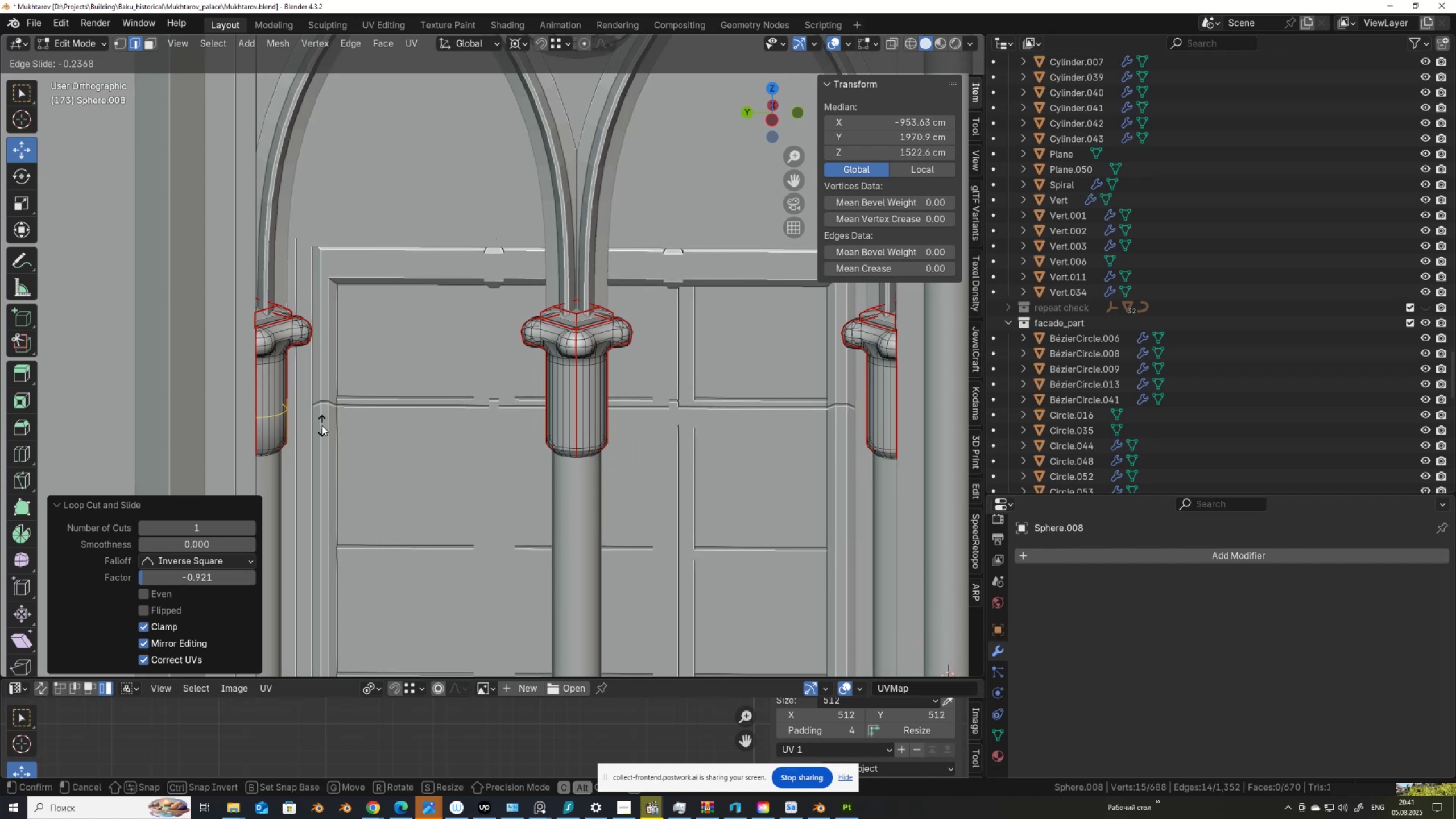 
hold_key(key=ControlLeft, duration=1.0)
left_click([603, 435])
 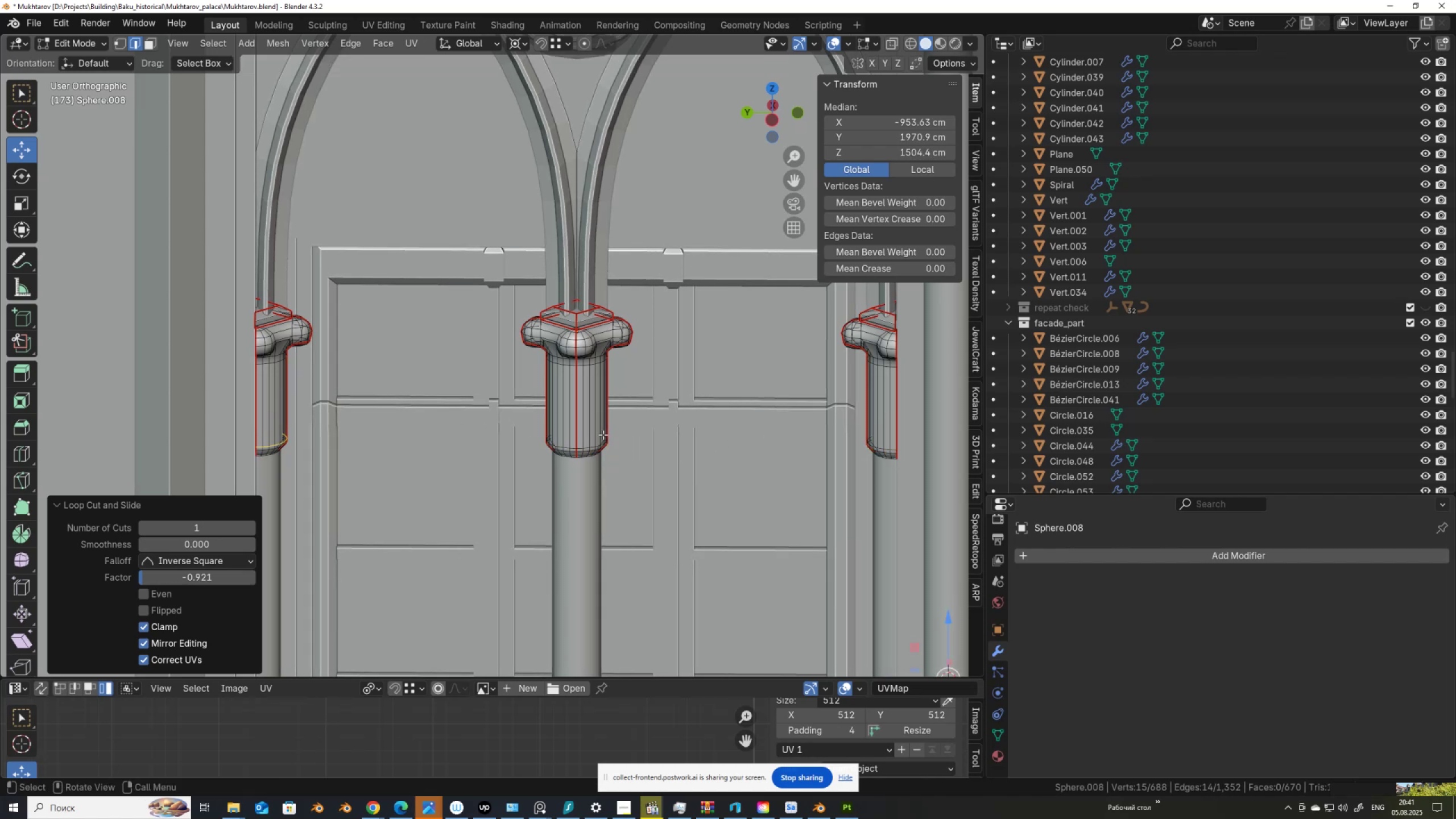 
scroll: coordinate [595, 432], scroll_direction: up, amount: 1.0
 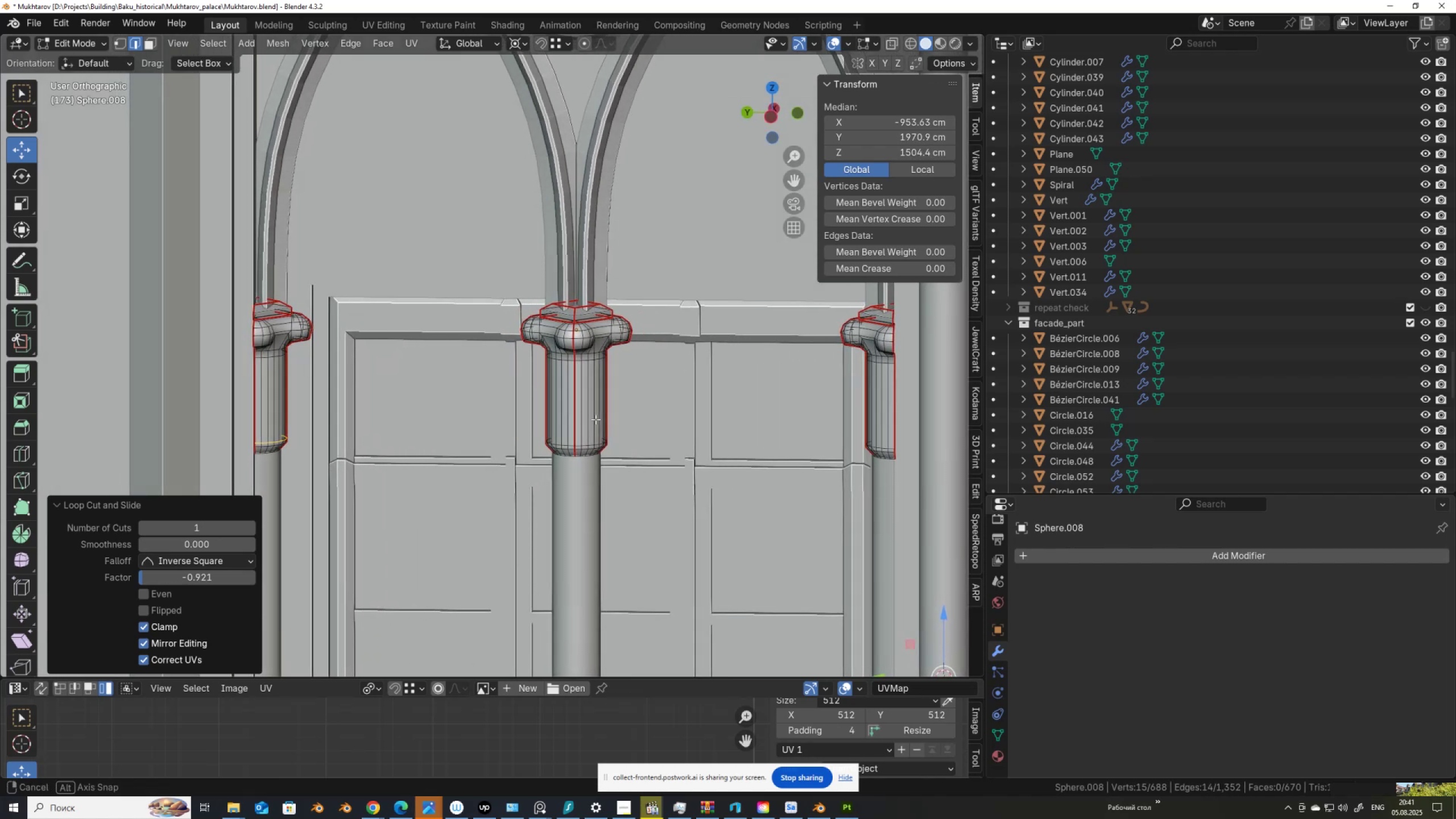 
scroll: coordinate [599, 423], scroll_direction: down, amount: 5.0
 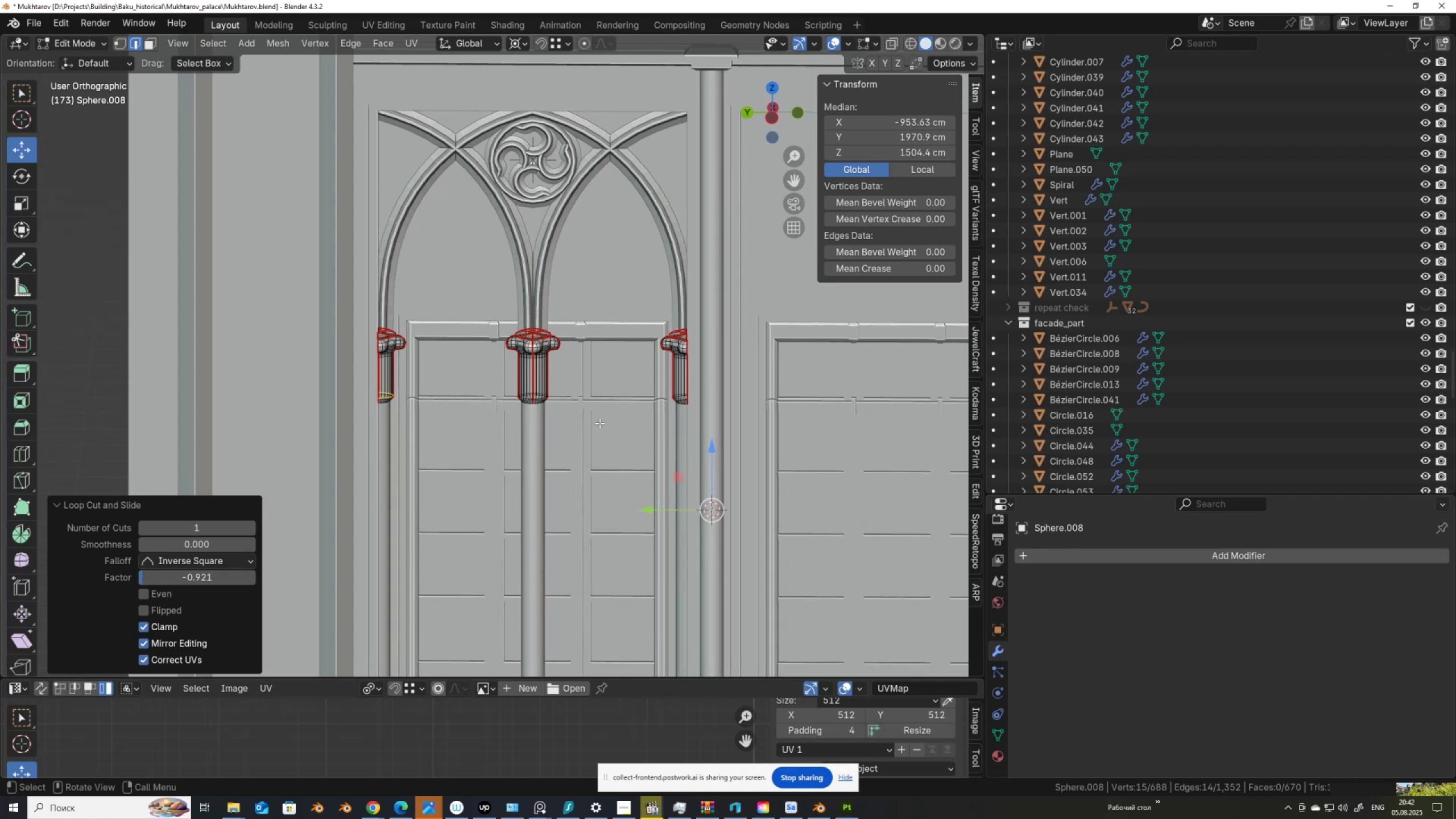 
key(Tab)
 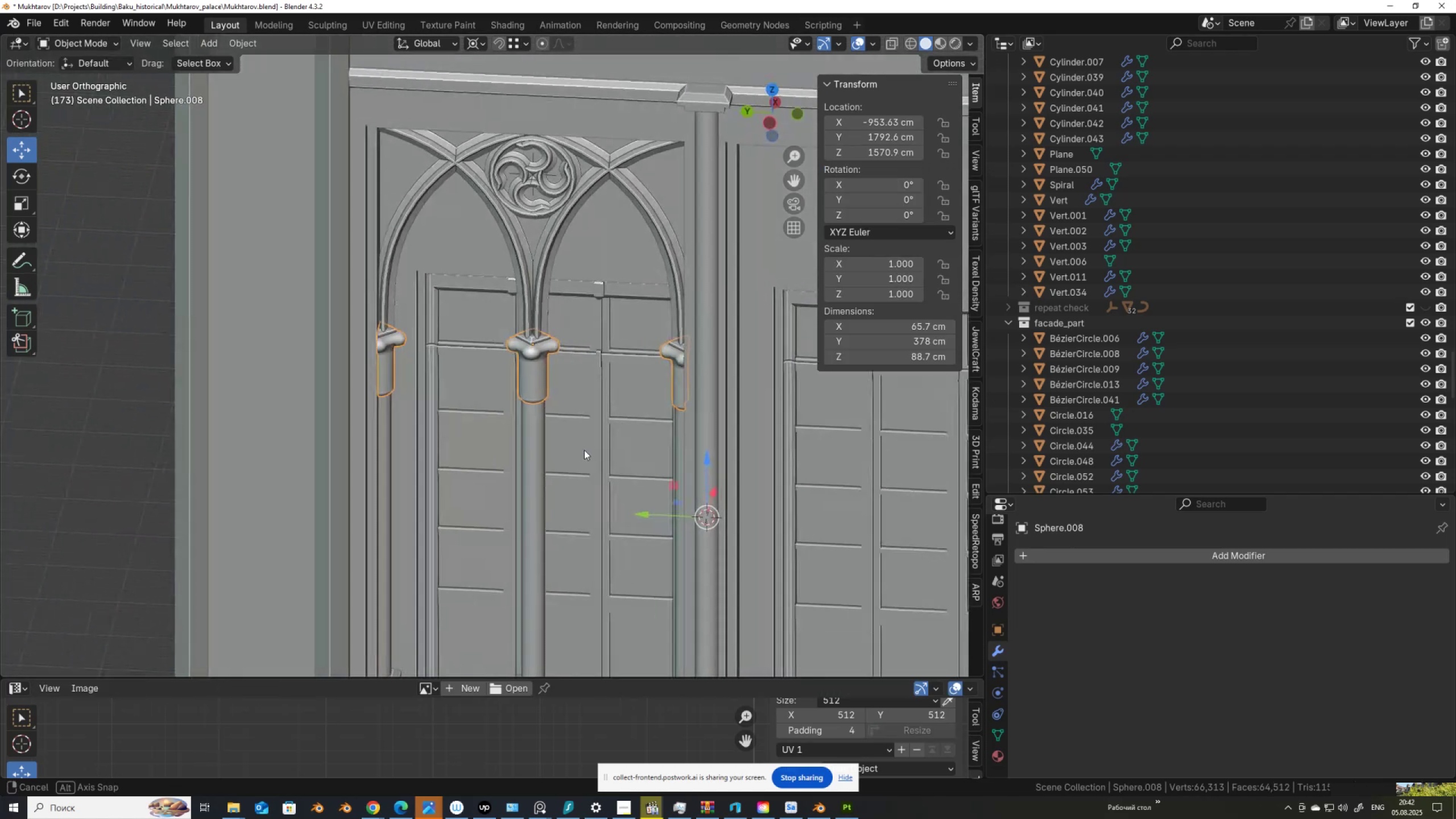 
hold_key(key=ShiftLeft, duration=1.01)
 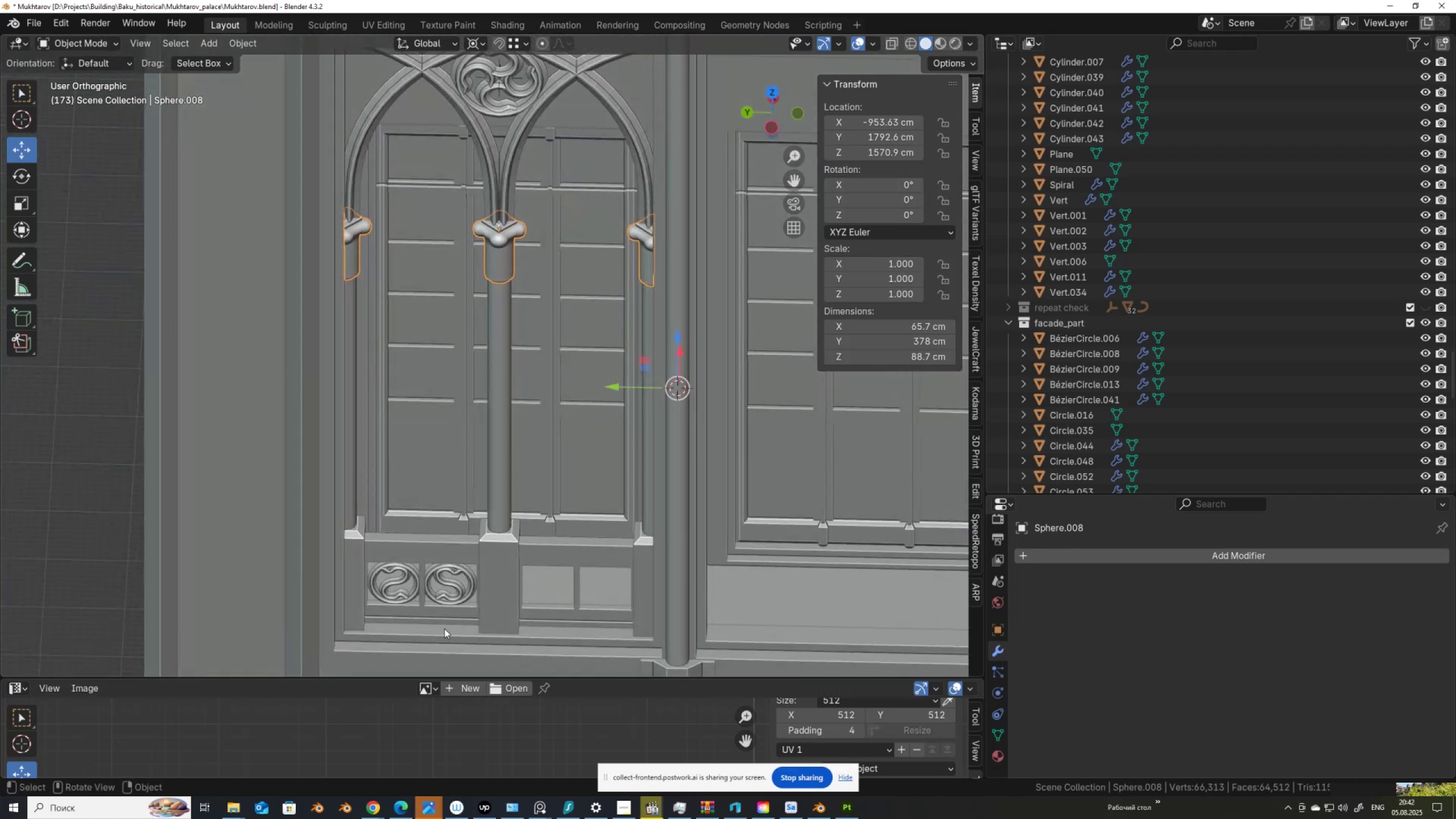 
left_click([453, 580])
 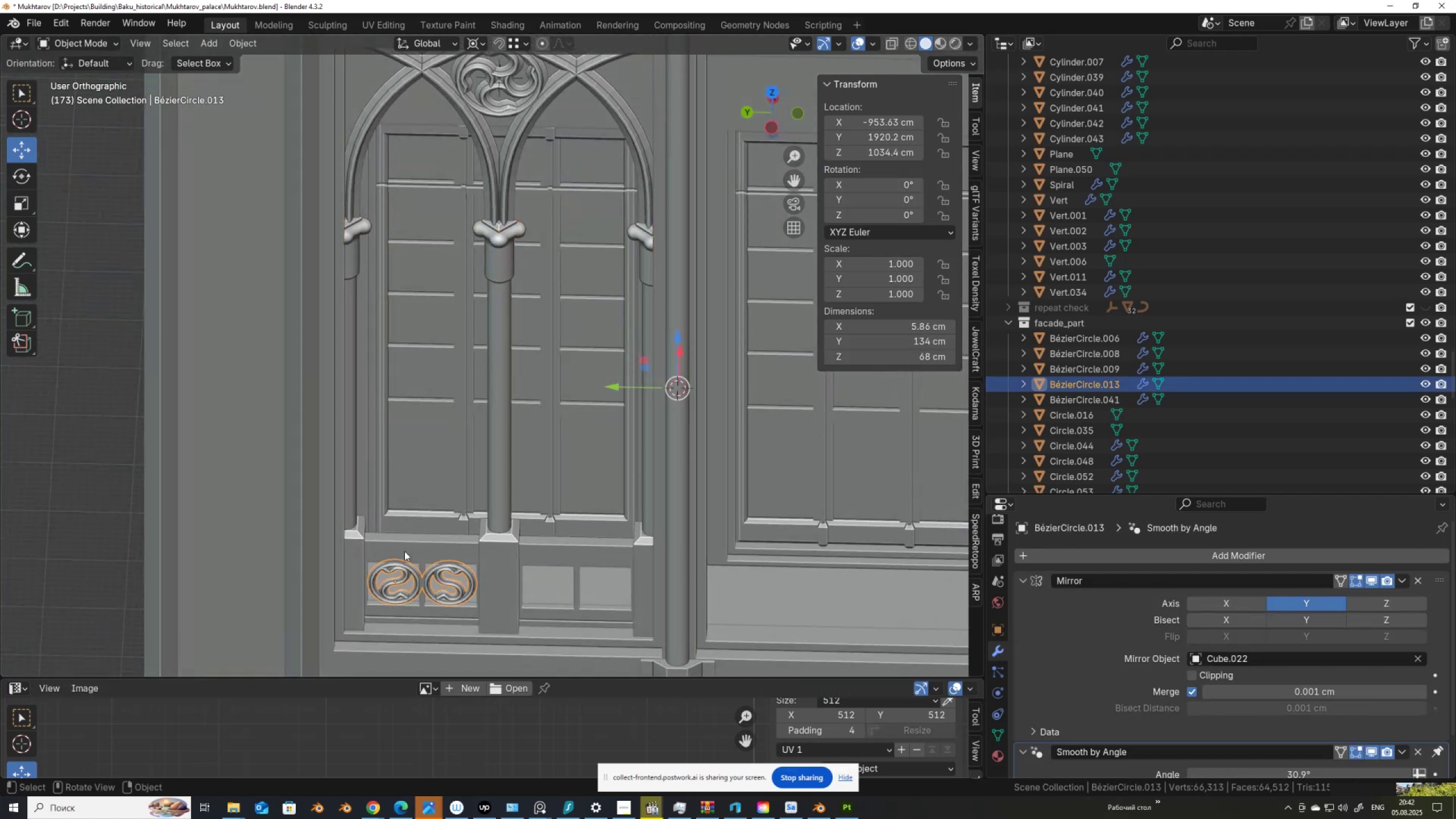 
hold_key(key=ShiftLeft, duration=1.49)
left_click([398, 545])
 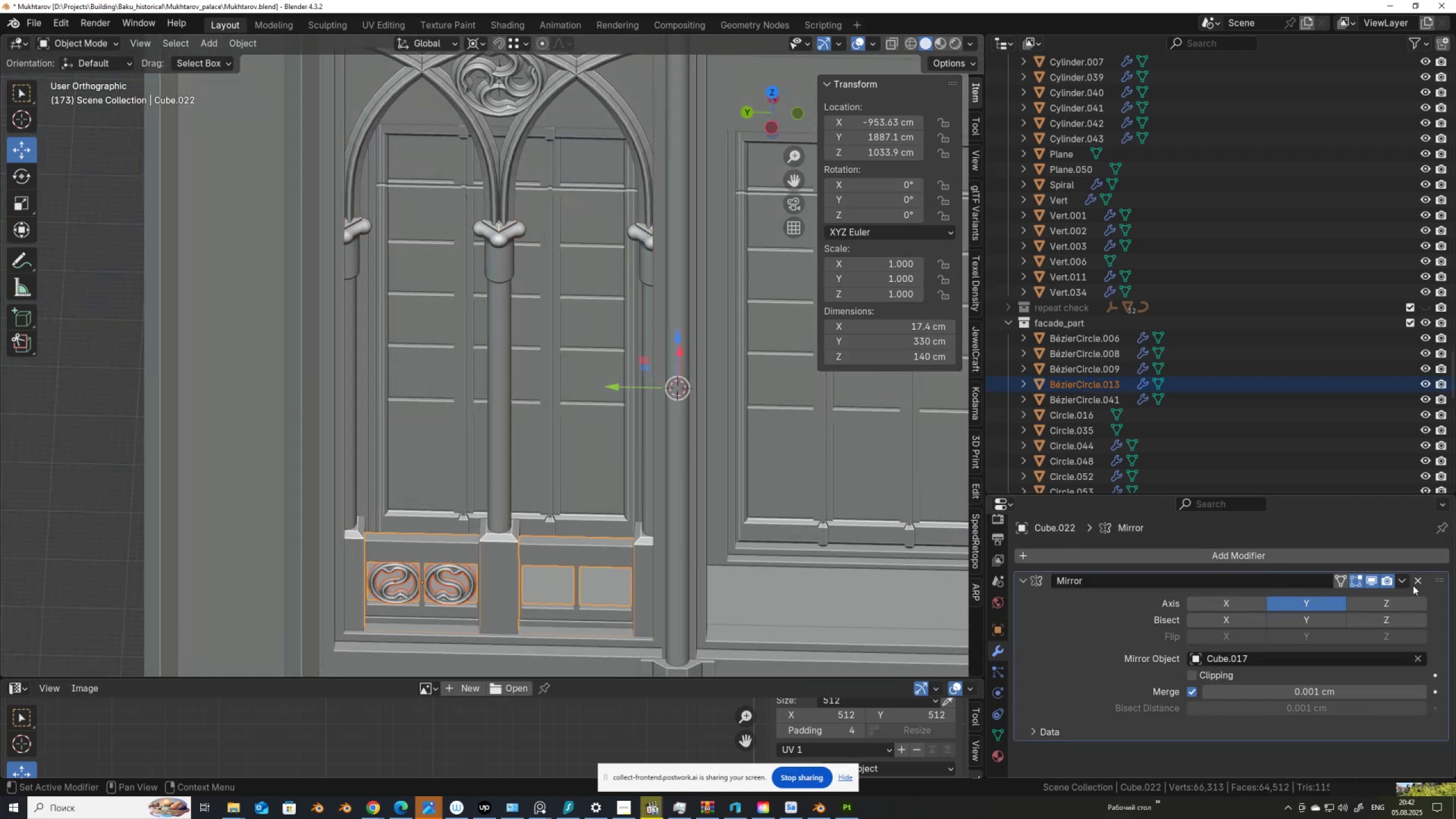 
left_click([1400, 580])
 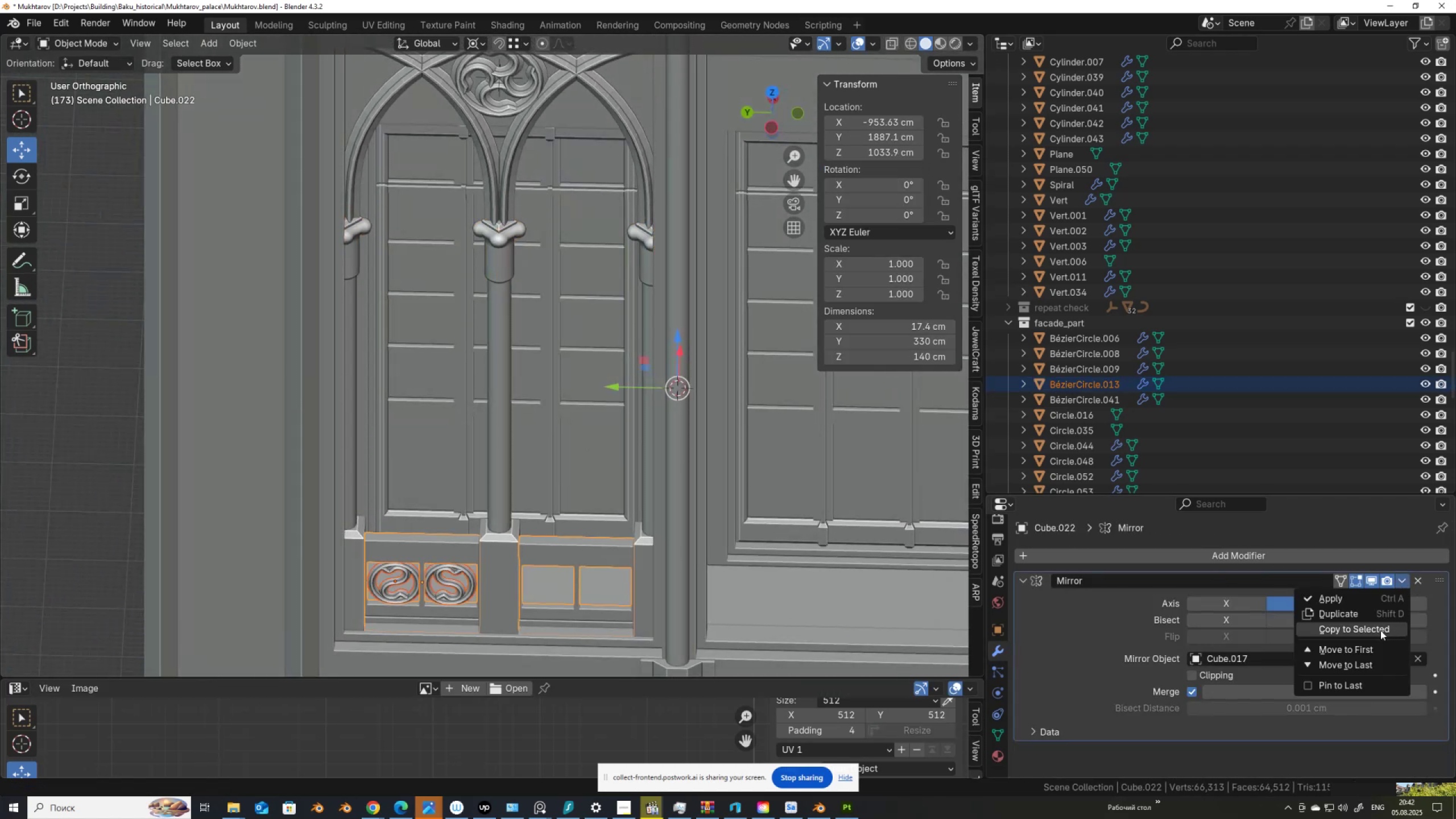 
left_click([1380, 630])
 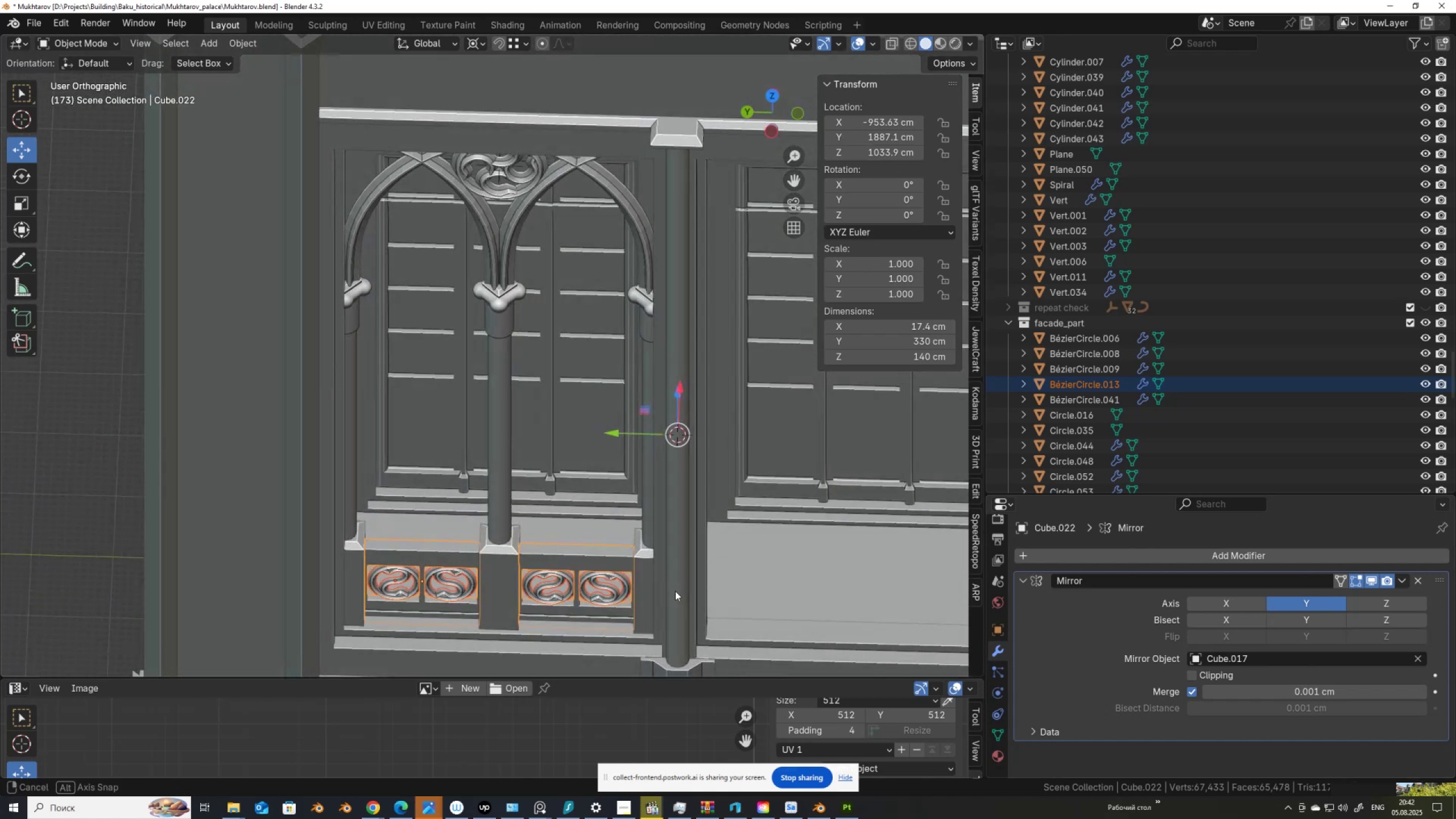 
scroll: coordinate [697, 557], scroll_direction: down, amount: 4.0
 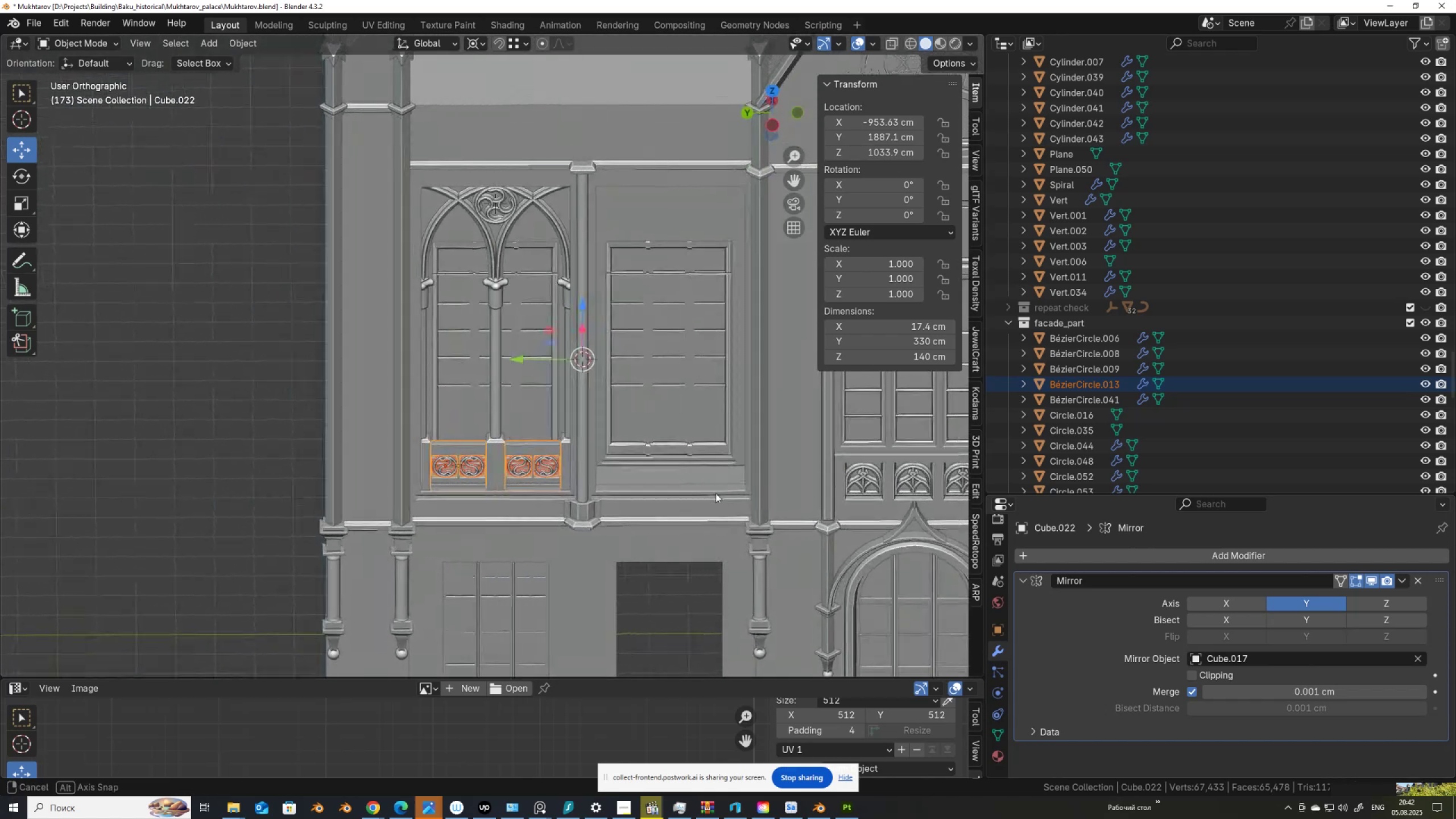 
key(Control+ControlLeft)
 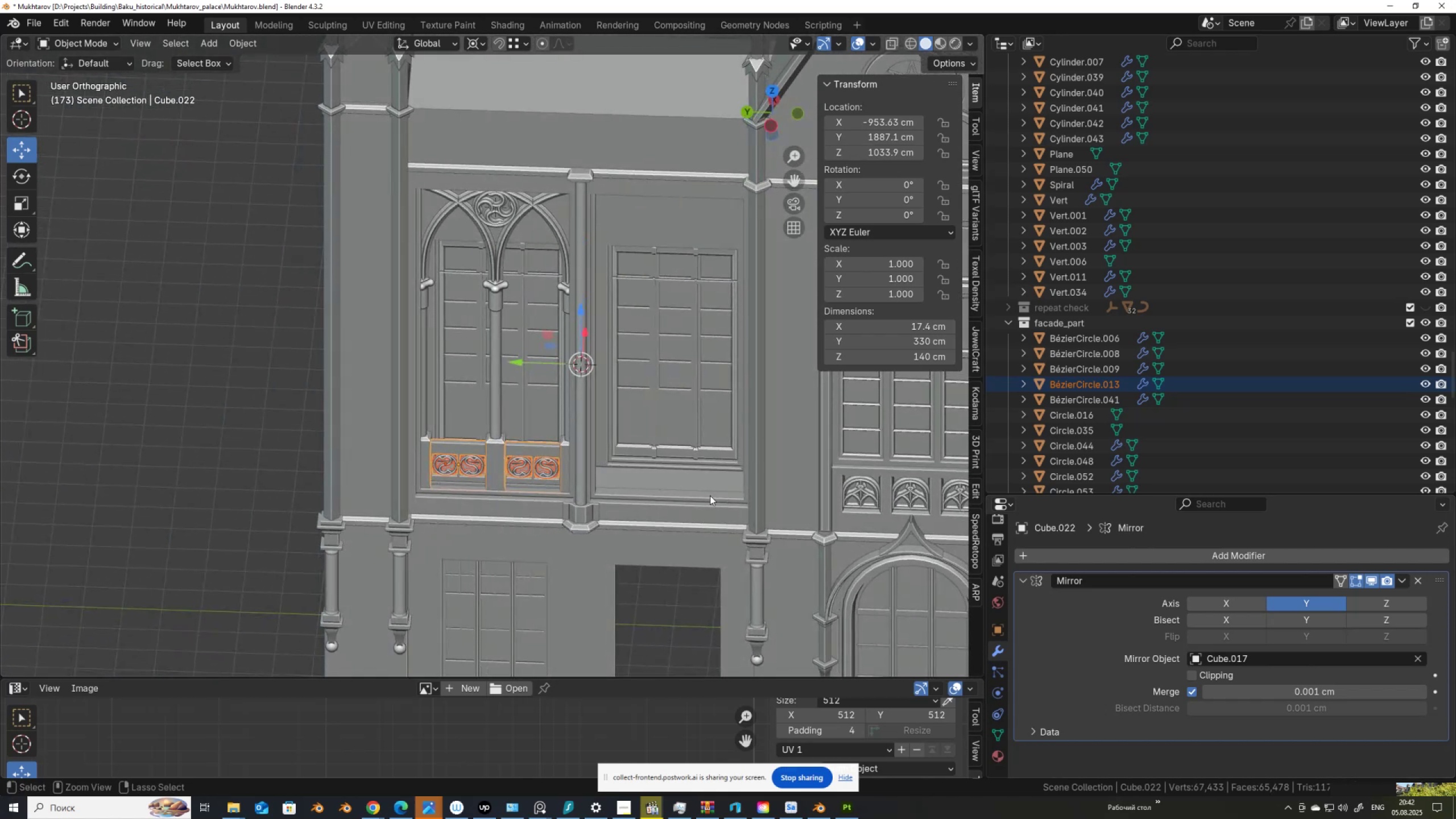 
key(Control+S)
 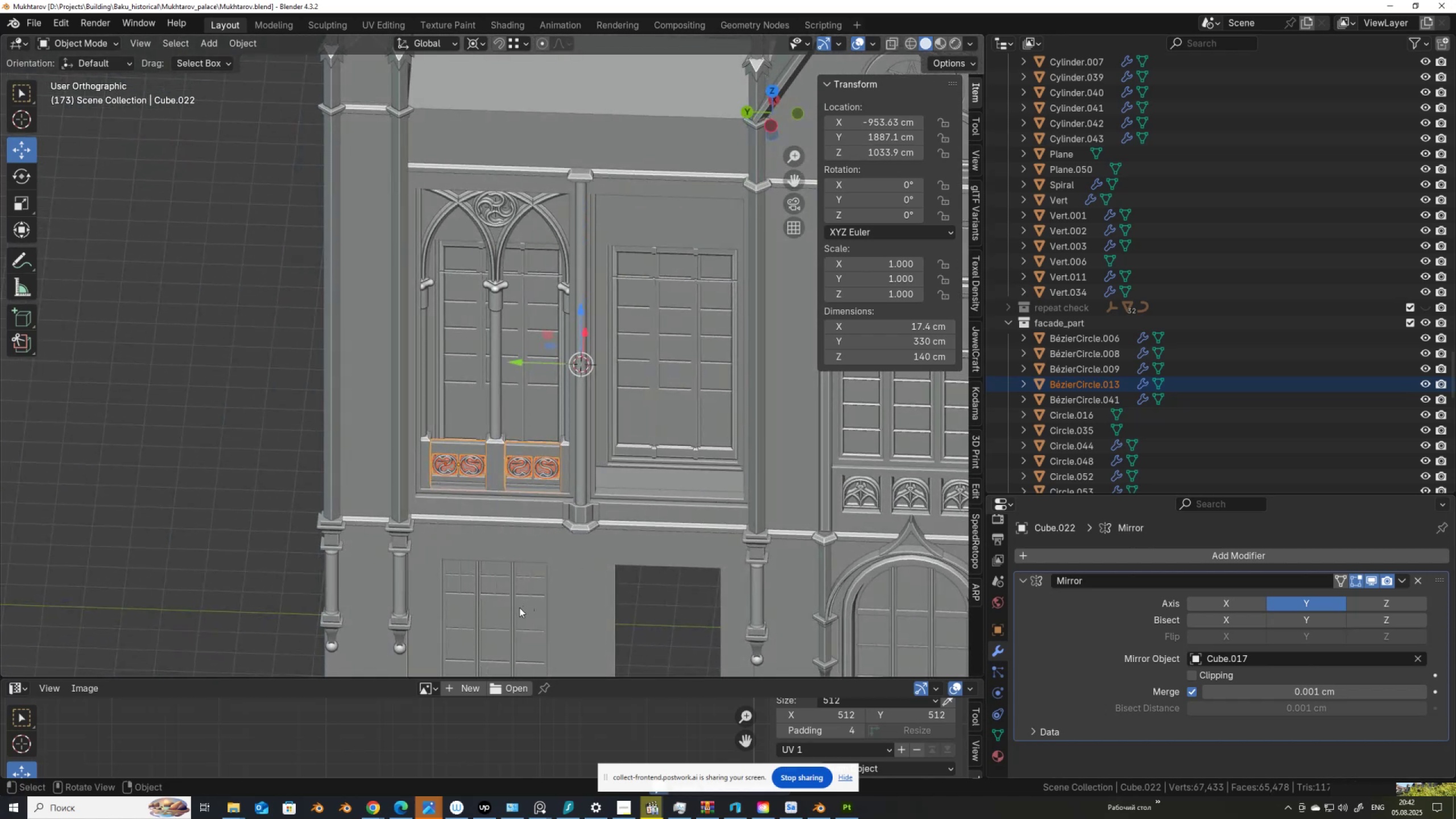 
left_click([519, 608])
 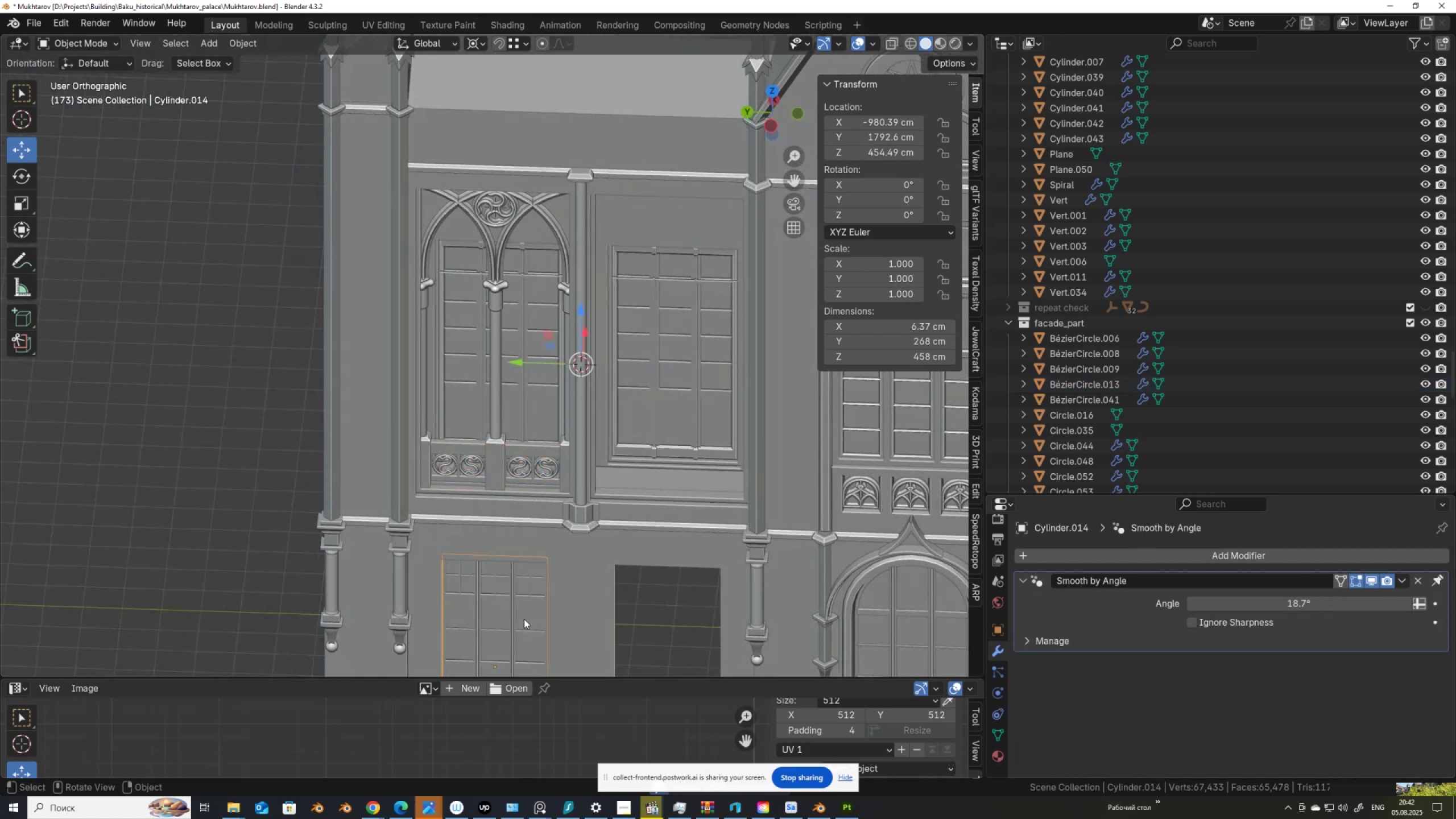 
hold_key(key=ShiftLeft, duration=0.45)
 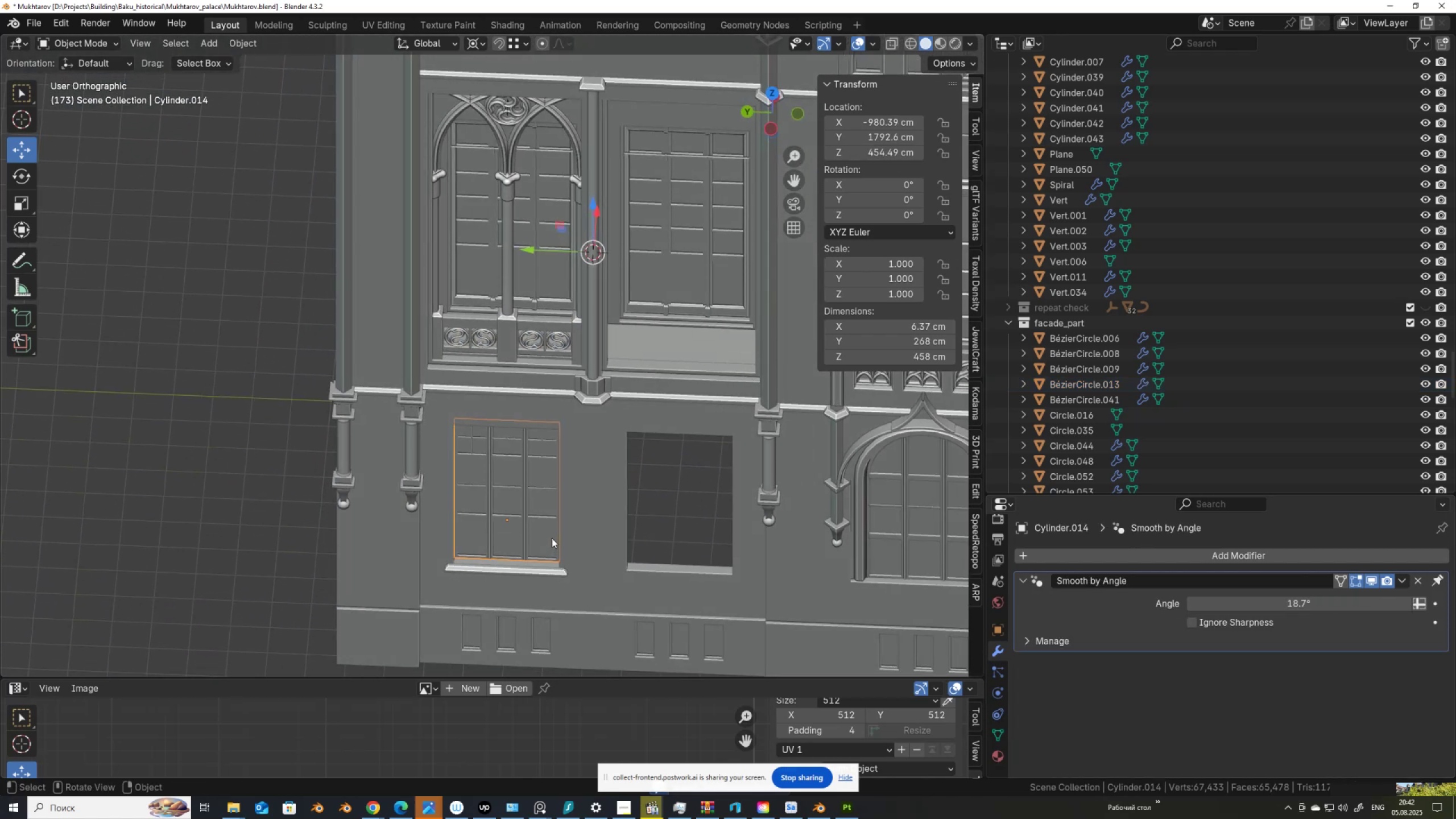 
key(Alt+D)
 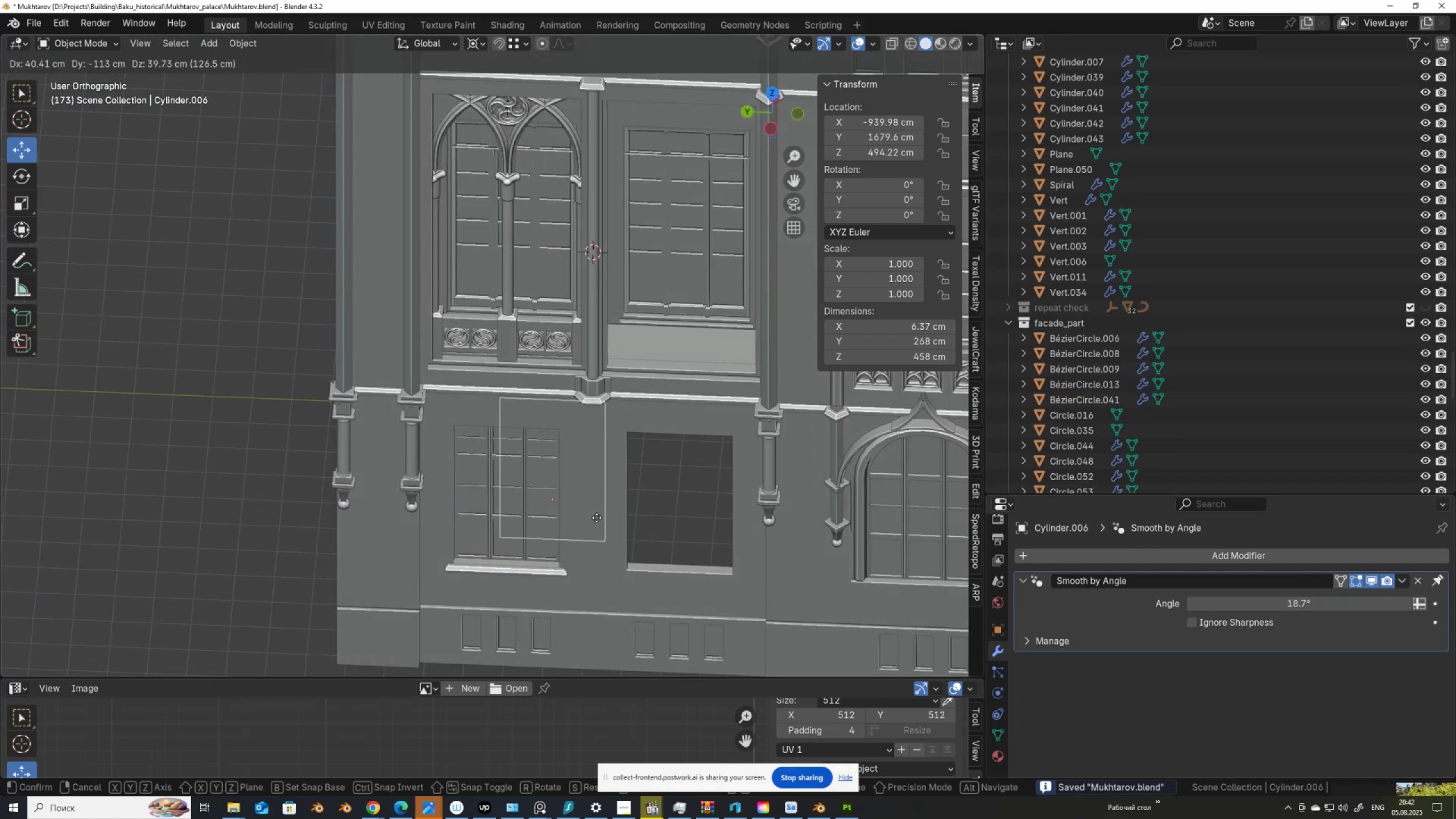 
right_click([597, 518])
 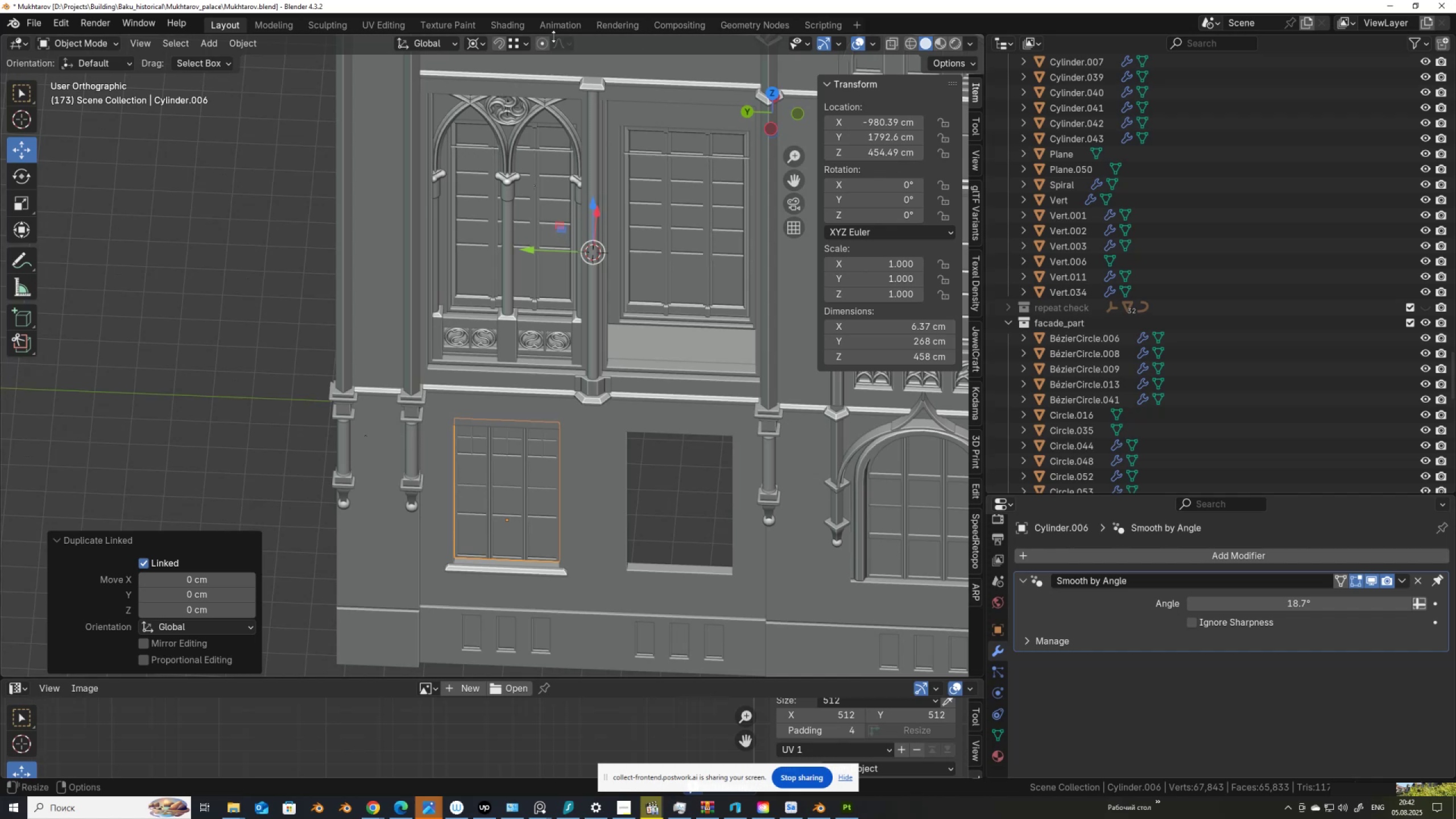 
left_click([483, 46])
 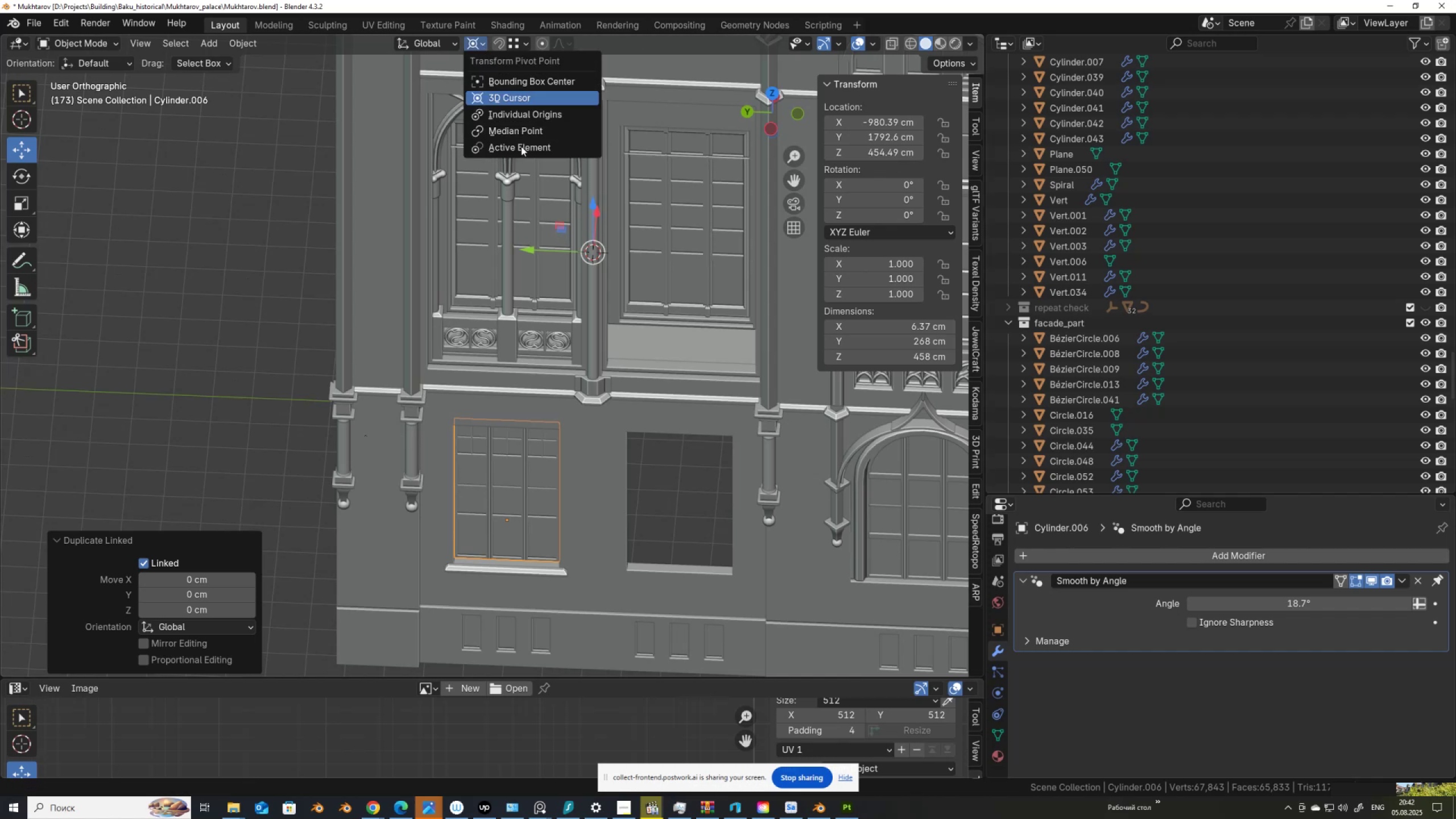 
left_click([522, 152])
 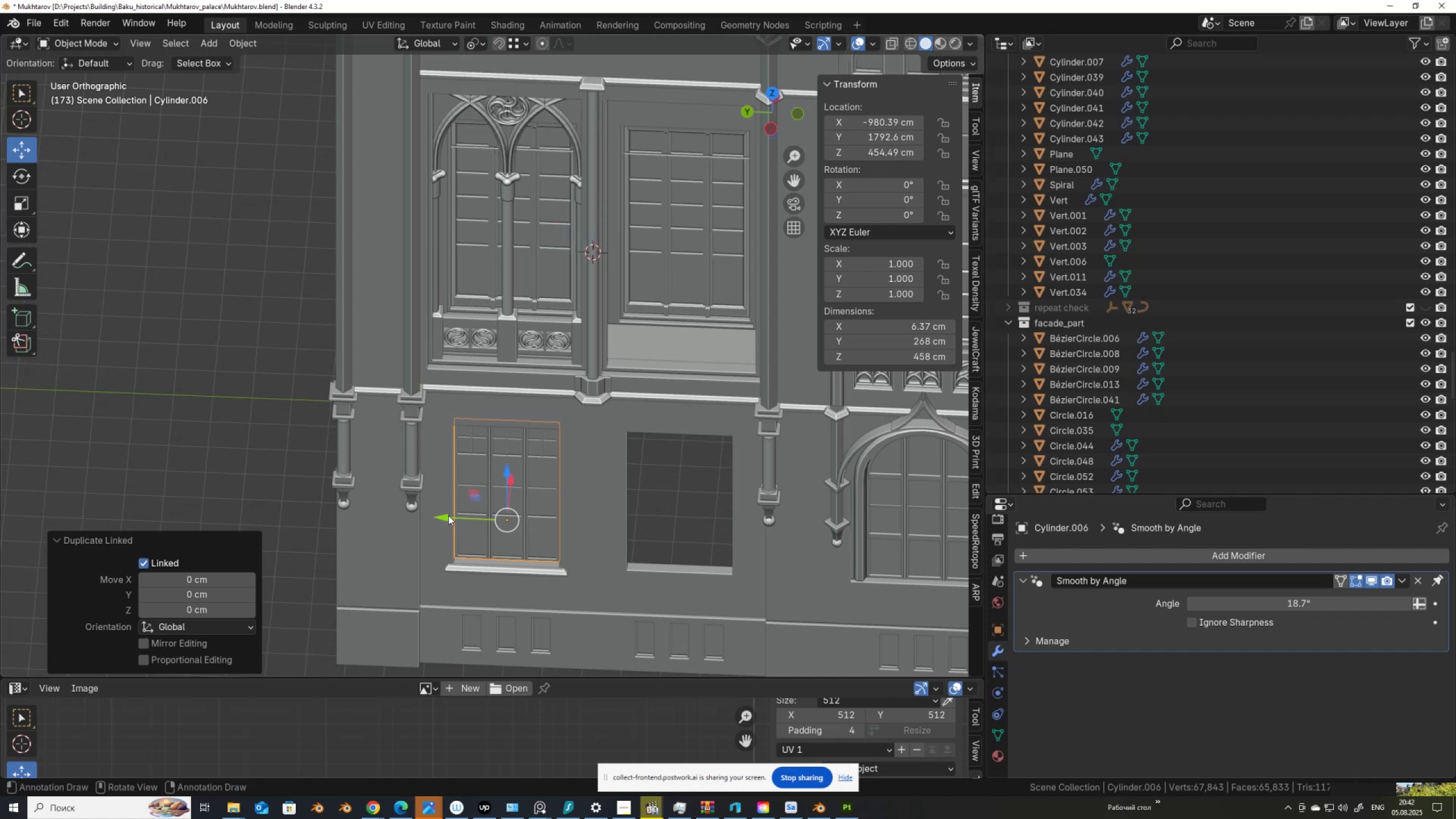 
hold_key(key=ControlLeft, duration=0.88)
 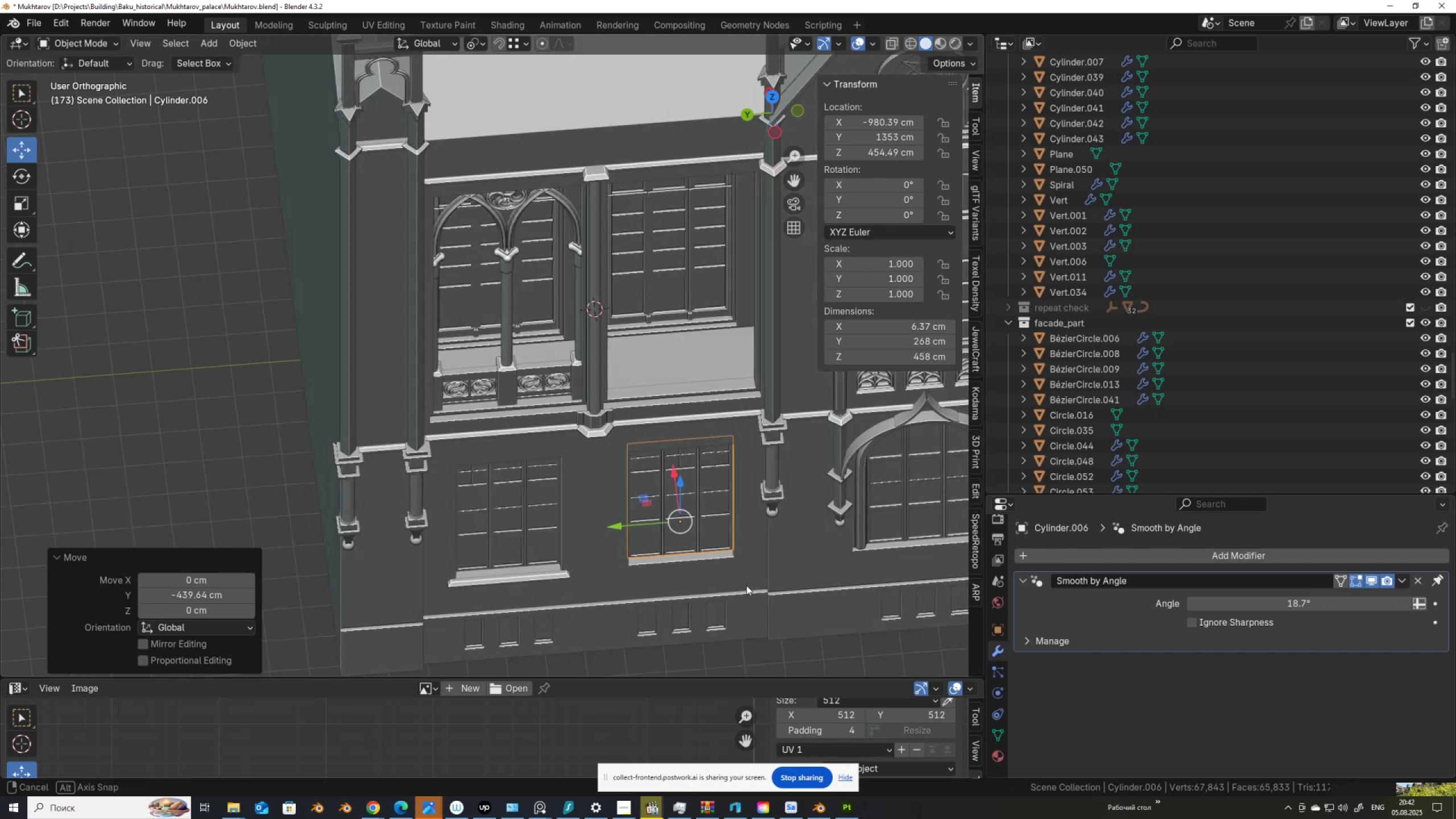 
scroll: coordinate [696, 573], scroll_direction: up, amount: 2.0
 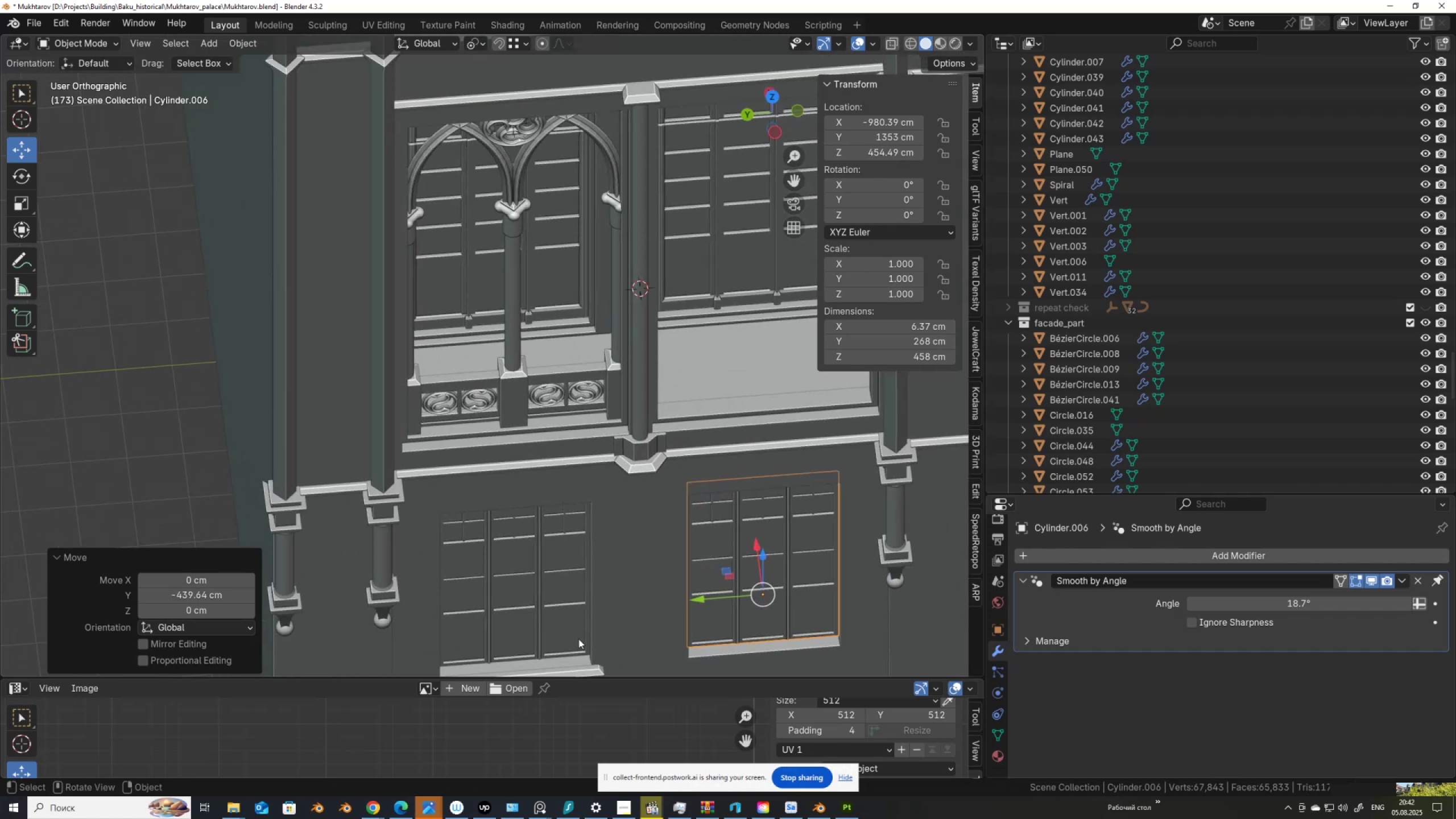 
hold_key(key=ShiftLeft, duration=0.35)
 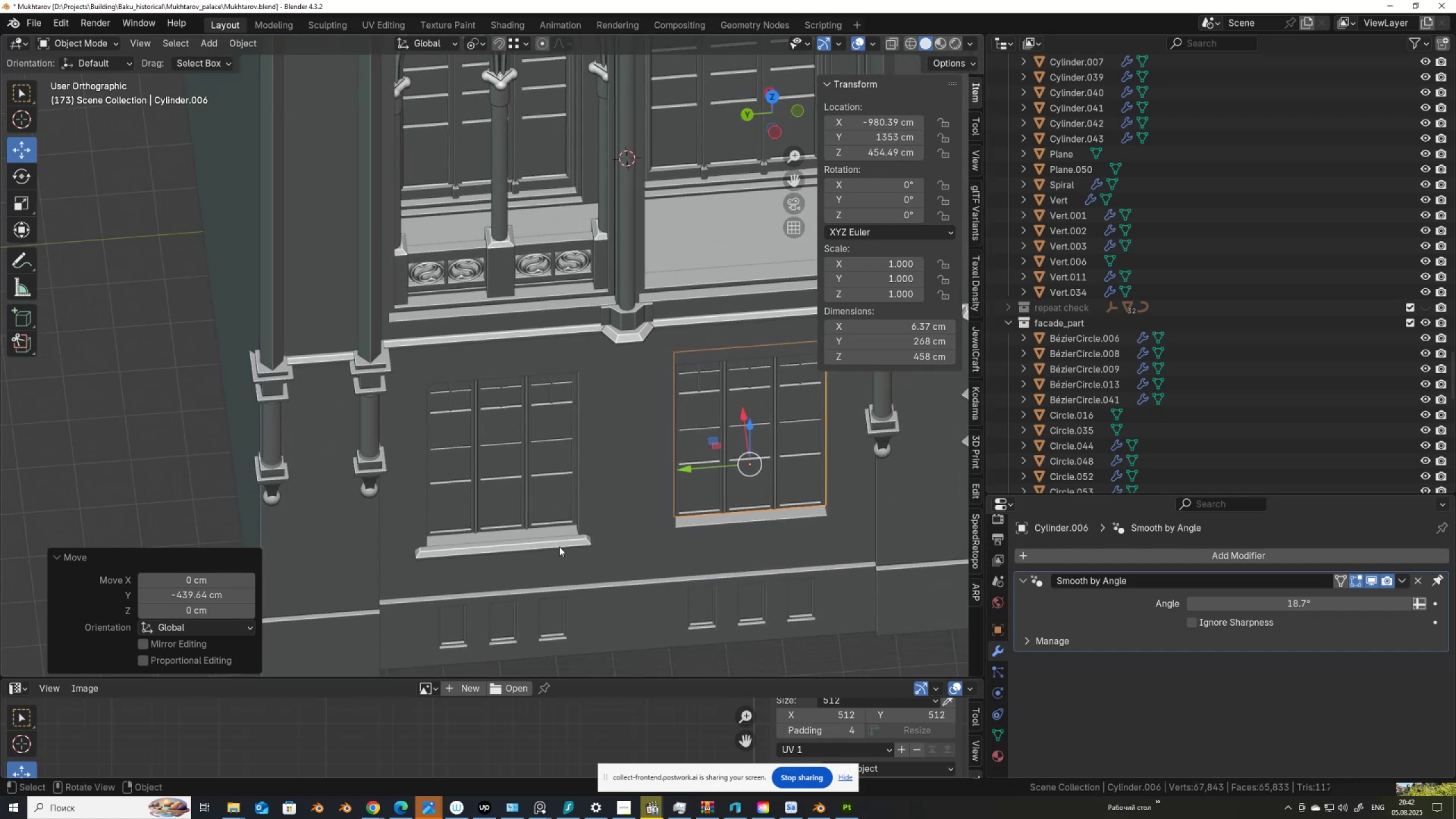 
left_click([559, 547])
 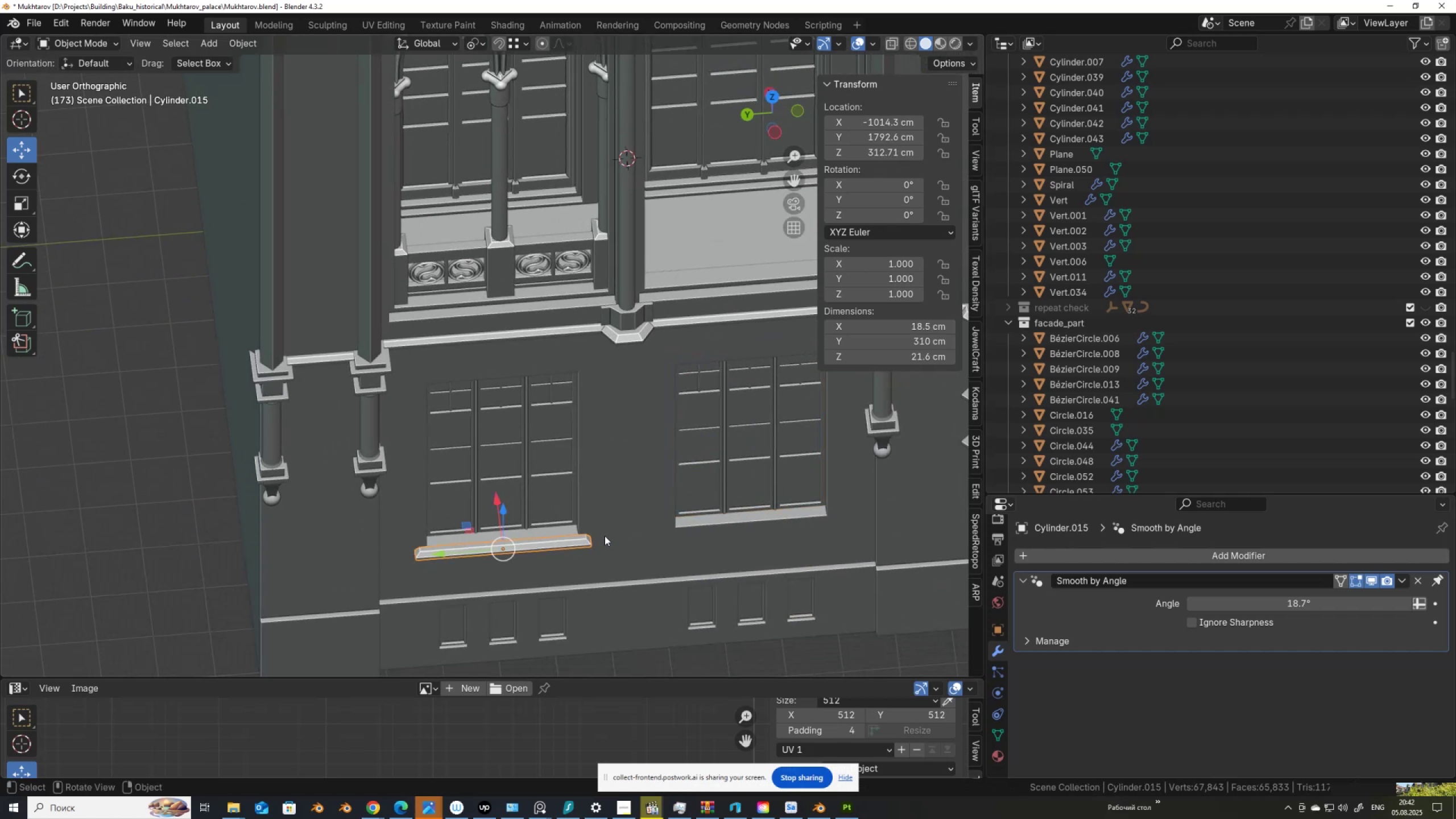 
key(Alt+D)
 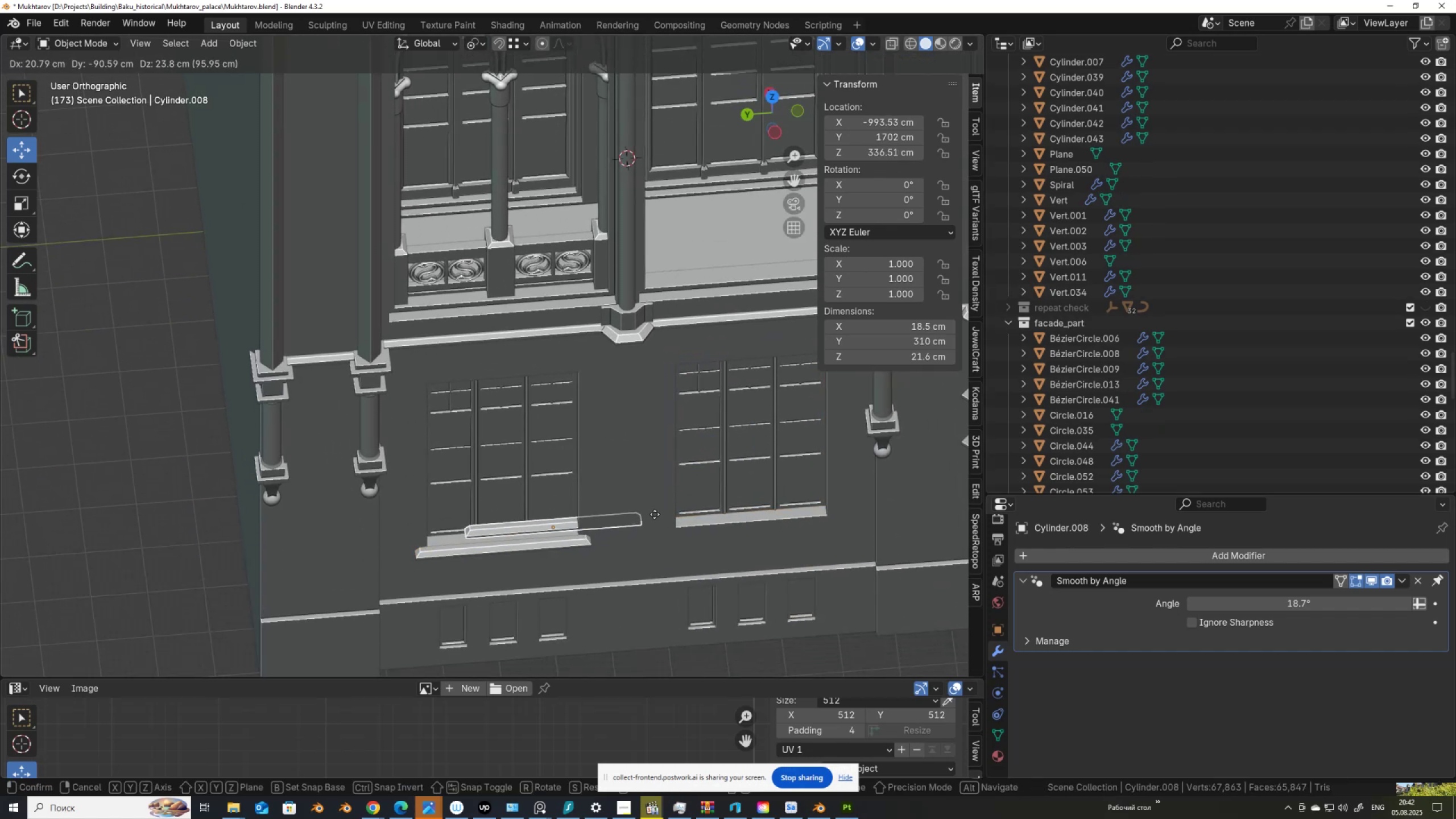 
right_click([655, 514])
 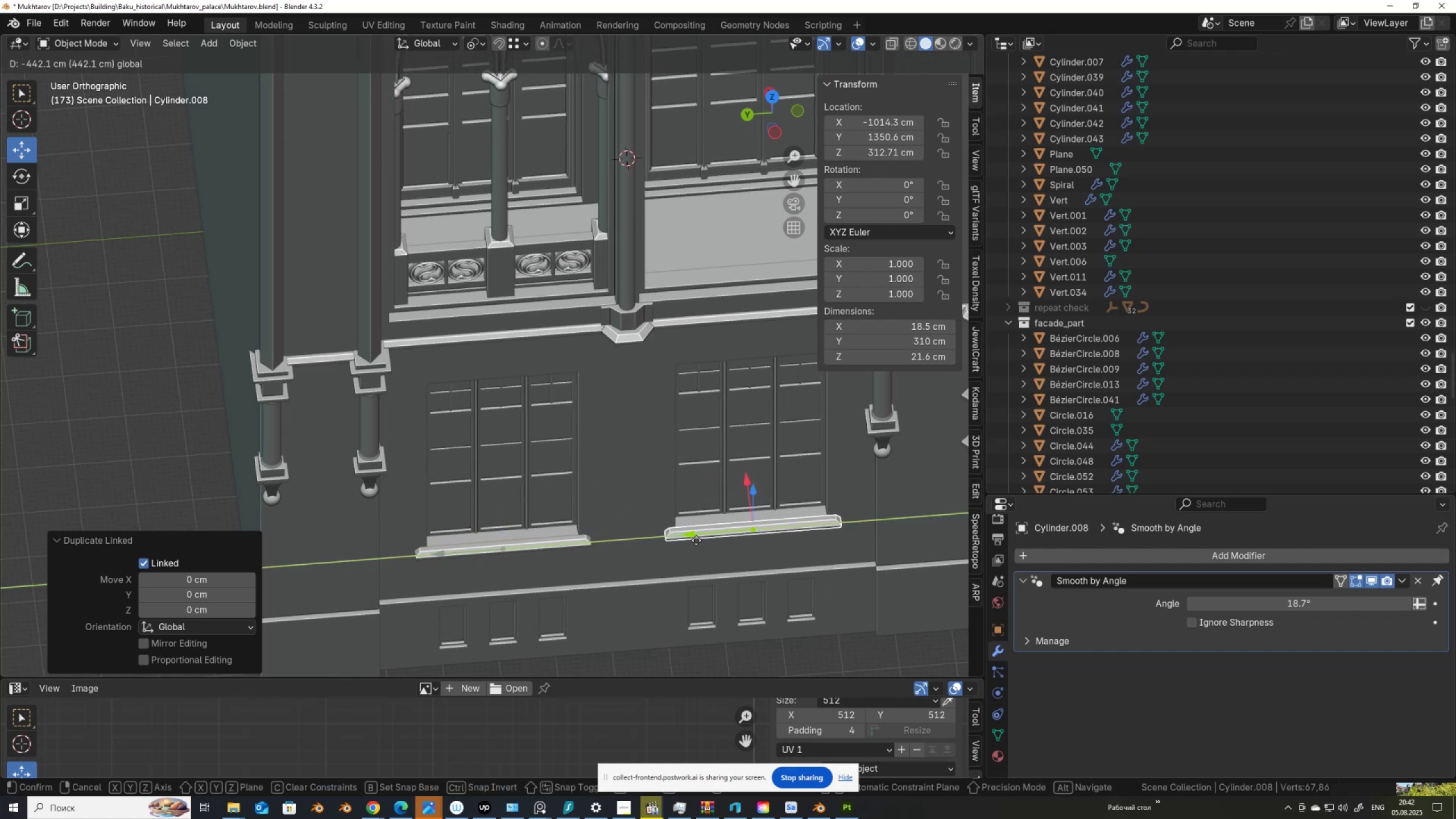 
wait(6.11)
 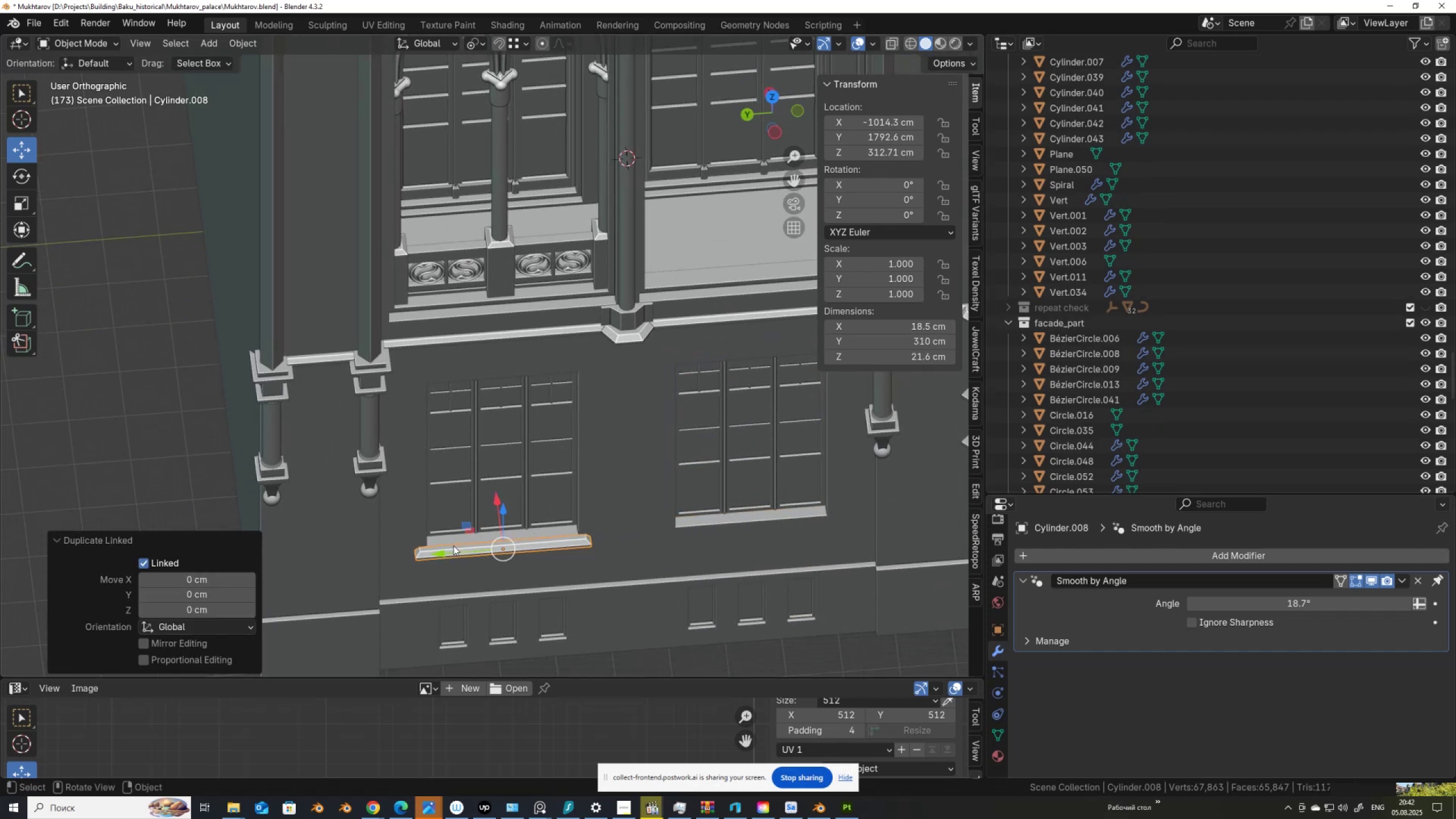 
scroll: coordinate [684, 501], scroll_direction: up, amount: 2.0
 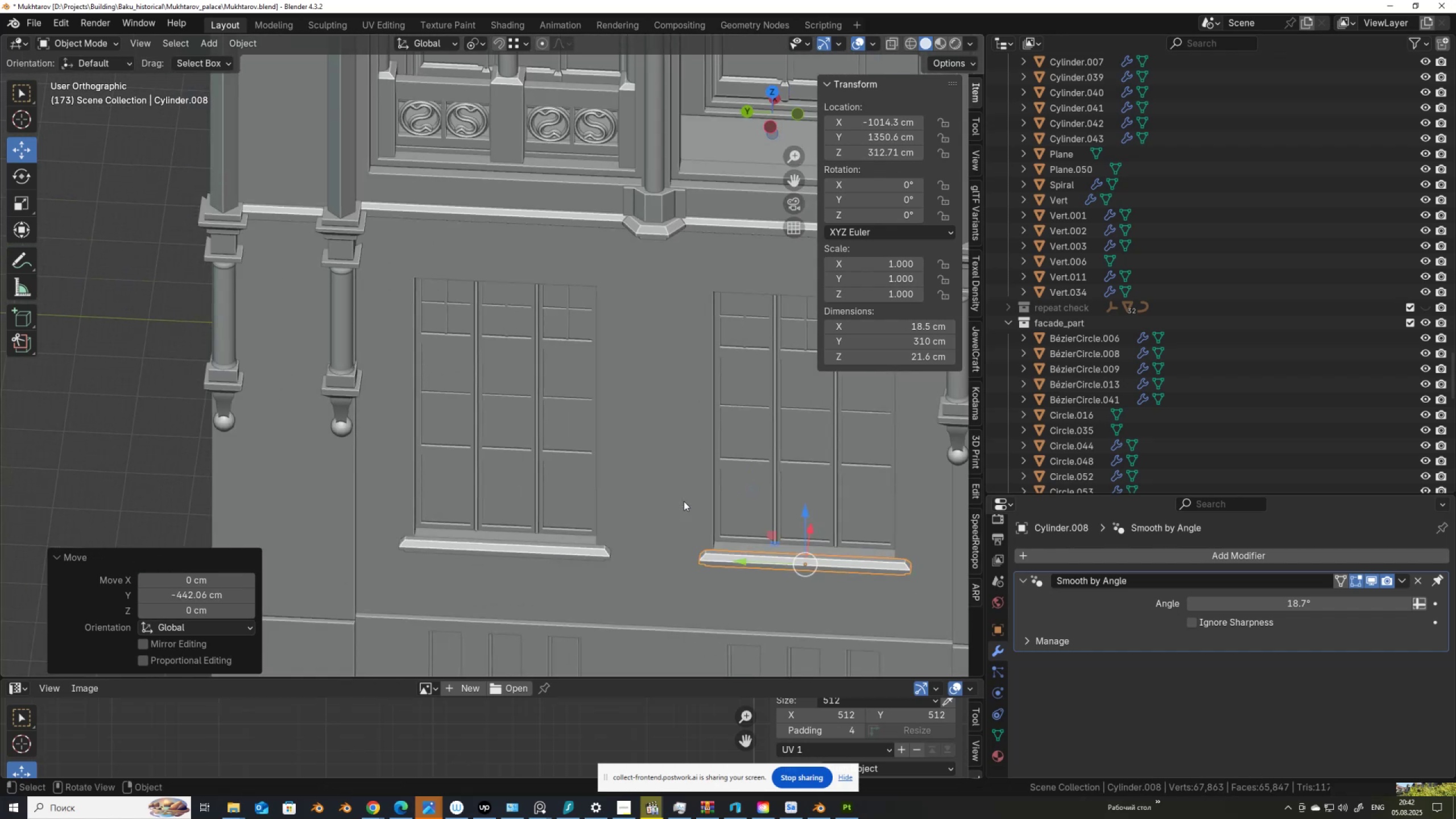 
hold_key(key=ShiftLeft, duration=0.41)
scroll: coordinate [486, 411], scroll_direction: up, amount: 4.0
 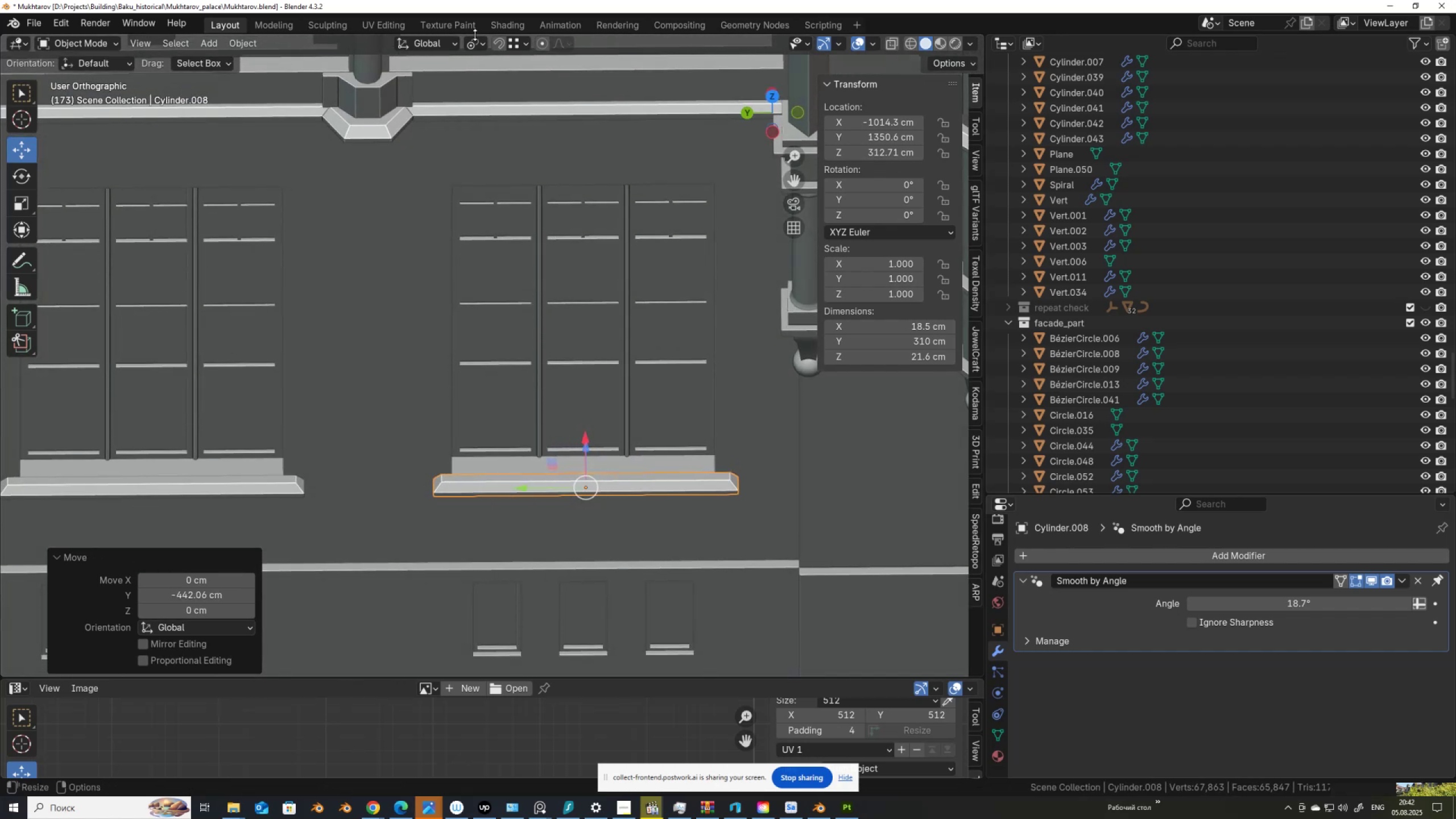 
left_click([471, 47])
 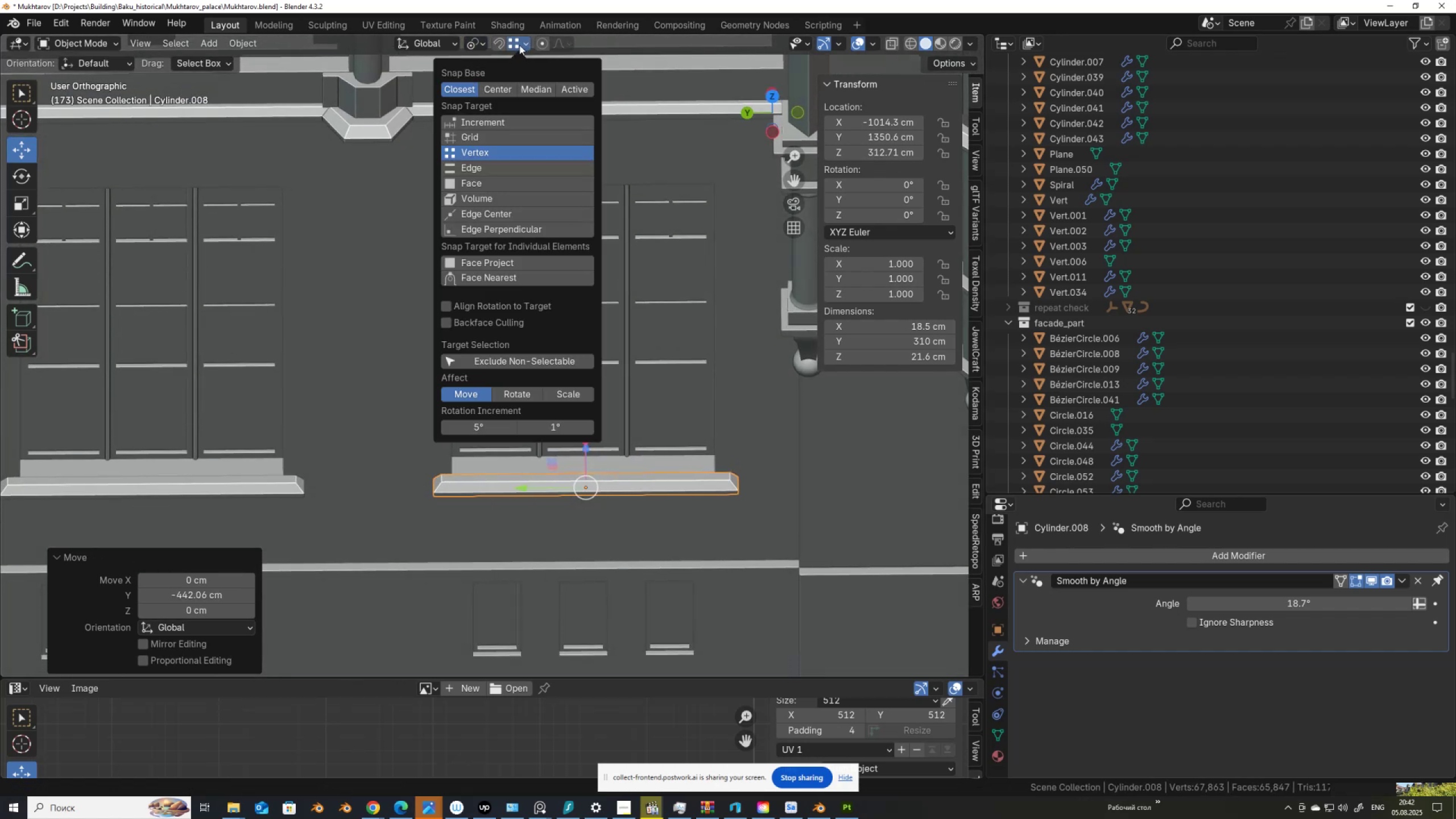 
left_click([495, 88])
 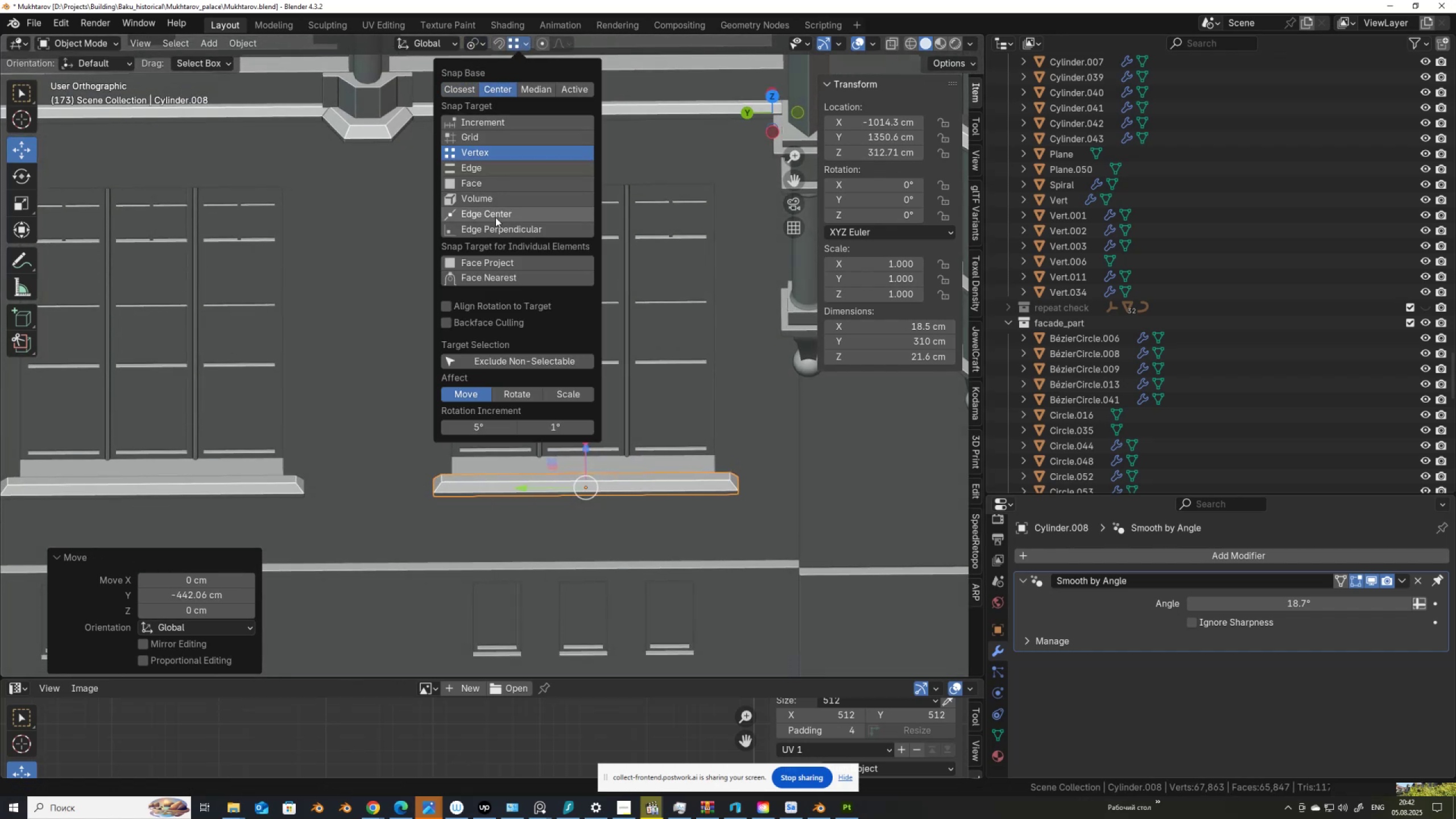 
left_click([495, 217])
 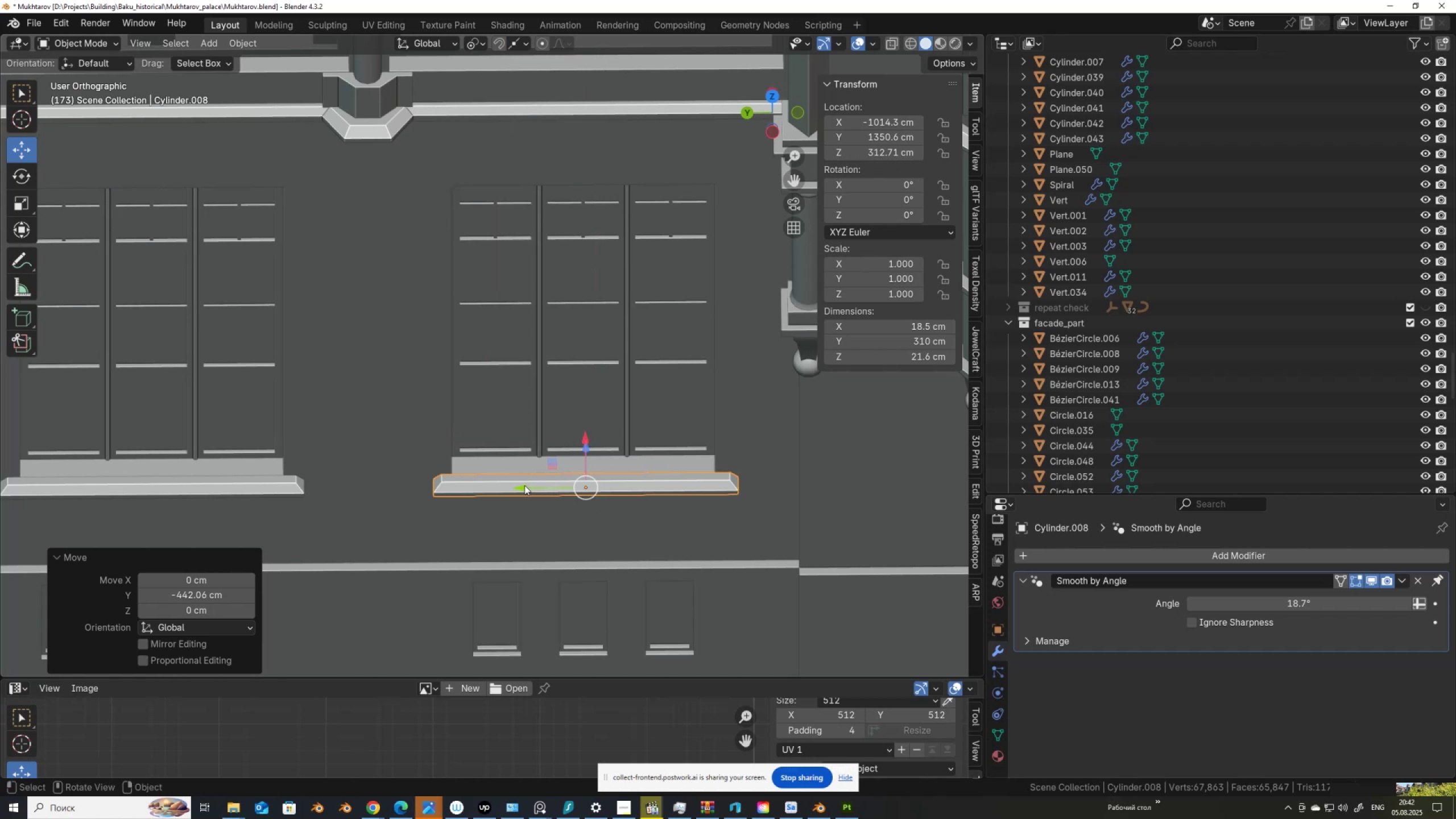 
hold_key(key=ControlLeft, duration=0.78)
 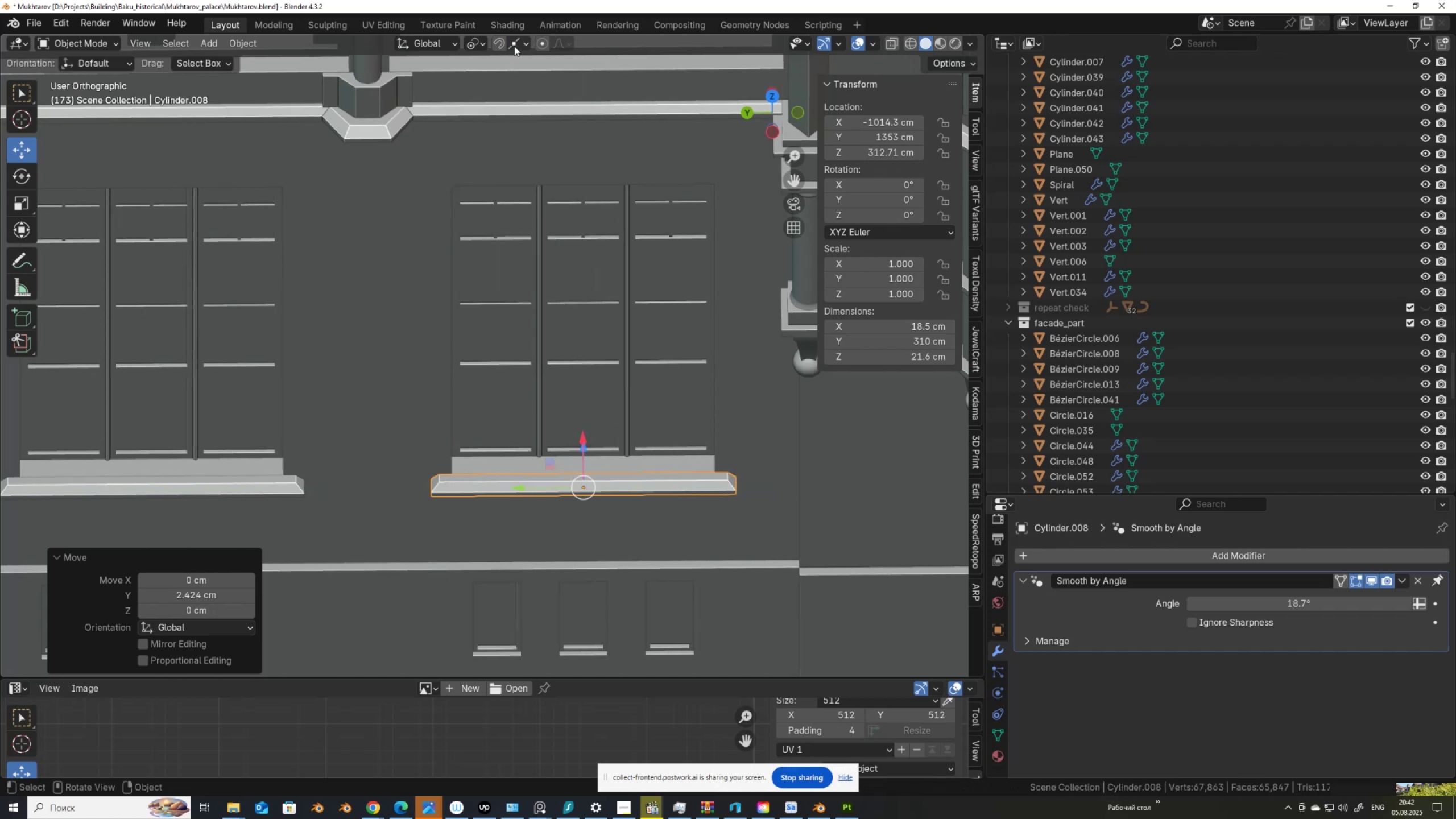 
left_click([517, 42])
 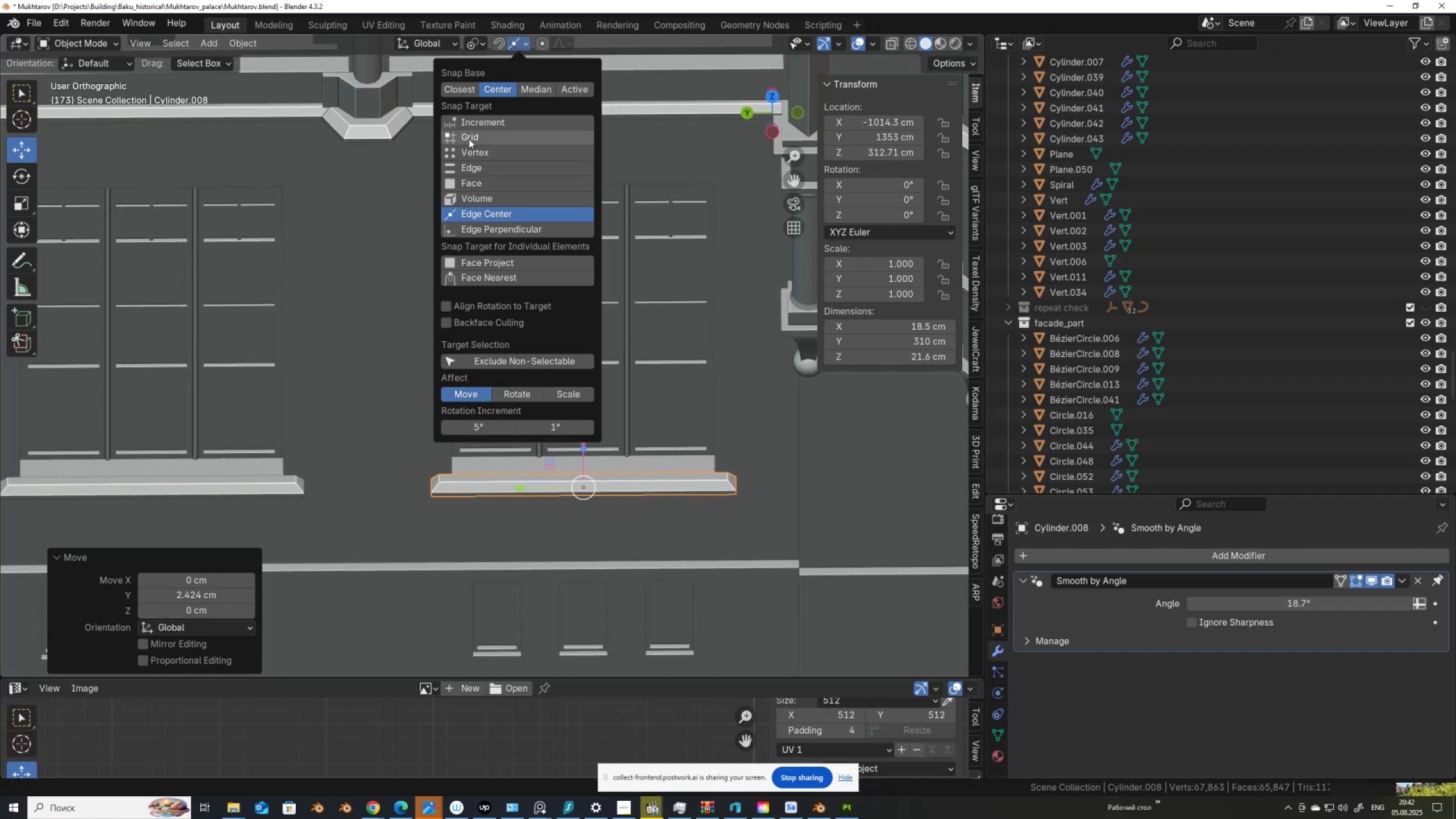 
left_click([470, 153])
 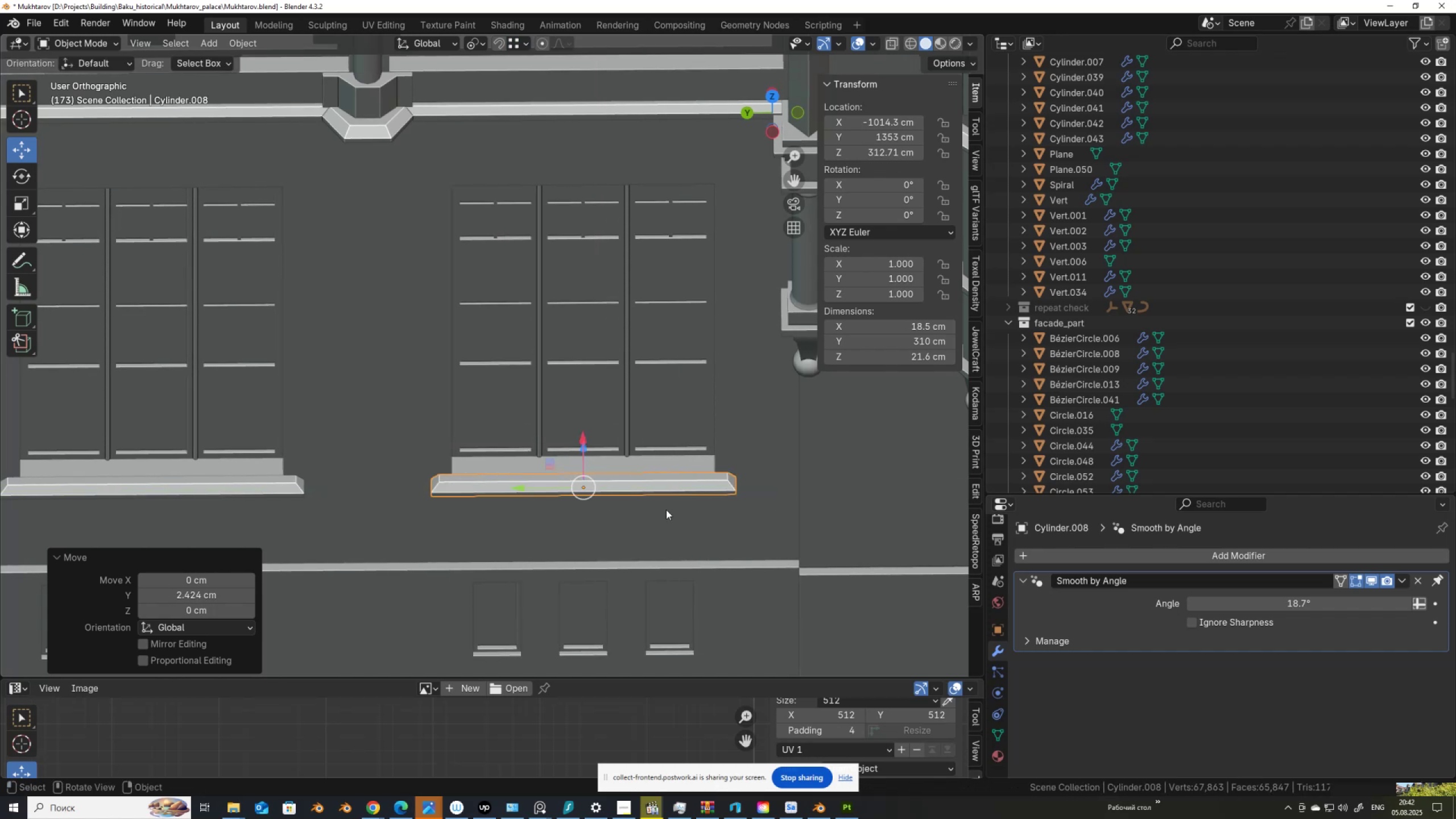 
scroll: coordinate [586, 458], scroll_direction: down, amount: 5.0
 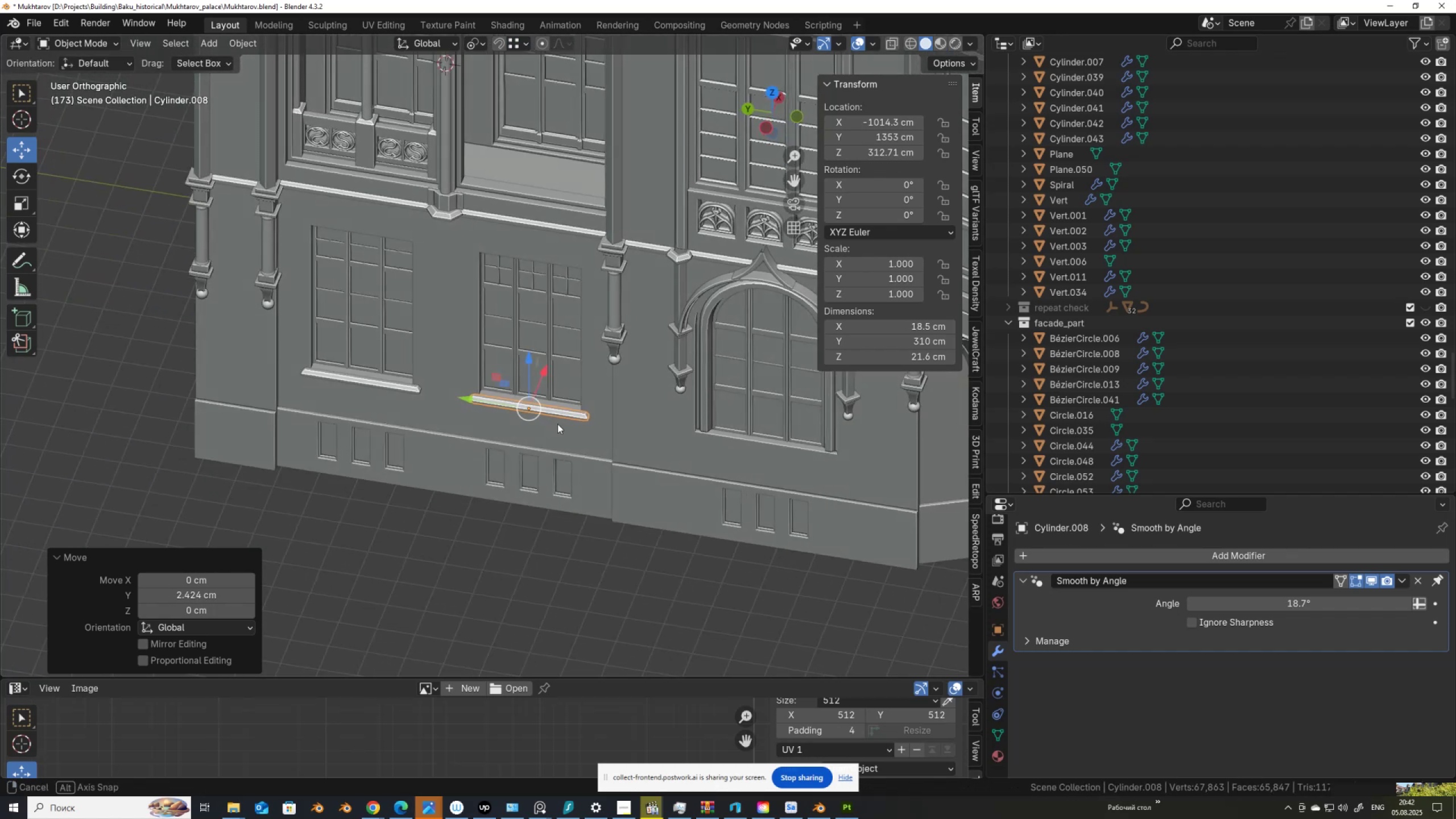 
hold_key(key=ShiftLeft, duration=0.66)
 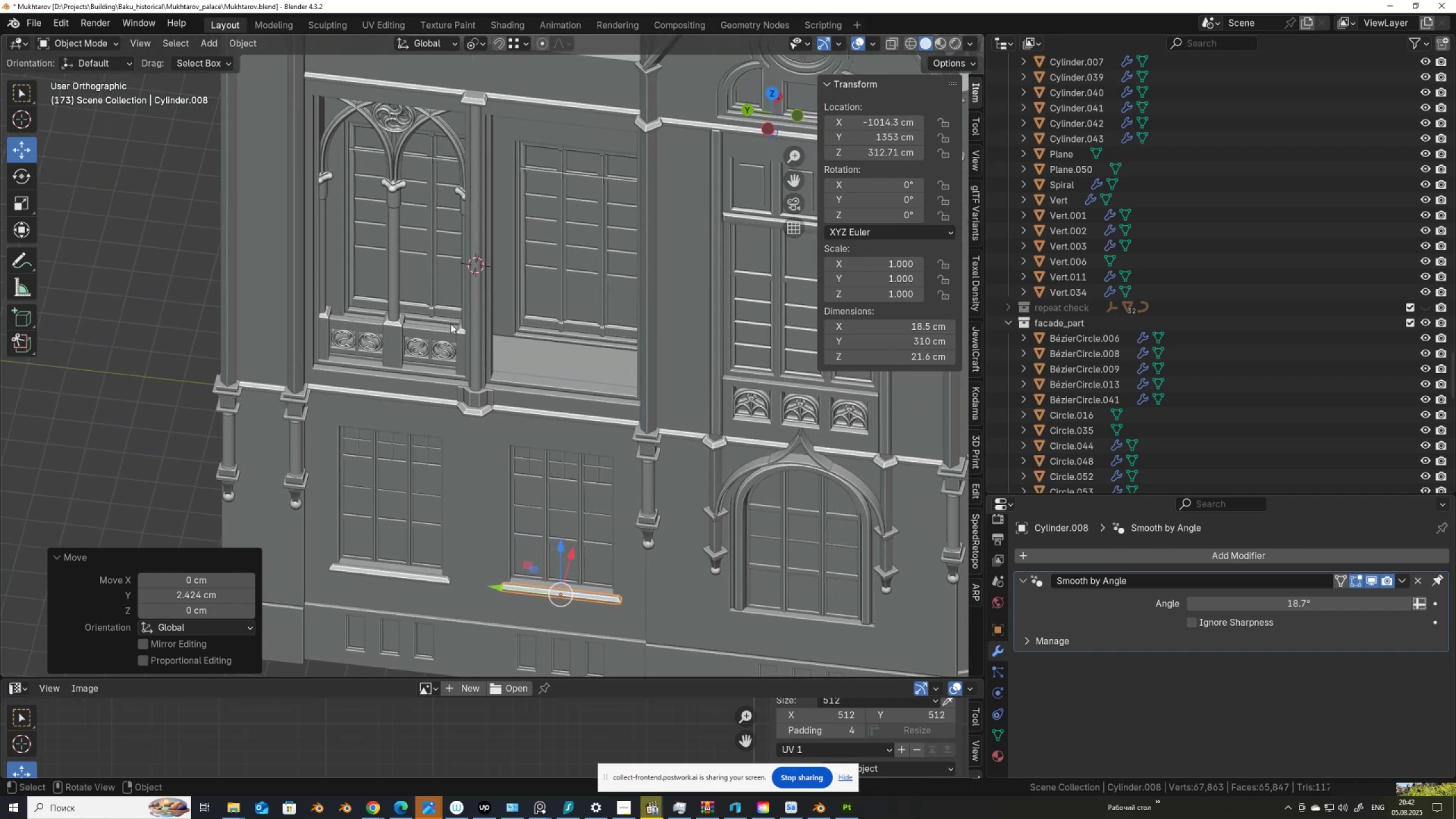 
scroll: coordinate [449, 317], scroll_direction: up, amount: 2.0
 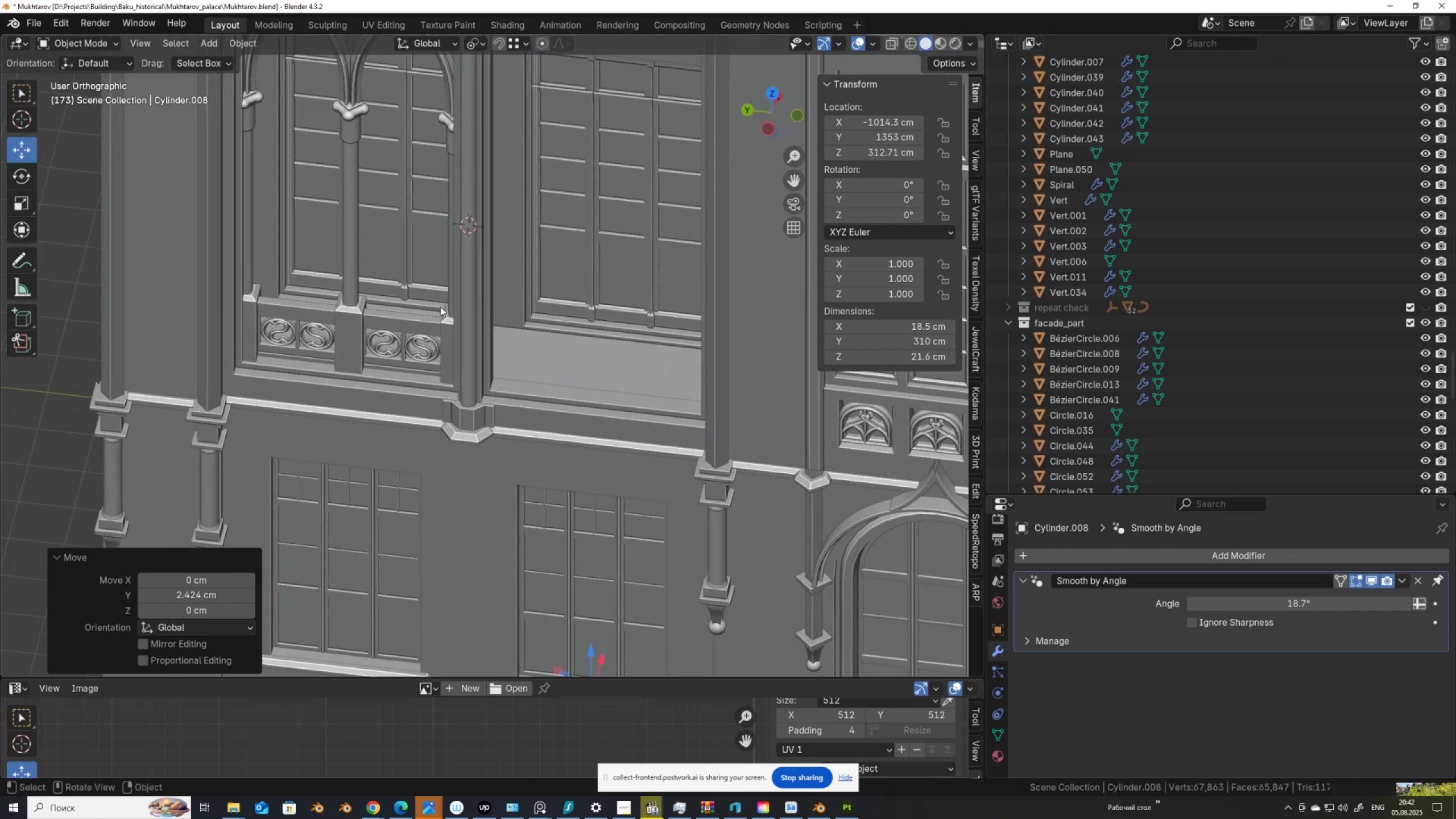 
hold_key(key=ShiftLeft, duration=0.59)
 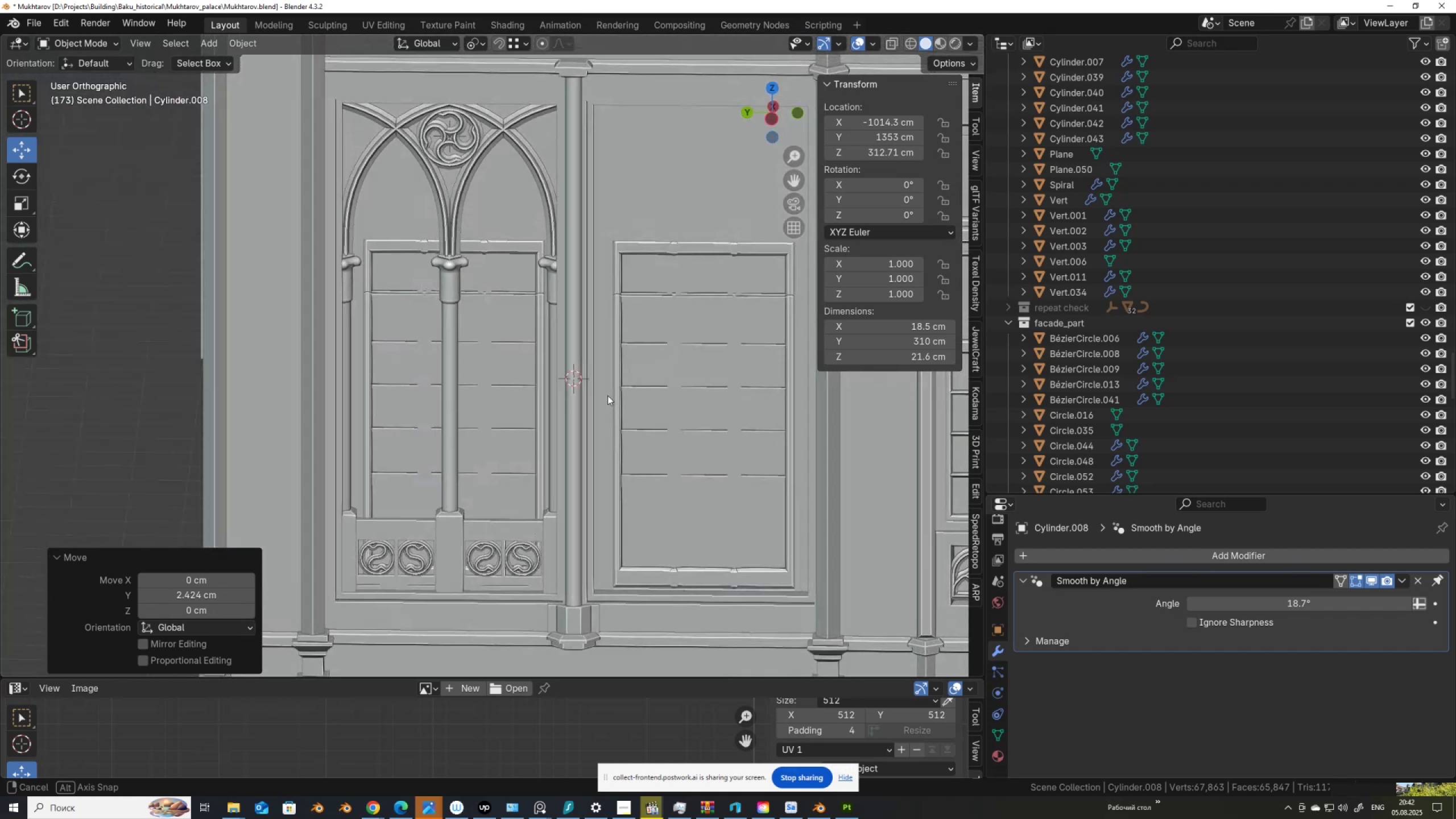 
wait(8.18)
 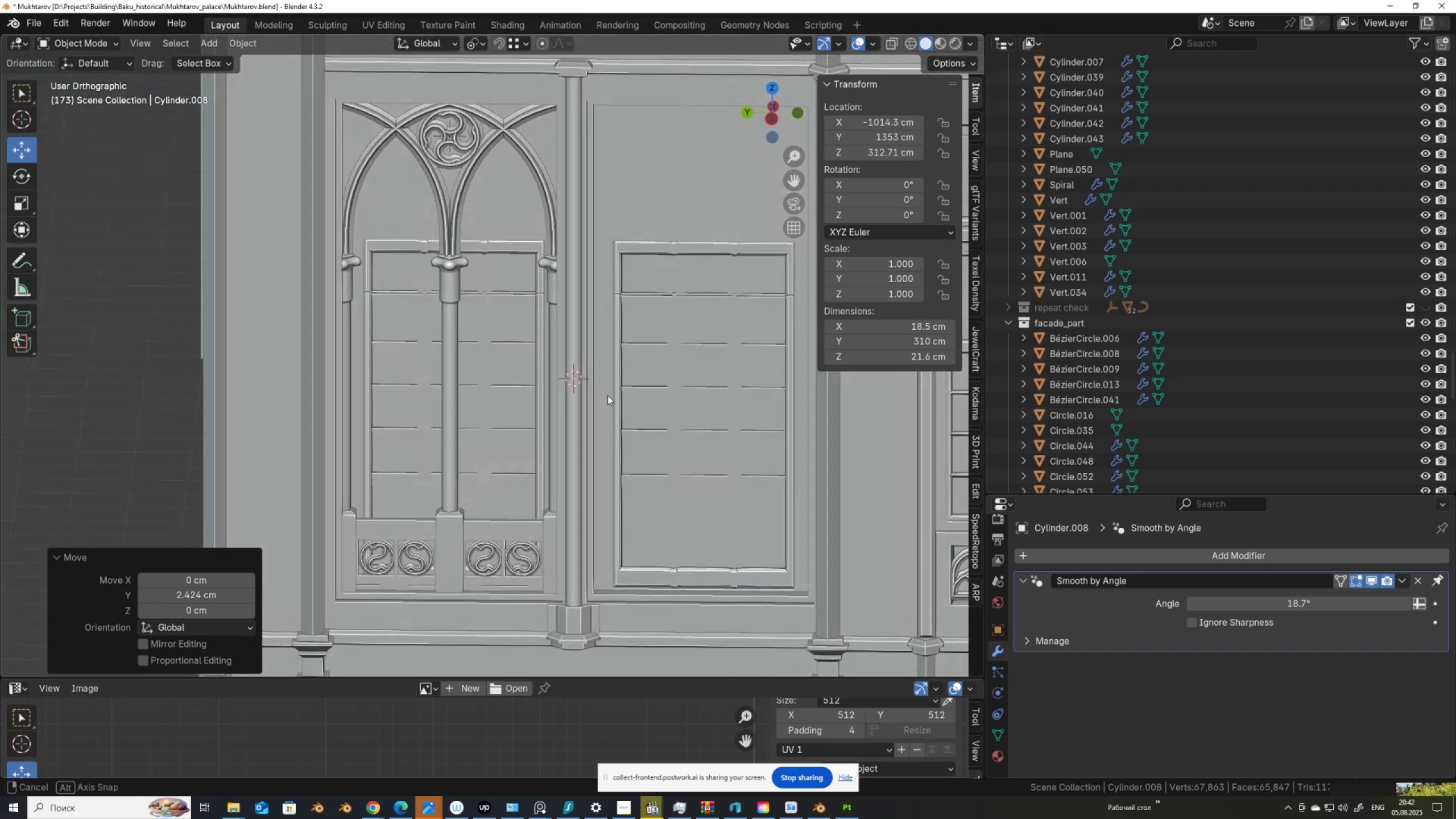 
left_click([526, 45])
 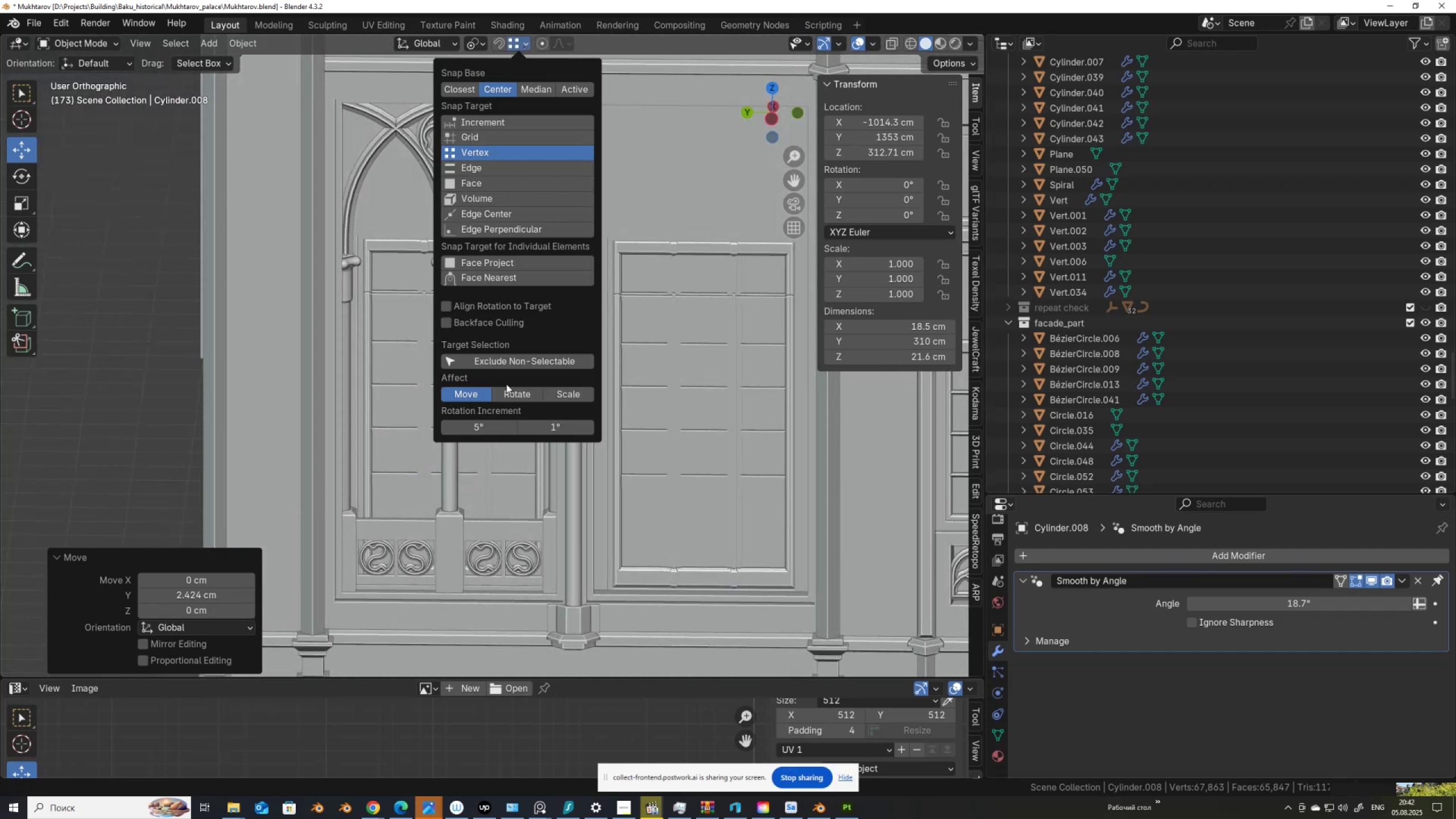 
mouse_move([490, 171])
 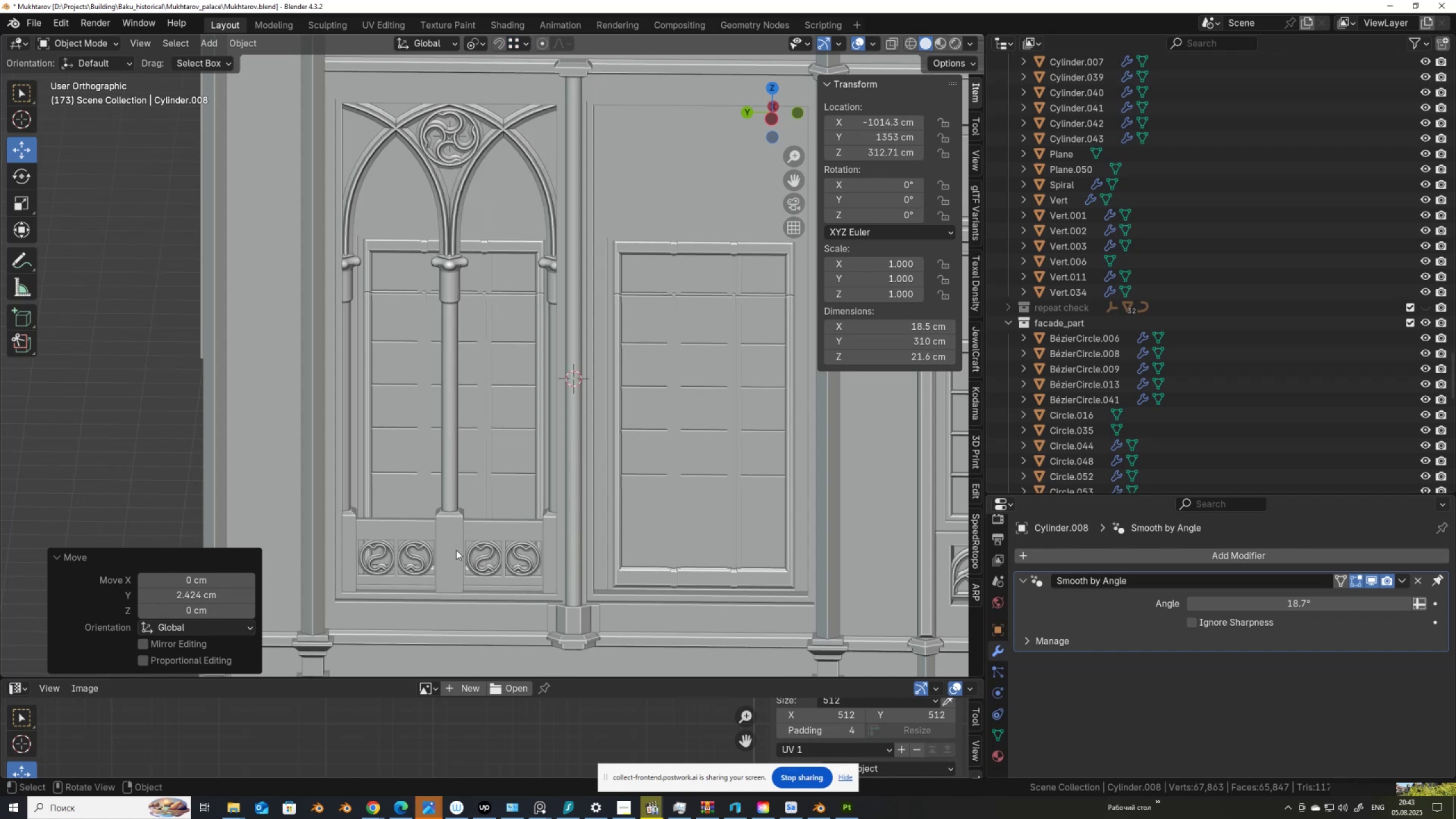 
left_click([456, 550])
 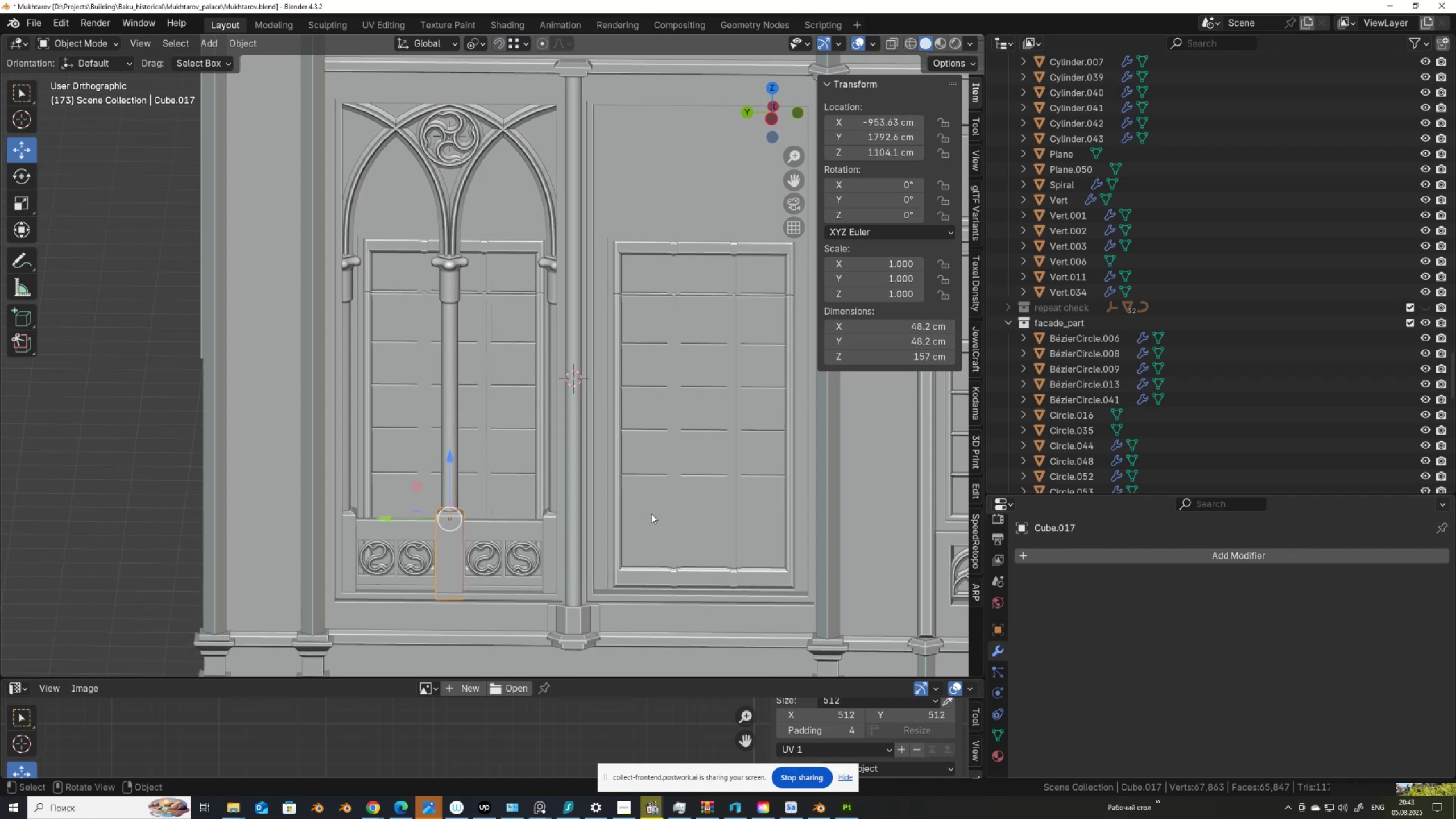 
scroll: coordinate [641, 496], scroll_direction: down, amount: 2.0
 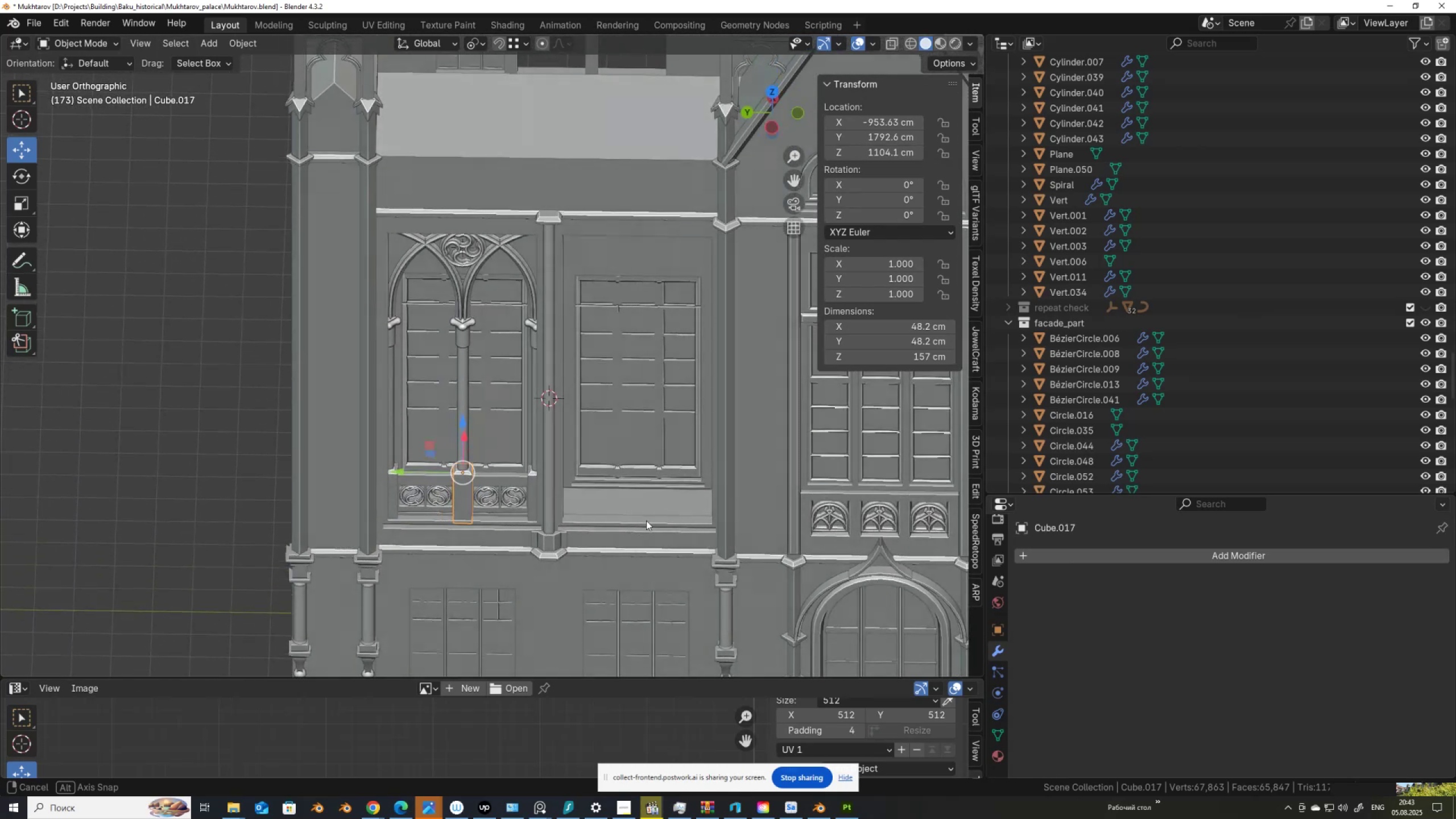 
wait(7.22)
 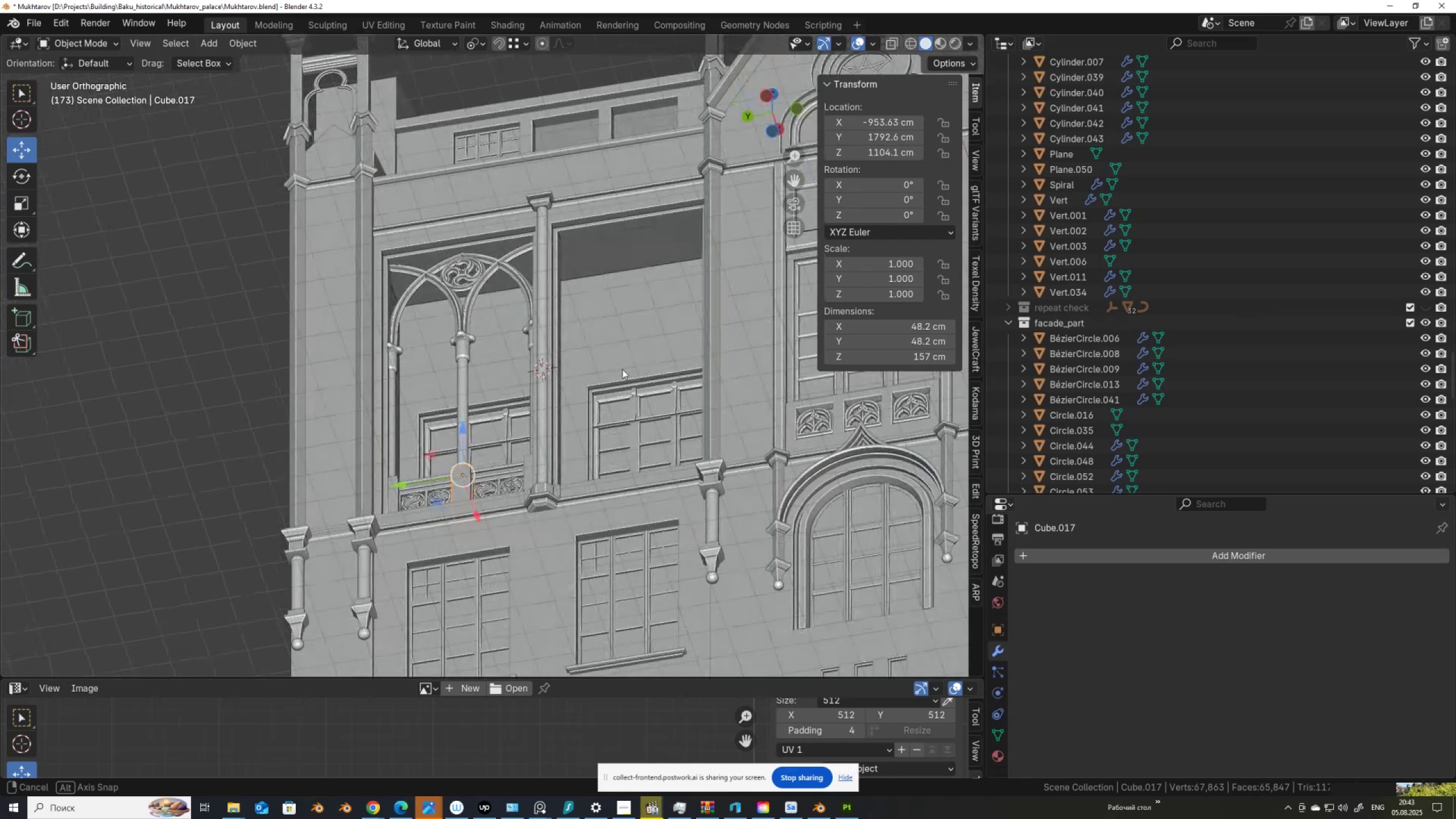 
scroll: coordinate [589, 247], scroll_direction: up, amount: 10.0
 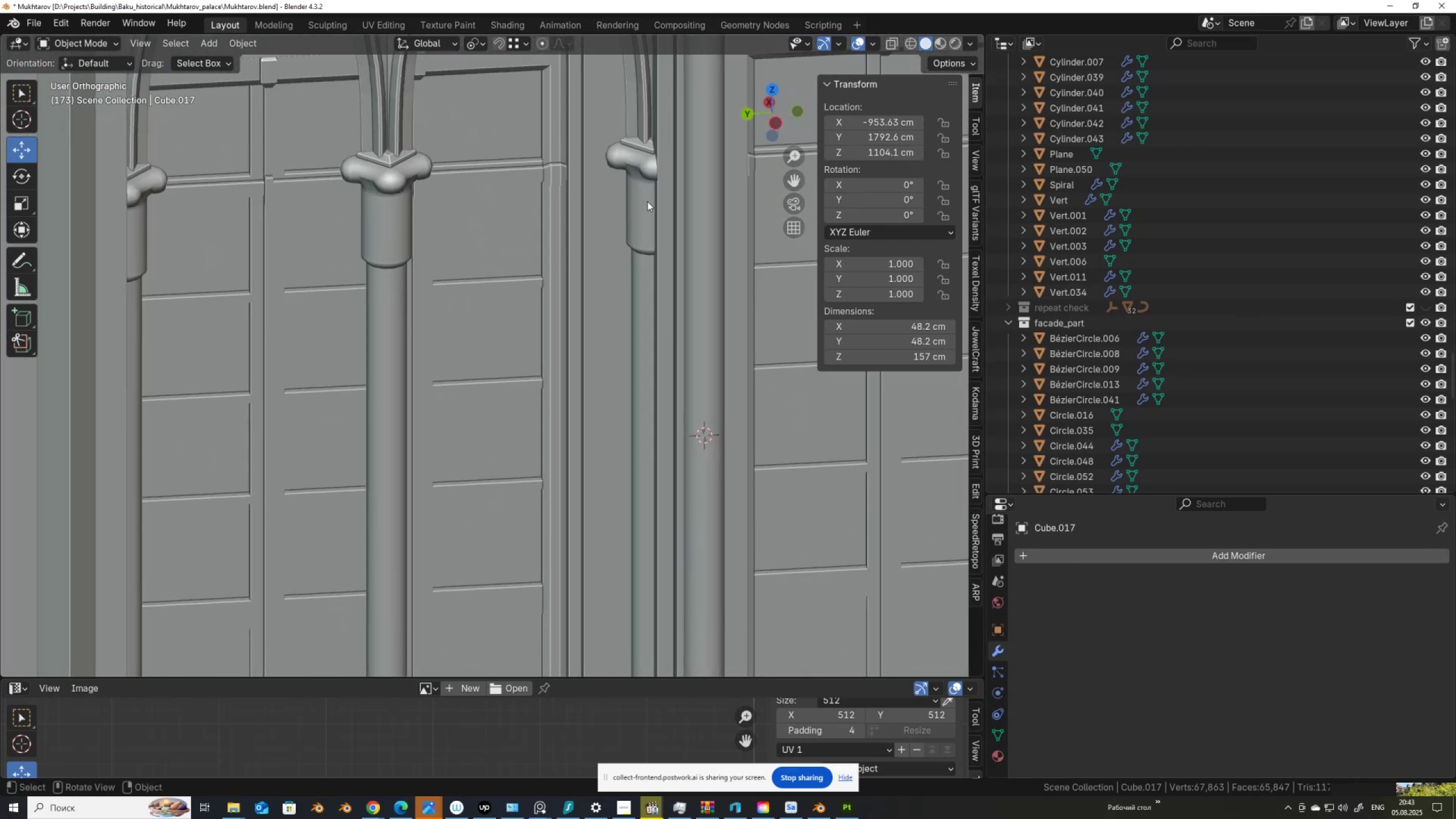 
left_click([647, 201])
 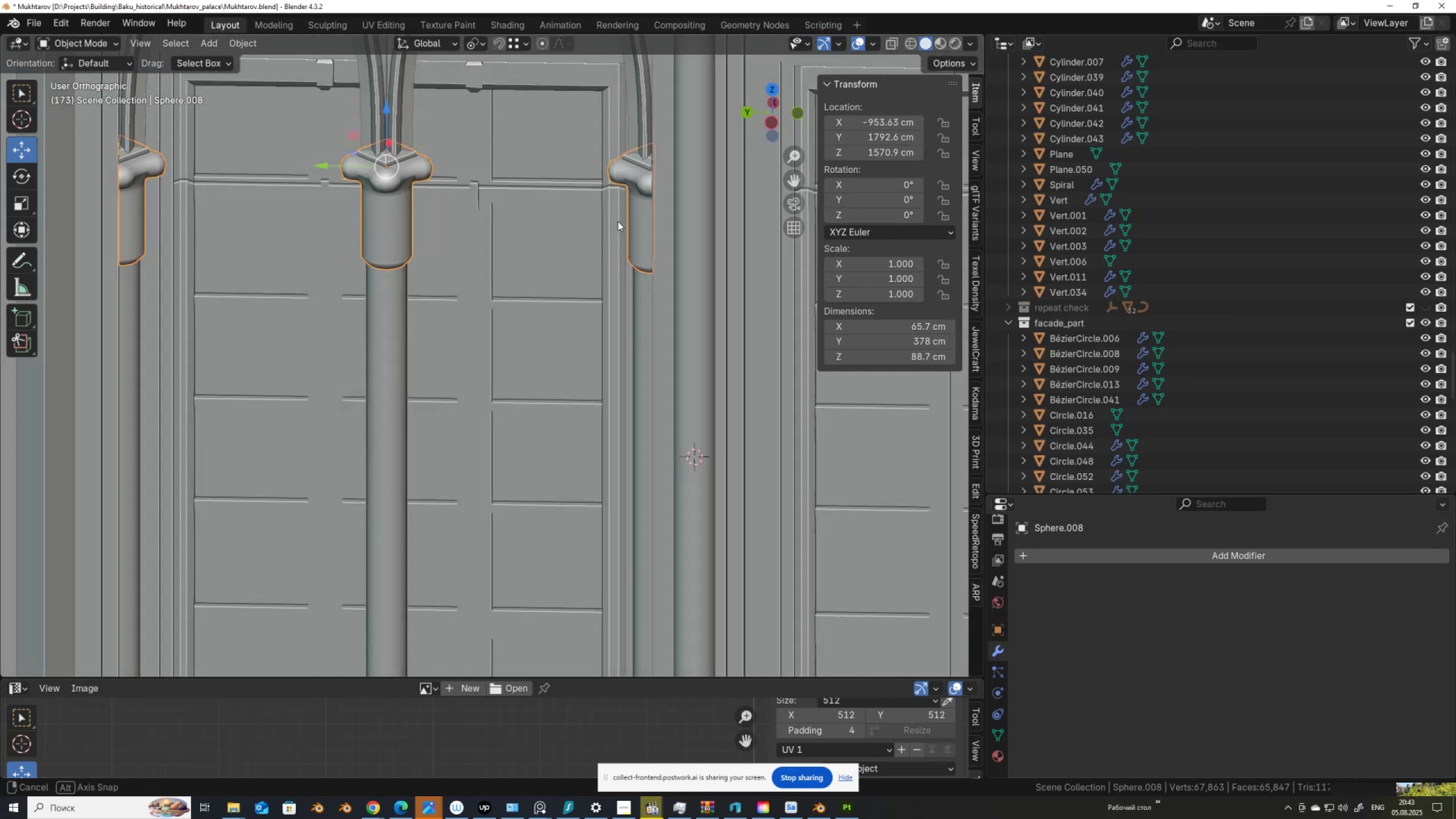 
scroll: coordinate [523, 423], scroll_direction: up, amount: 5.0
 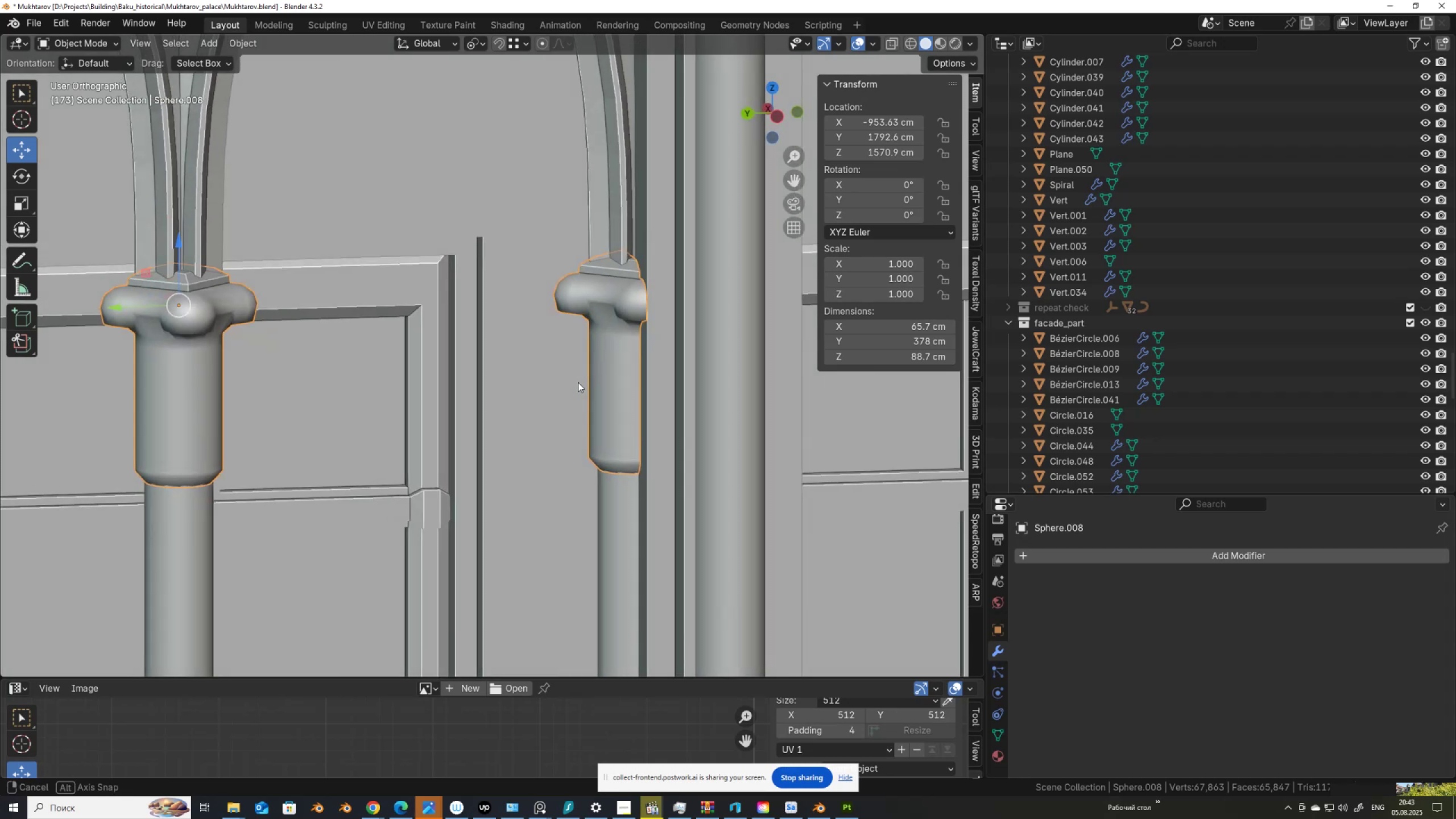 
hold_key(key=ShiftLeft, duration=0.34)
 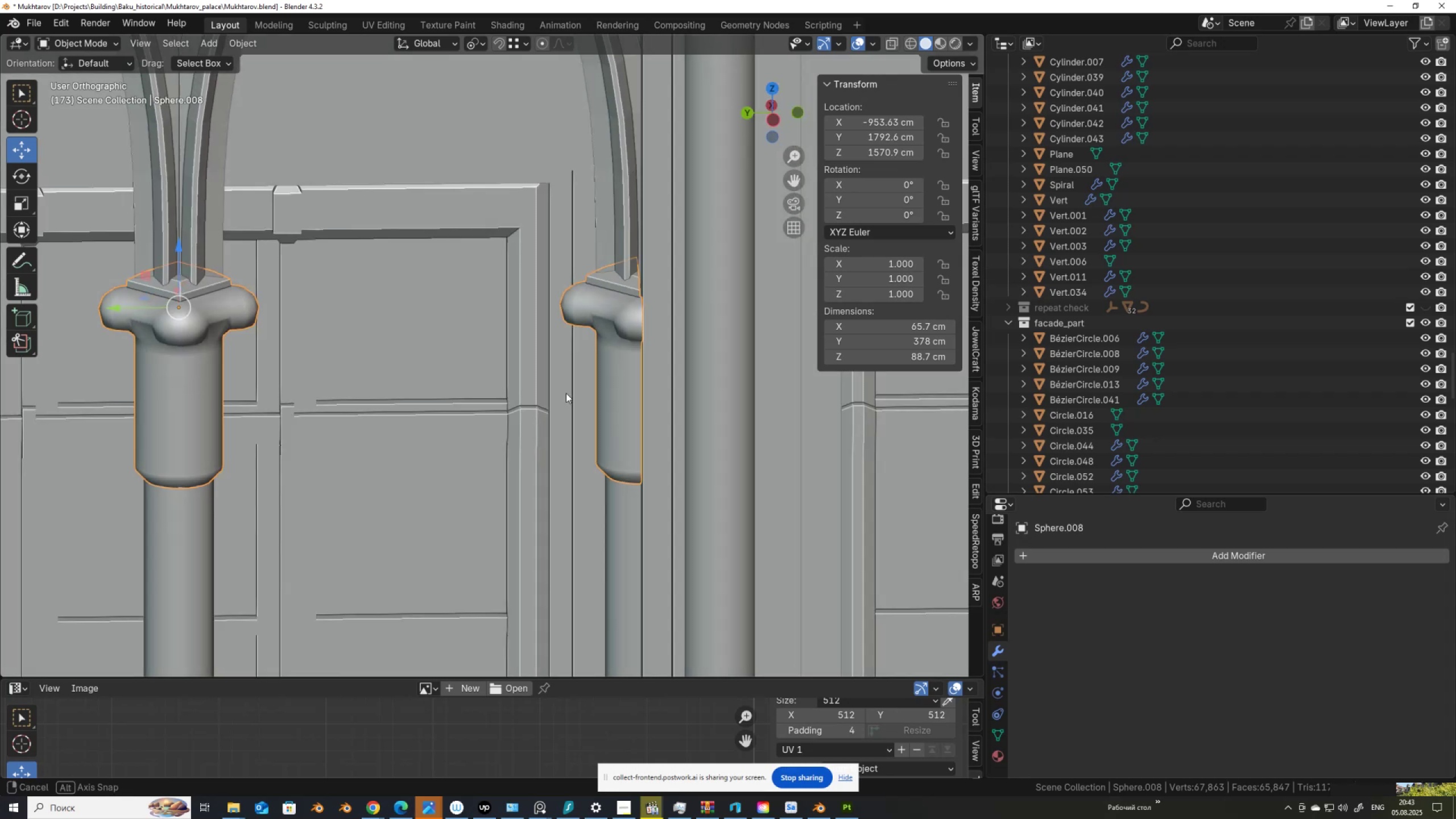 
hold_key(key=AltLeft, duration=0.69)
 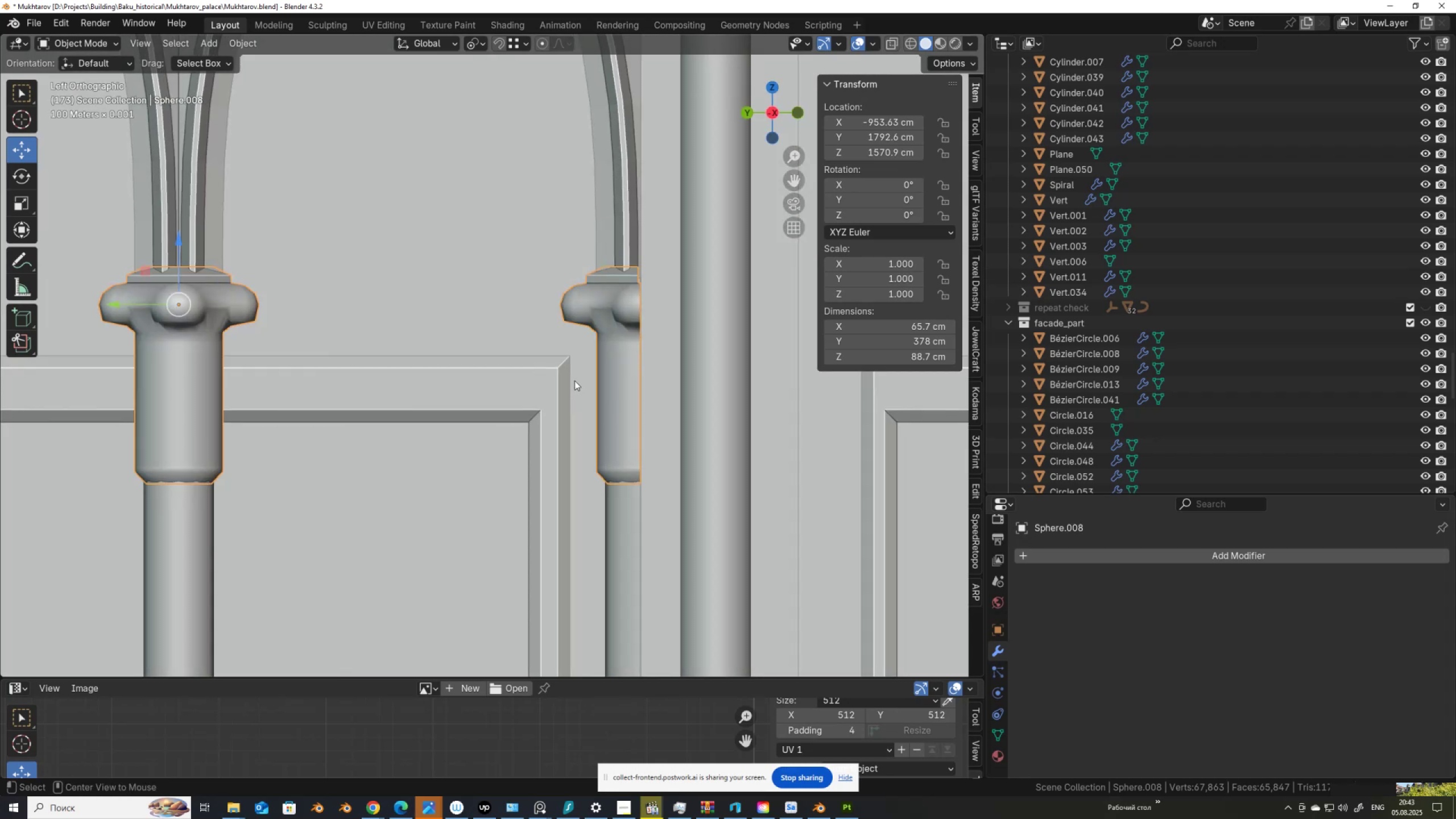 
scroll: coordinate [574, 380], scroll_direction: up, amount: 3.0
 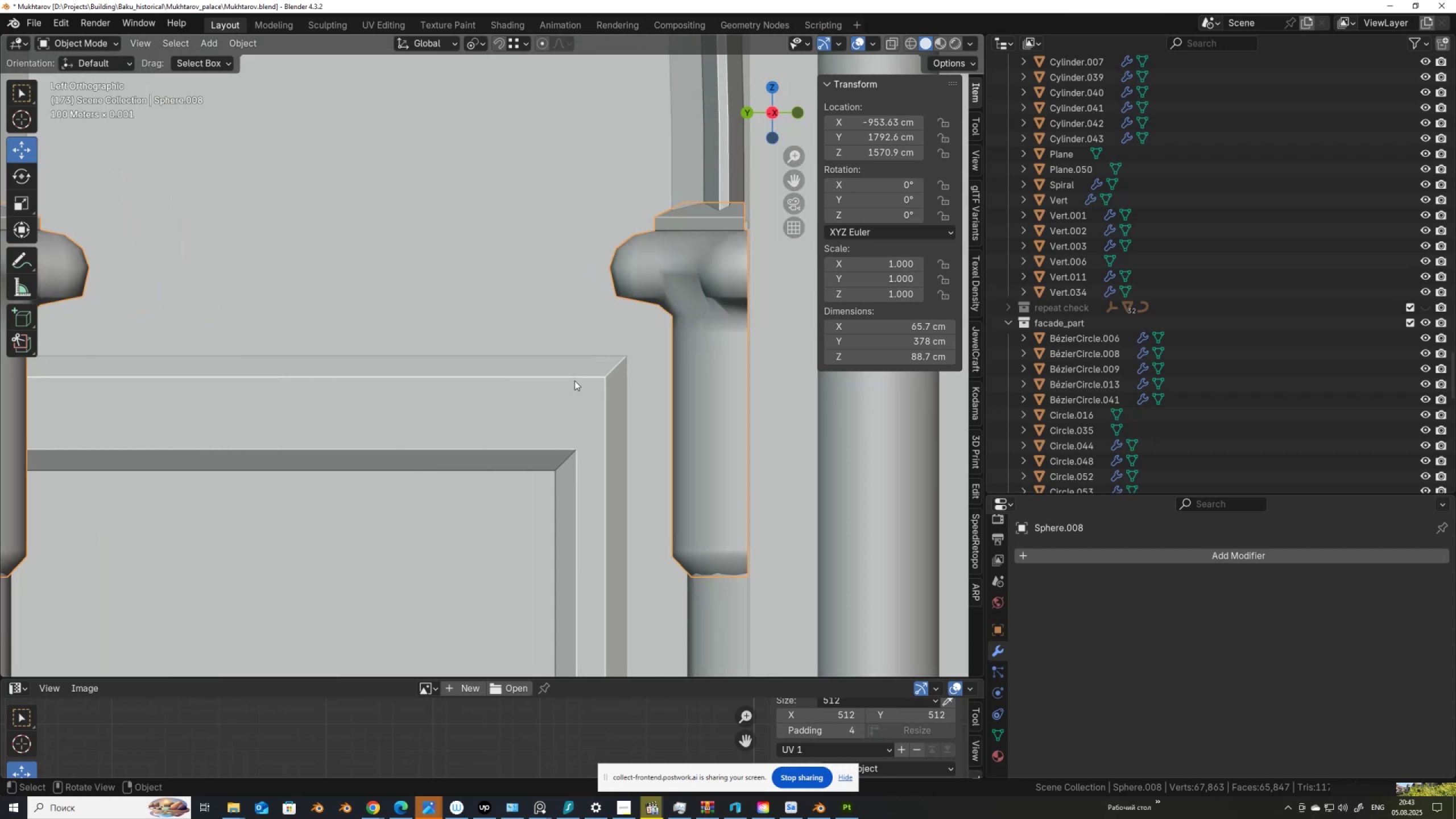 
scroll: coordinate [574, 380], scroll_direction: down, amount: 12.0
 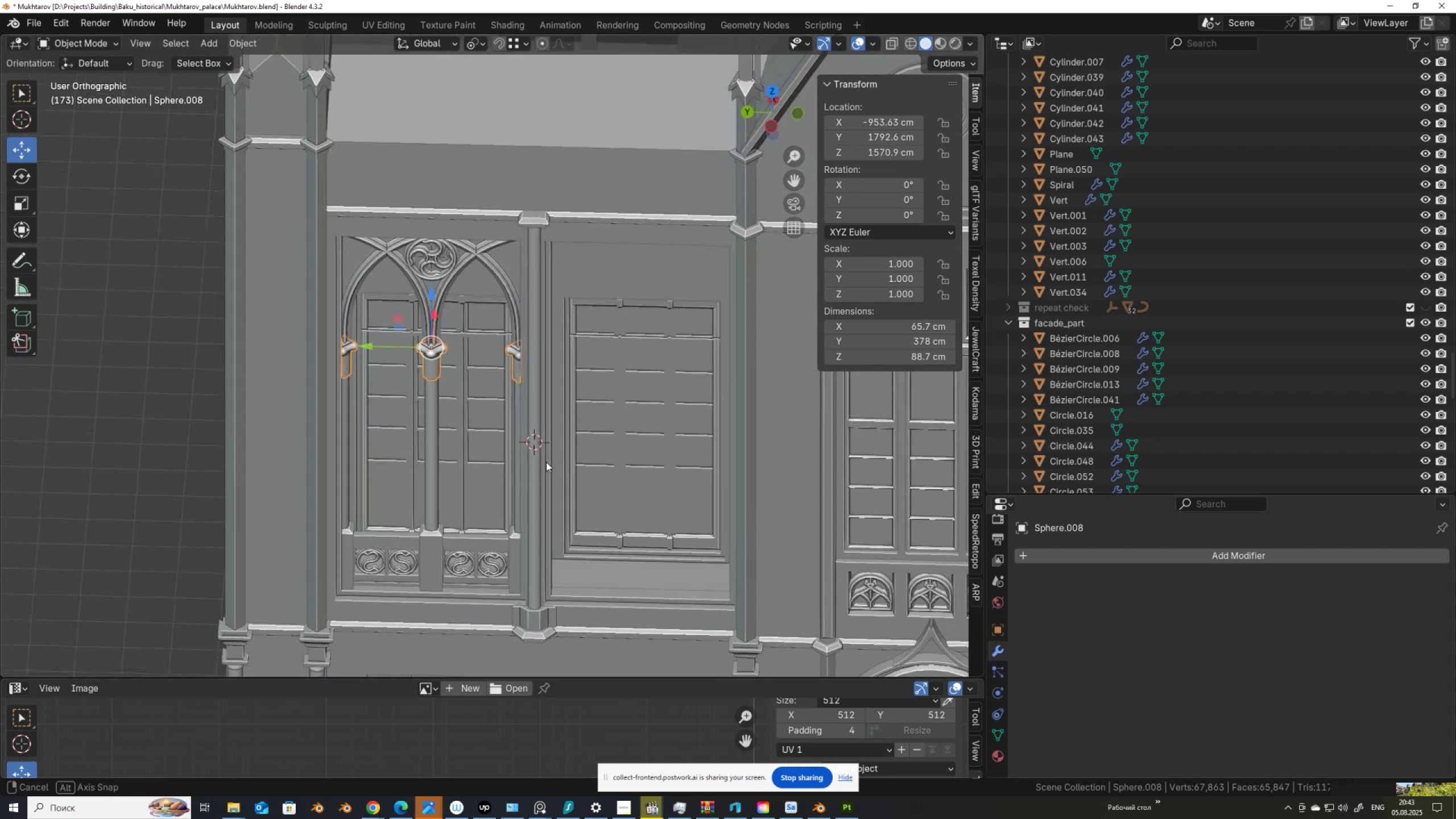 
wait(7.35)
 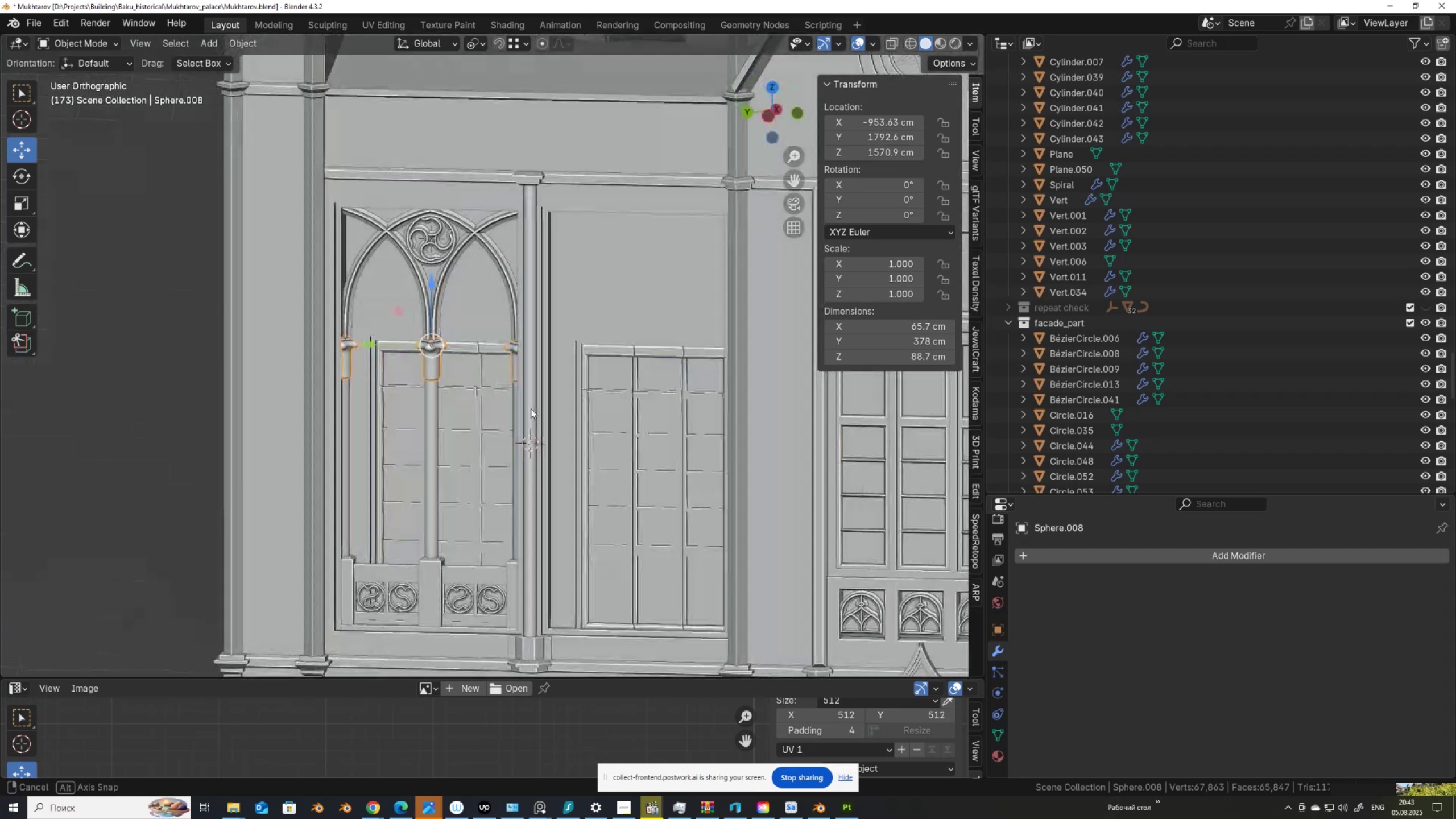 
hold_key(key=ShiftLeft, duration=1.5)
left_click([439, 408])
 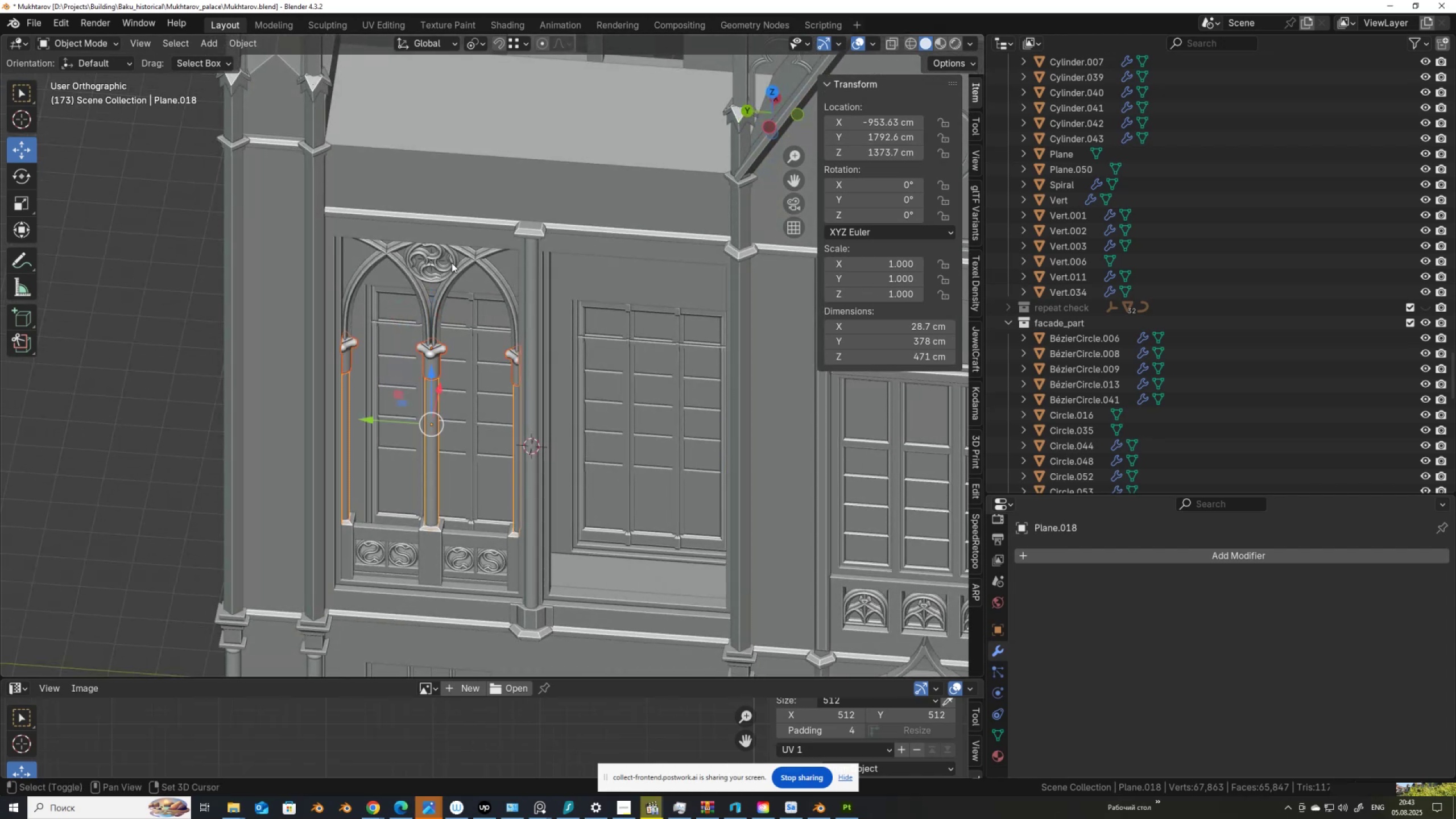 
left_click([452, 263])
 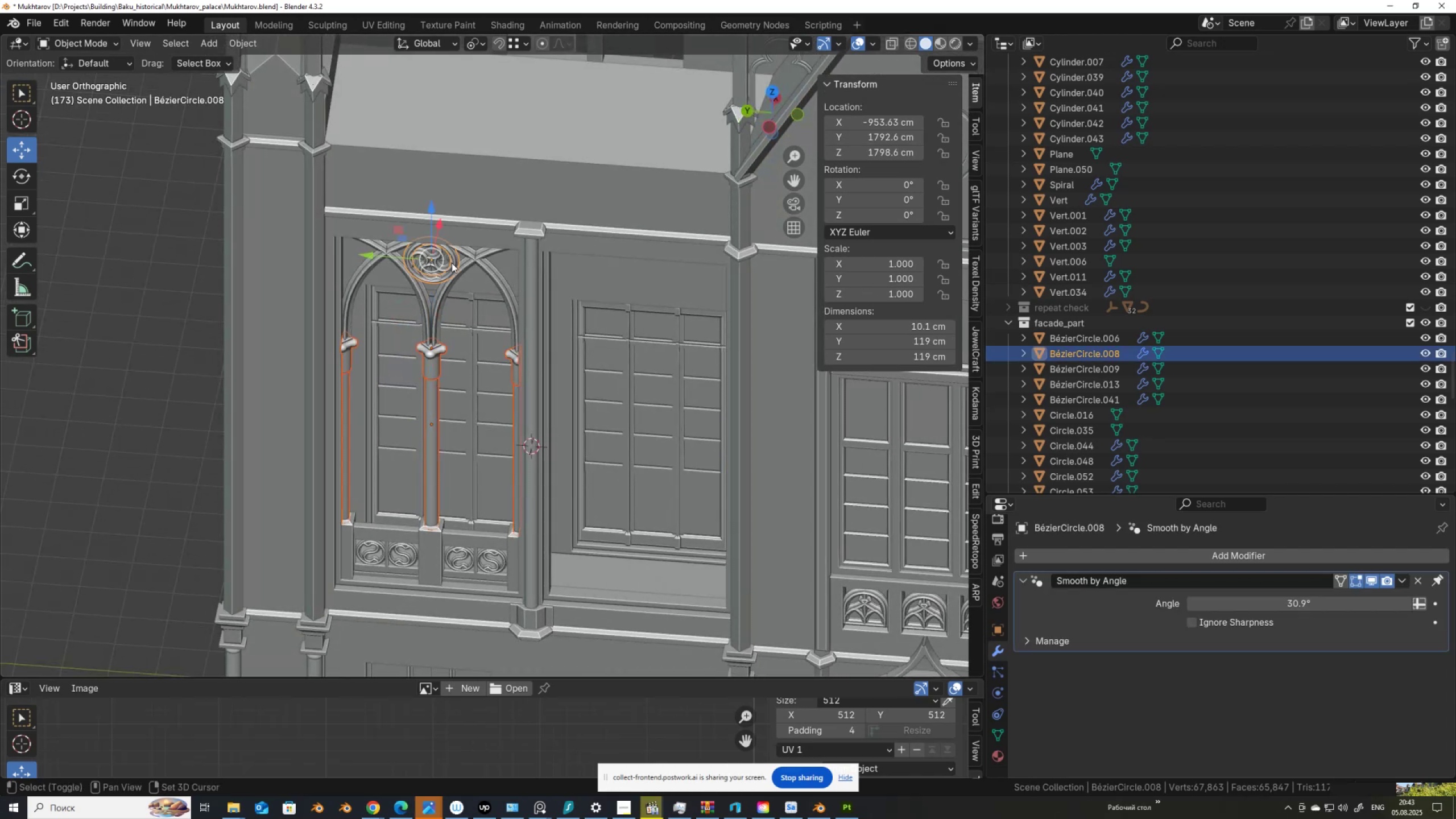 
hold_key(key=ShiftLeft, duration=0.39)
 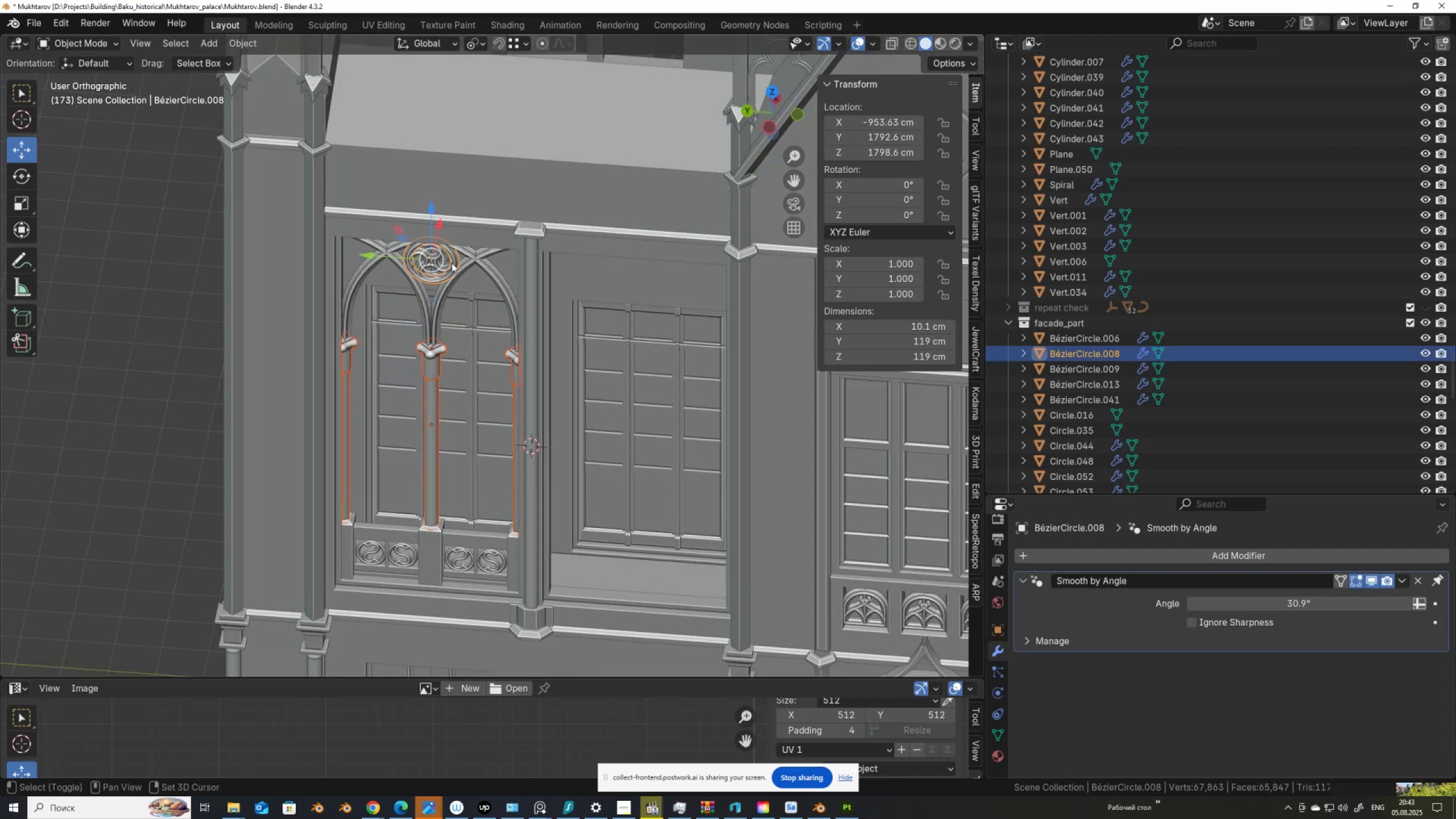 
scroll: coordinate [452, 263], scroll_direction: up, amount: 3.0
 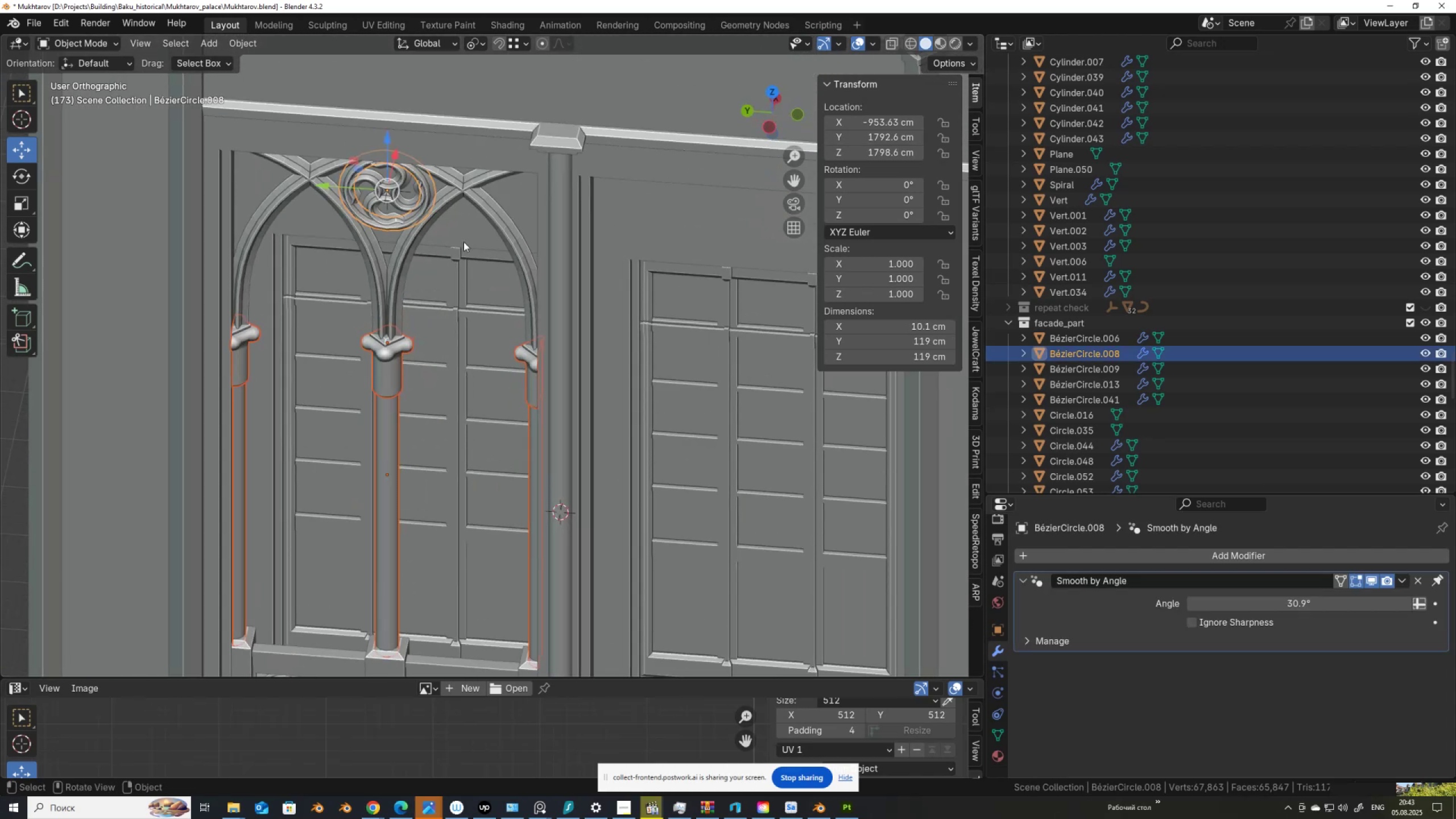 
hold_key(key=ShiftLeft, duration=0.73)
left_click([486, 207])
 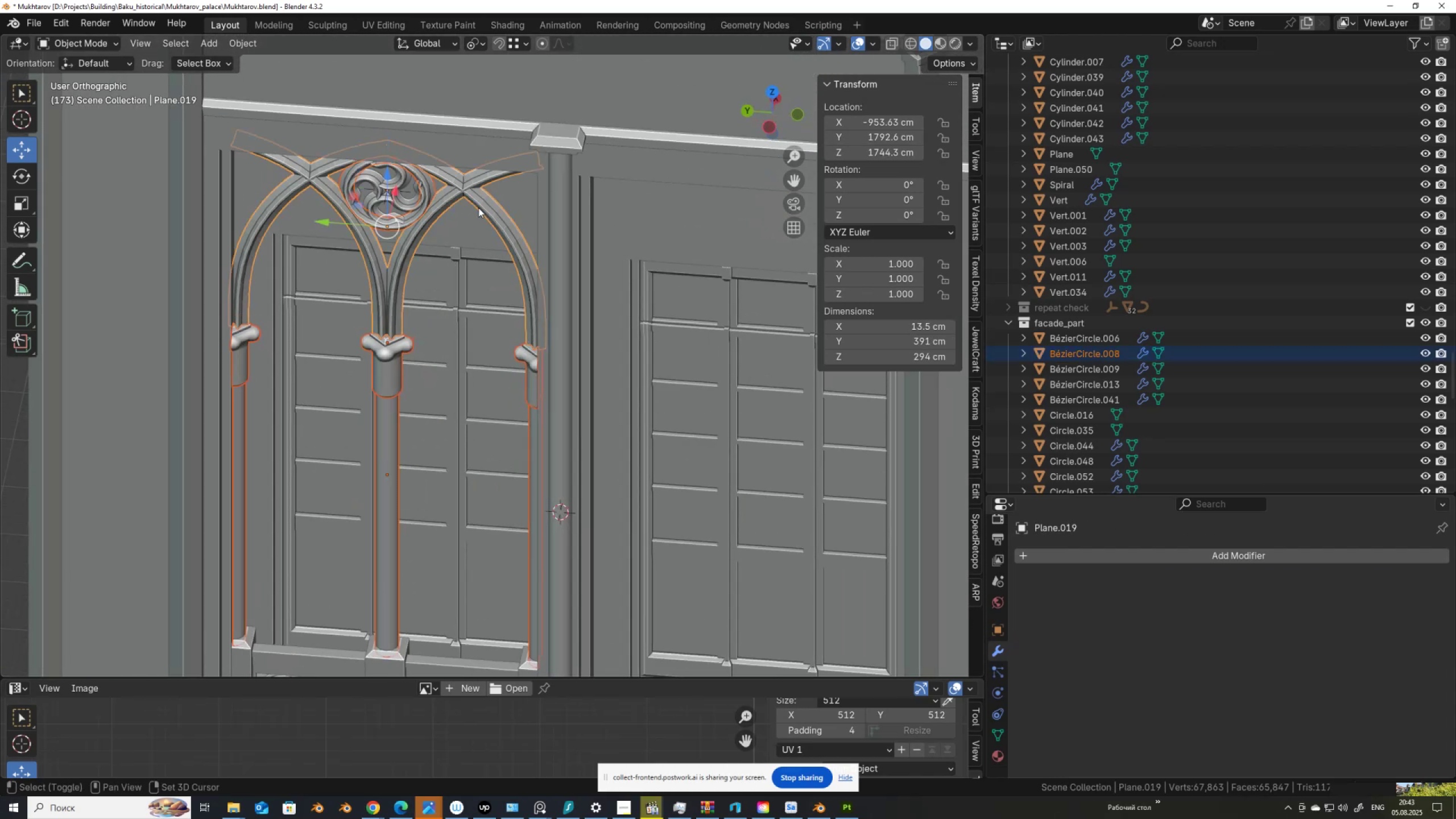 
hold_key(key=ShiftLeft, duration=0.32)
 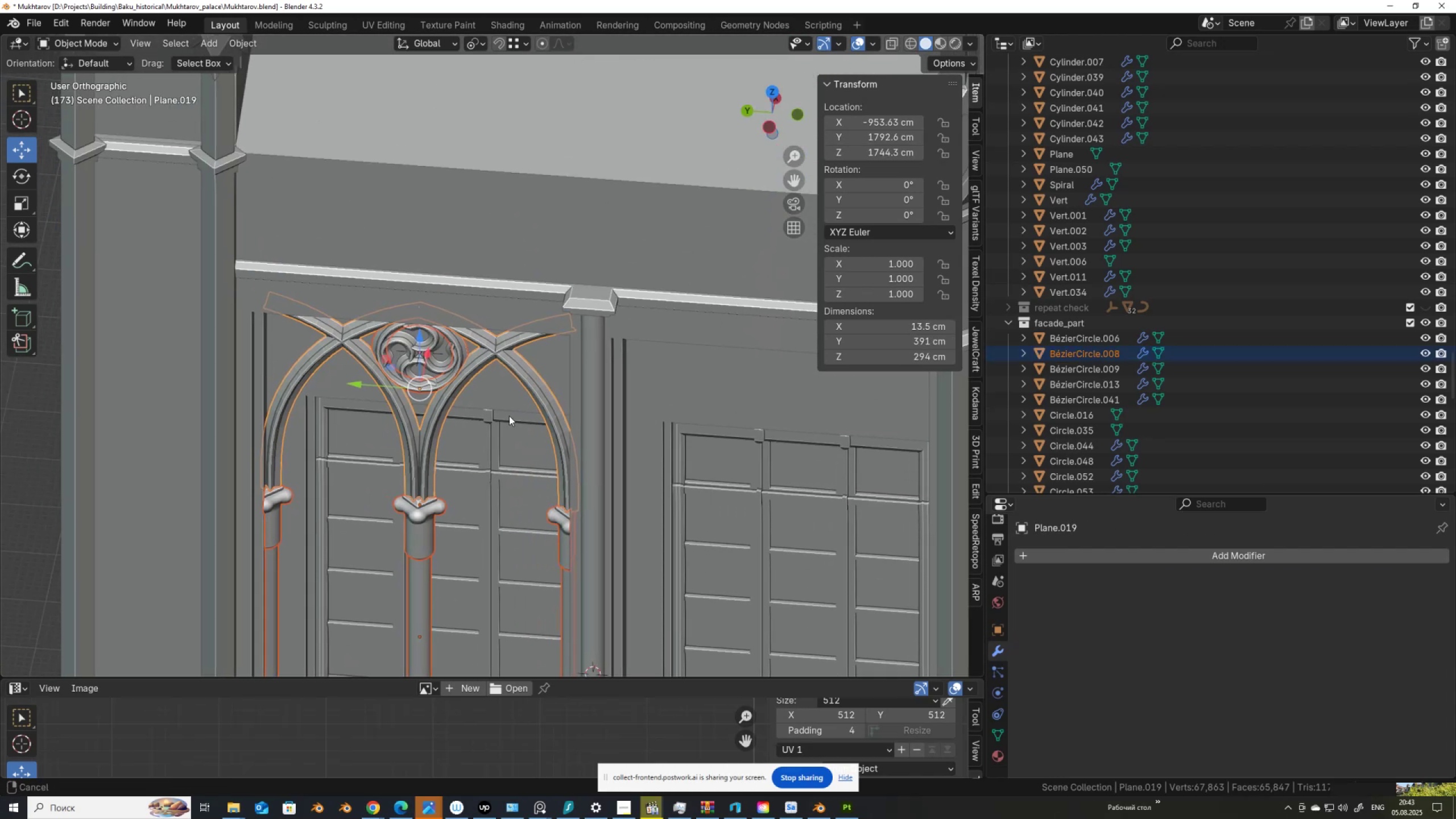 
scroll: coordinate [509, 418], scroll_direction: up, amount: 6.0
 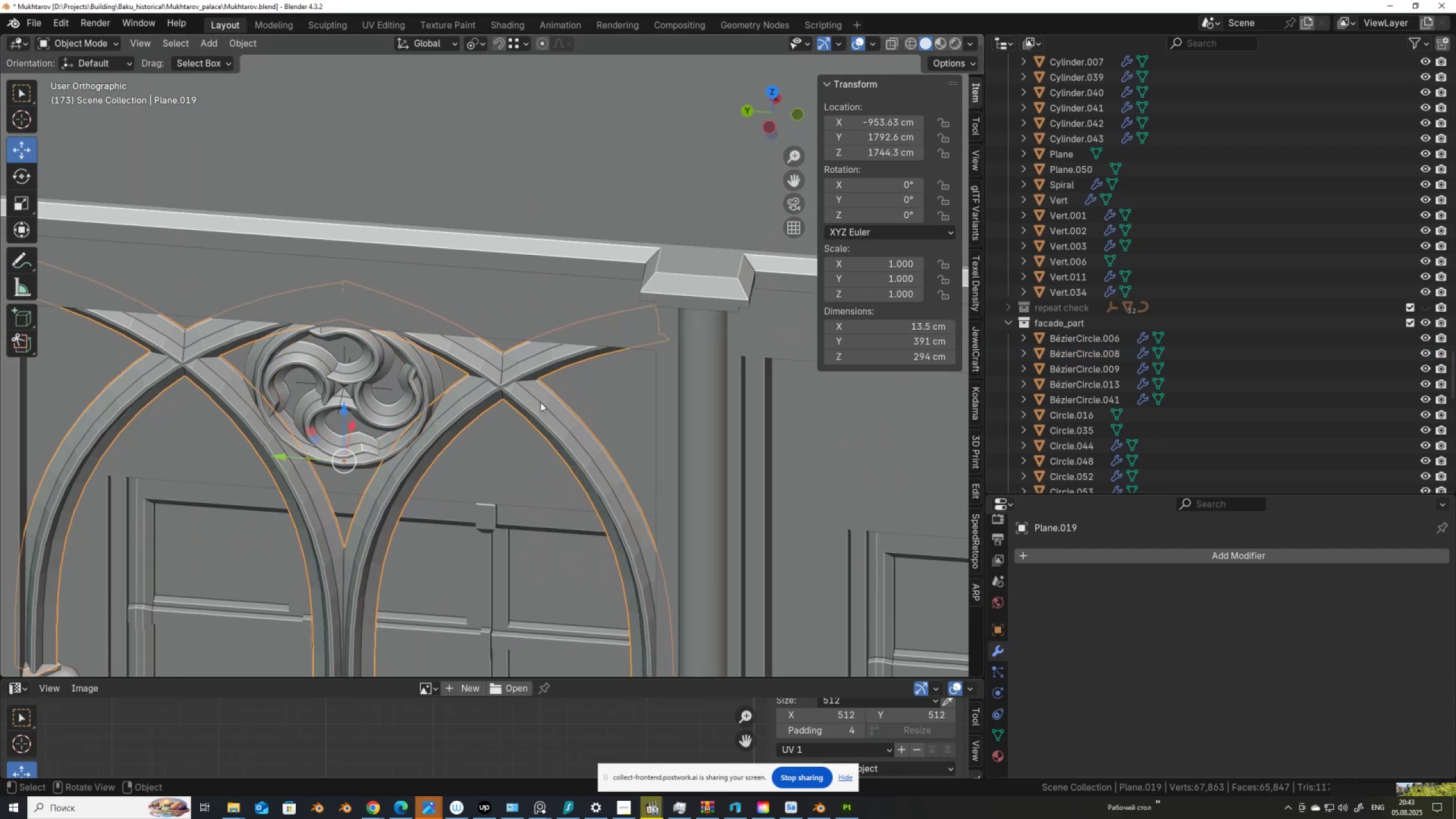 
right_click([540, 402])
 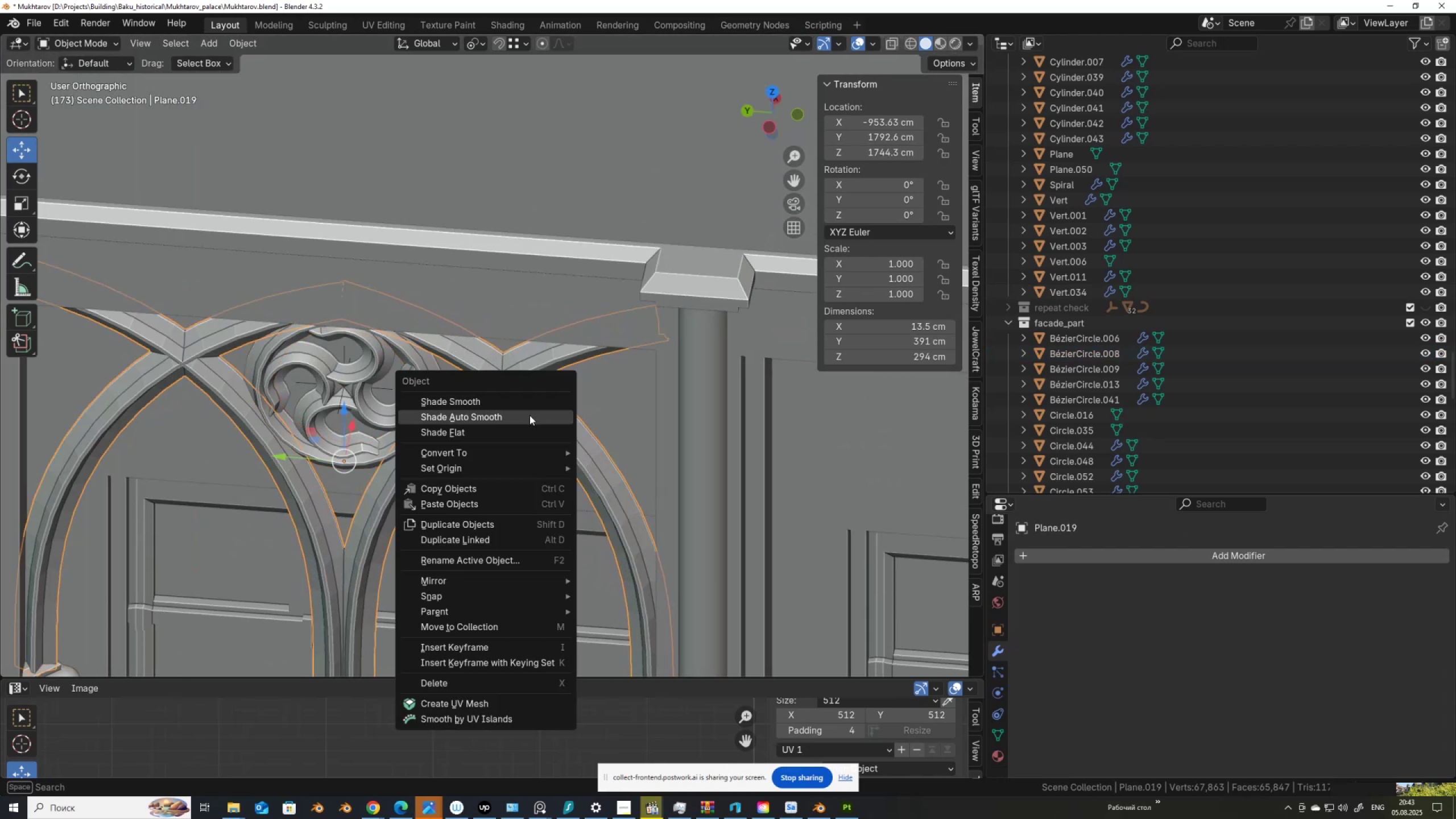 
left_click([530, 416])
 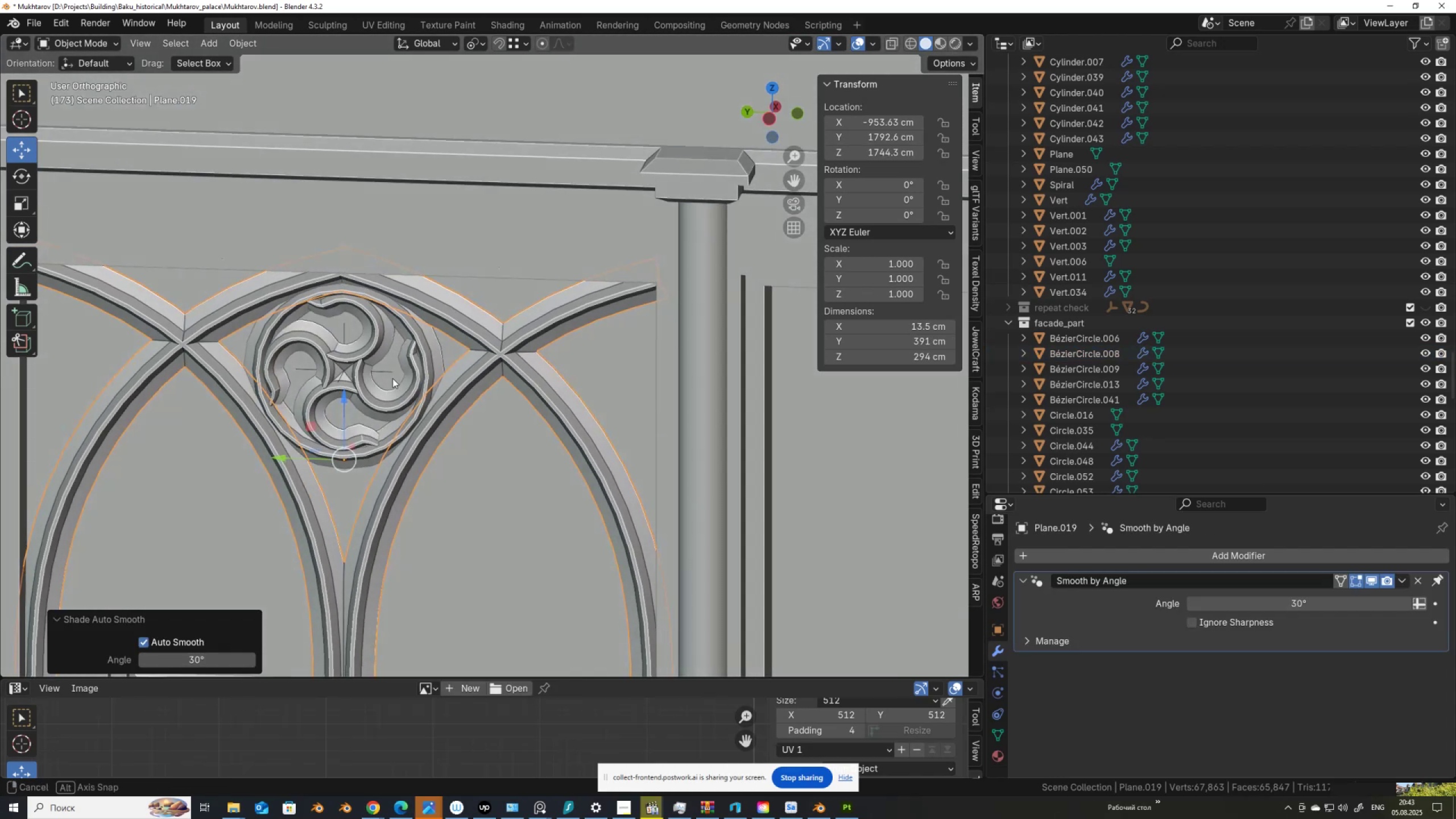 
hold_key(key=ShiftLeft, duration=1.5)
left_click([412, 334])
 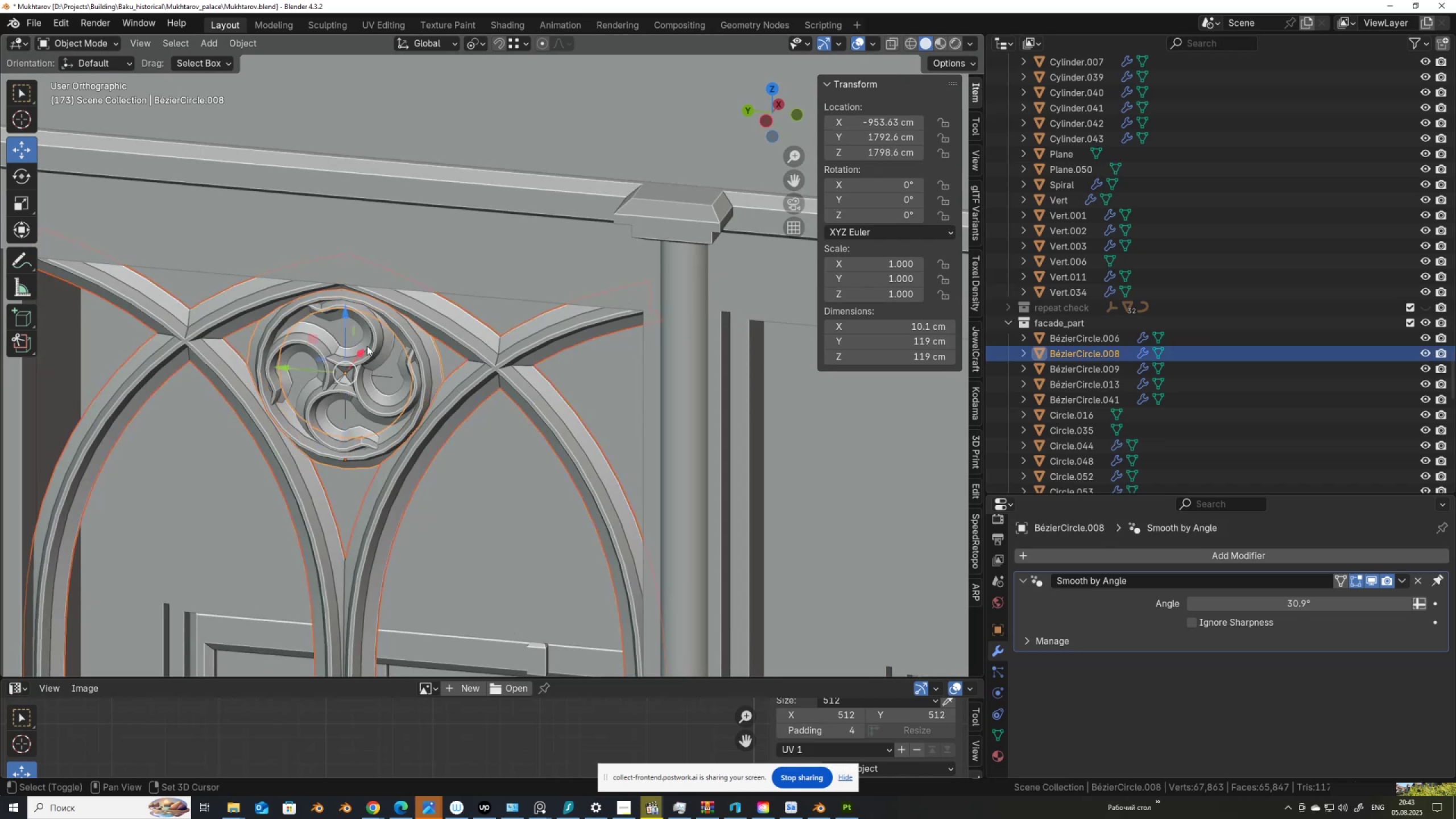 
left_click([368, 347])
 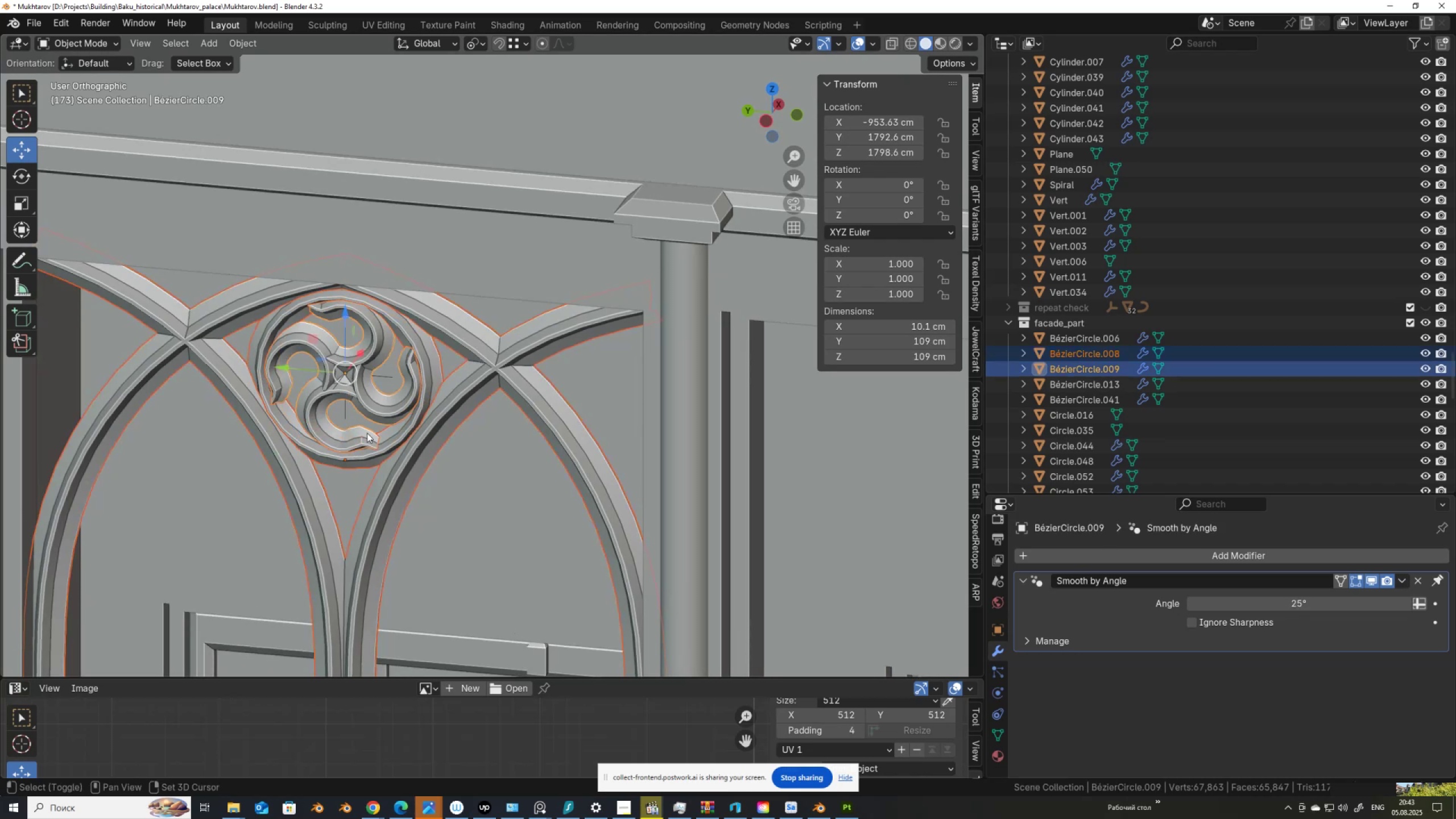 
hold_key(key=ShiftLeft, duration=0.48)
 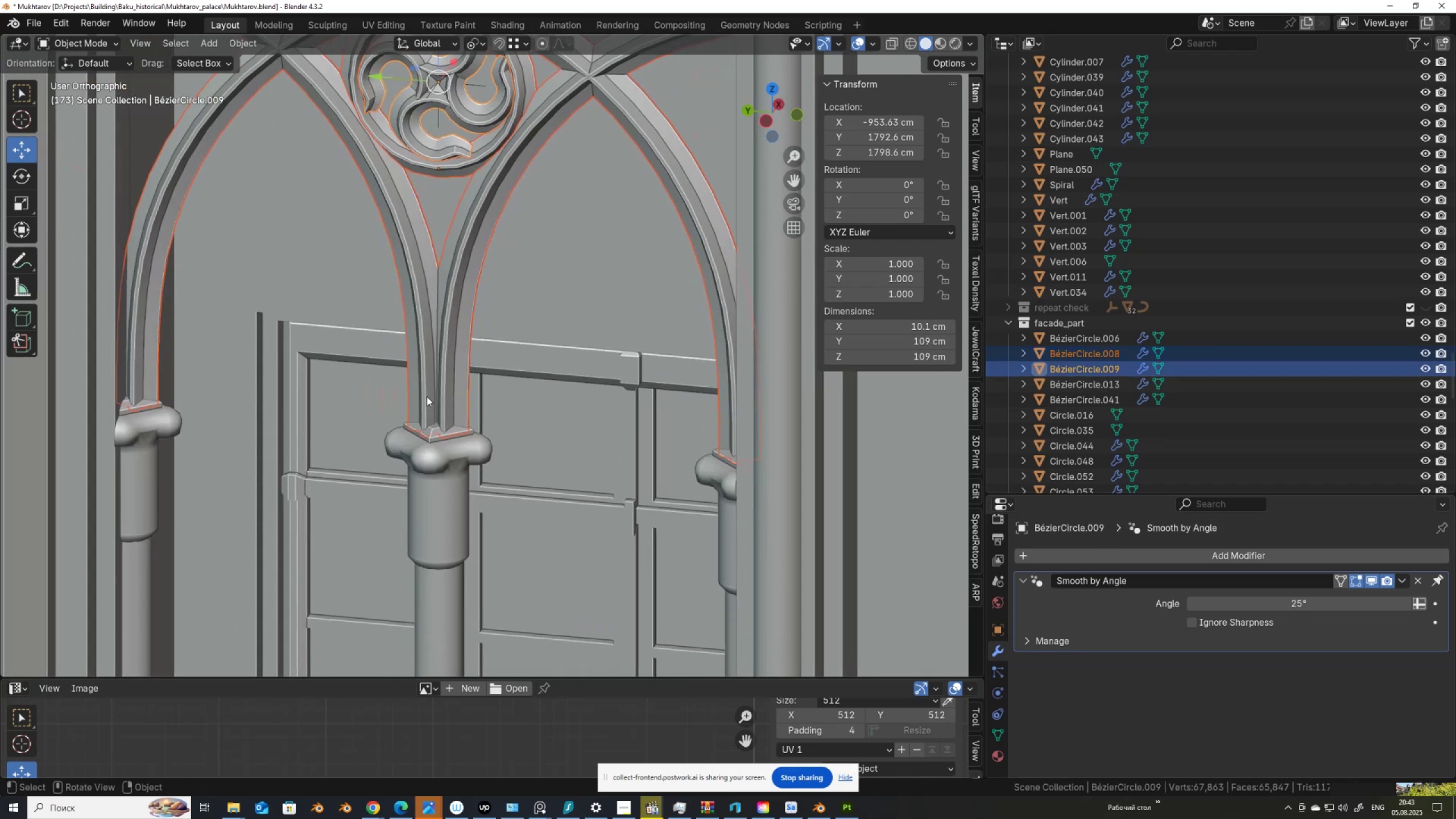 
hold_key(key=ShiftLeft, duration=1.17)
left_click([431, 454])
 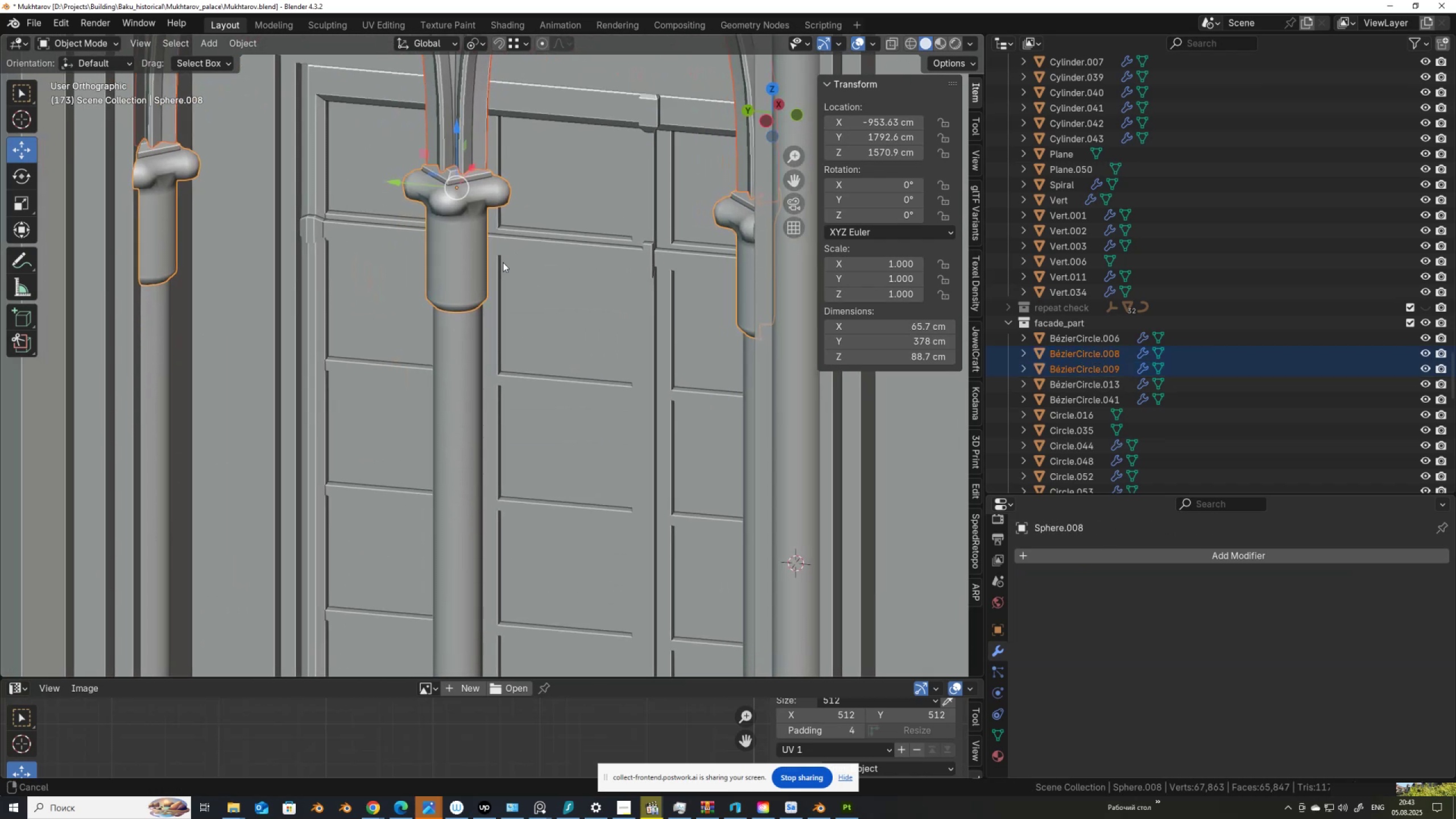 
scroll: coordinate [445, 382], scroll_direction: down, amount: 2.0
 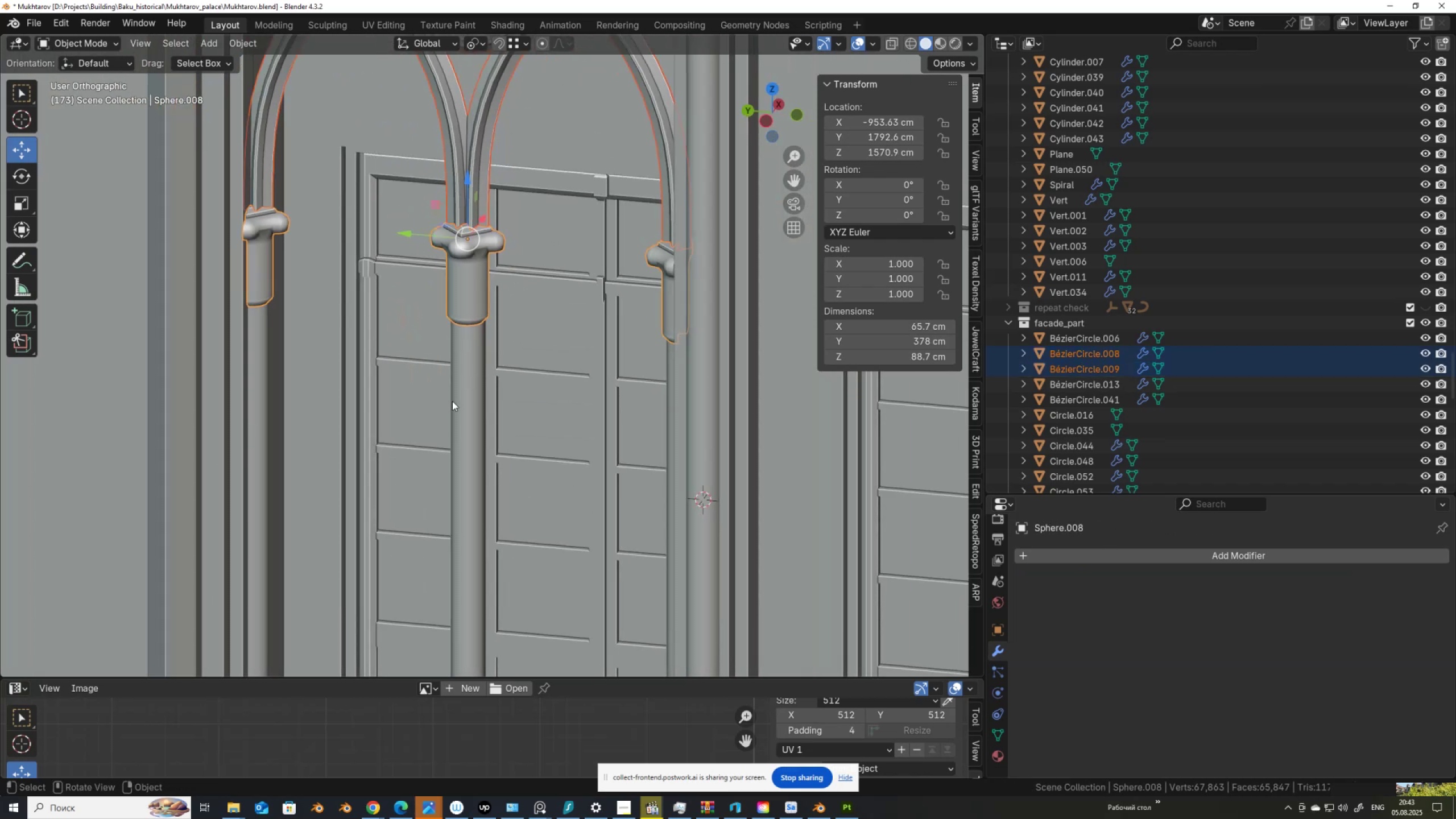 
hold_key(key=ShiftLeft, duration=0.54)
scroll: coordinate [470, 412], scroll_direction: down, amount: 4.0
 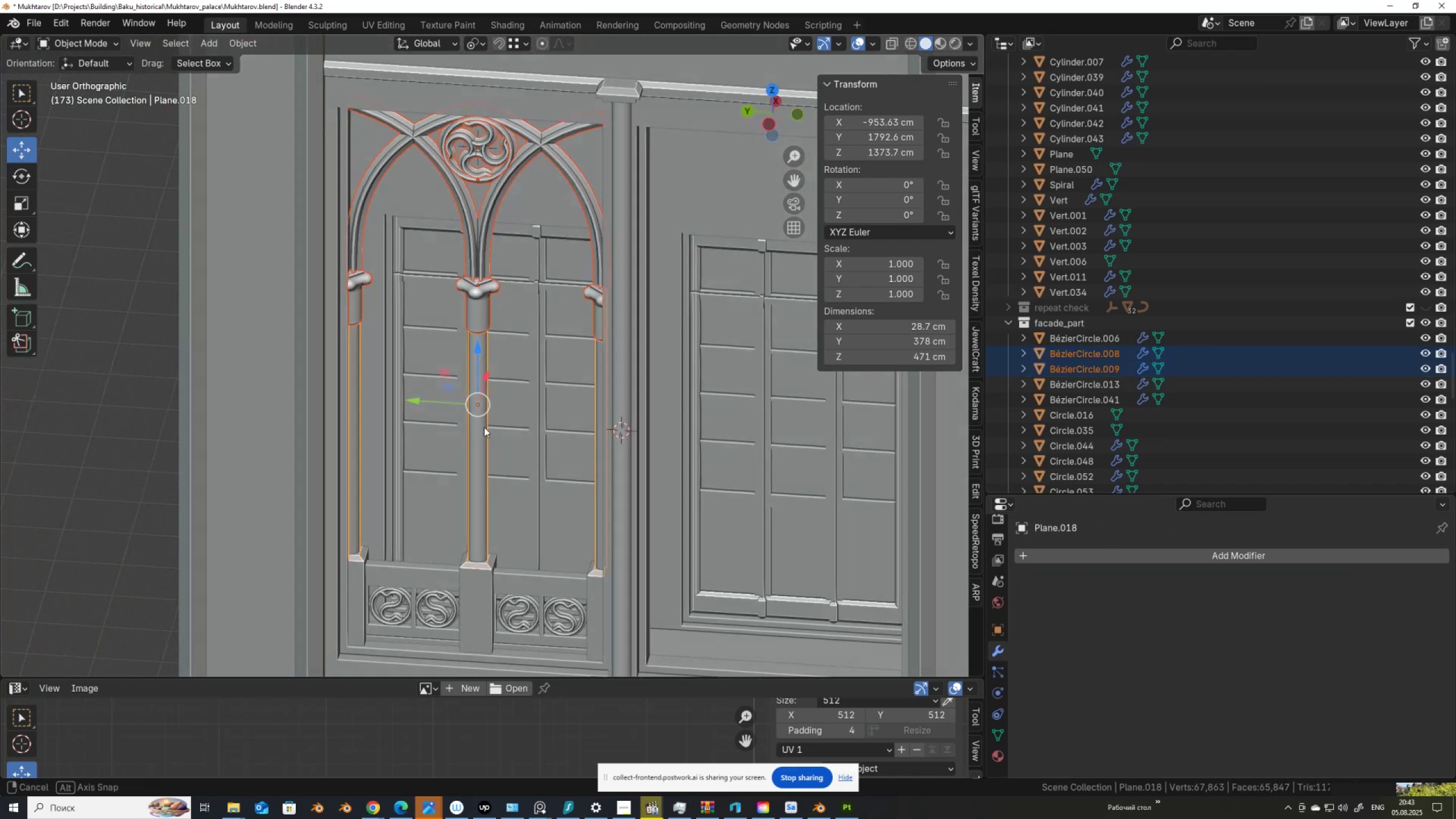 
left_click([466, 424])
 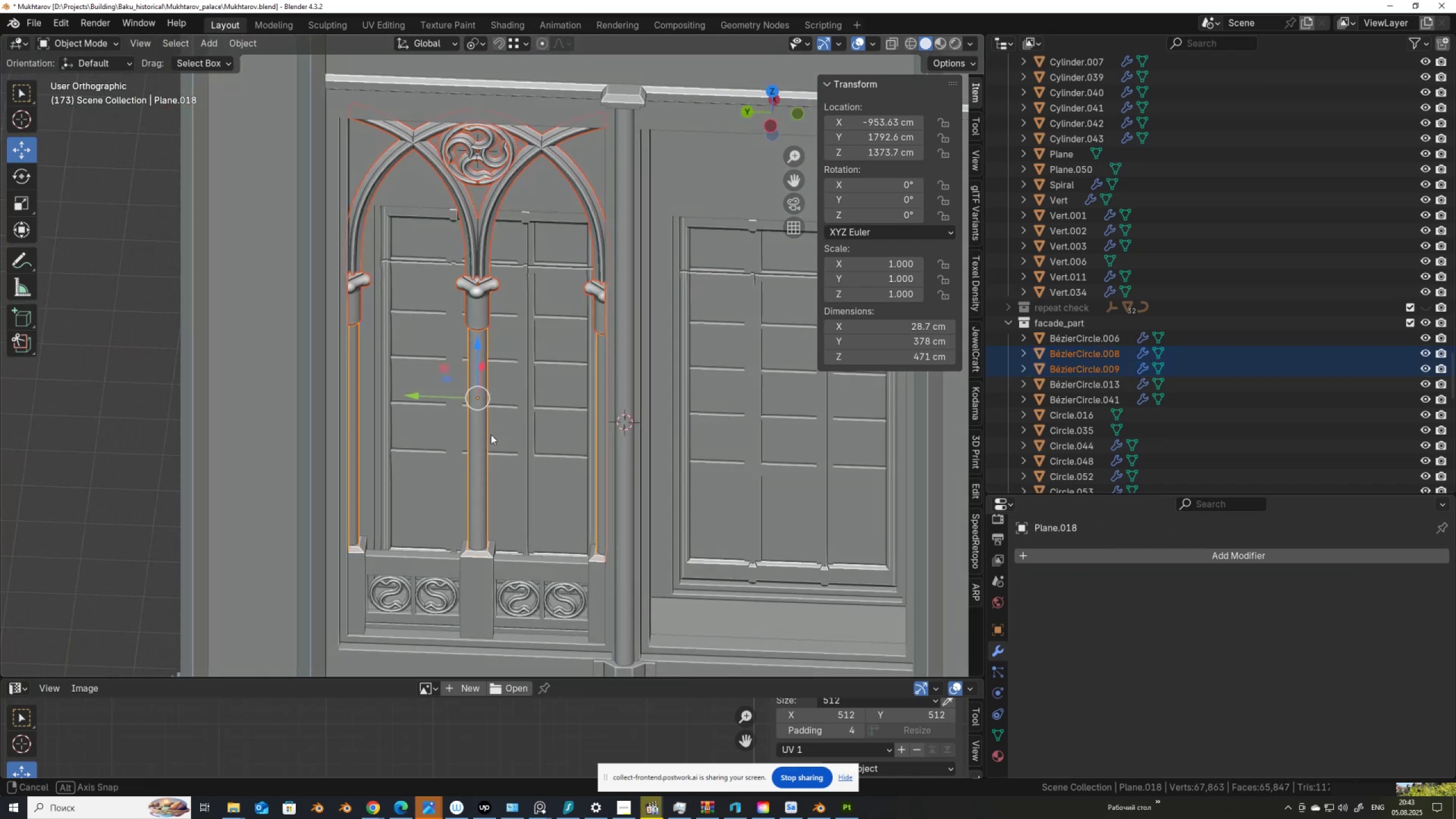 
hold_key(key=ShiftLeft, duration=1.5)
left_click([478, 578])
 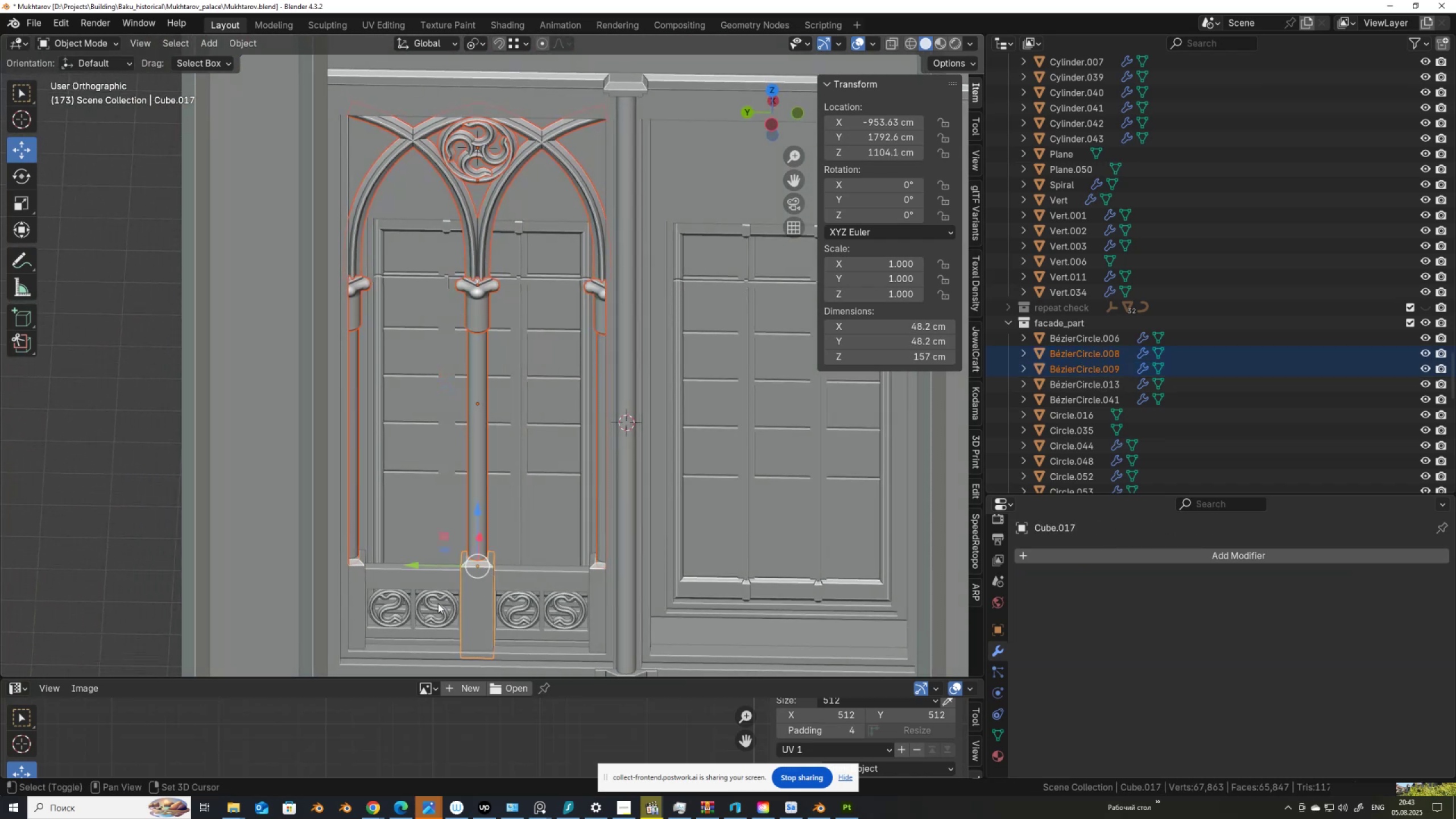 
left_click([436, 607])
 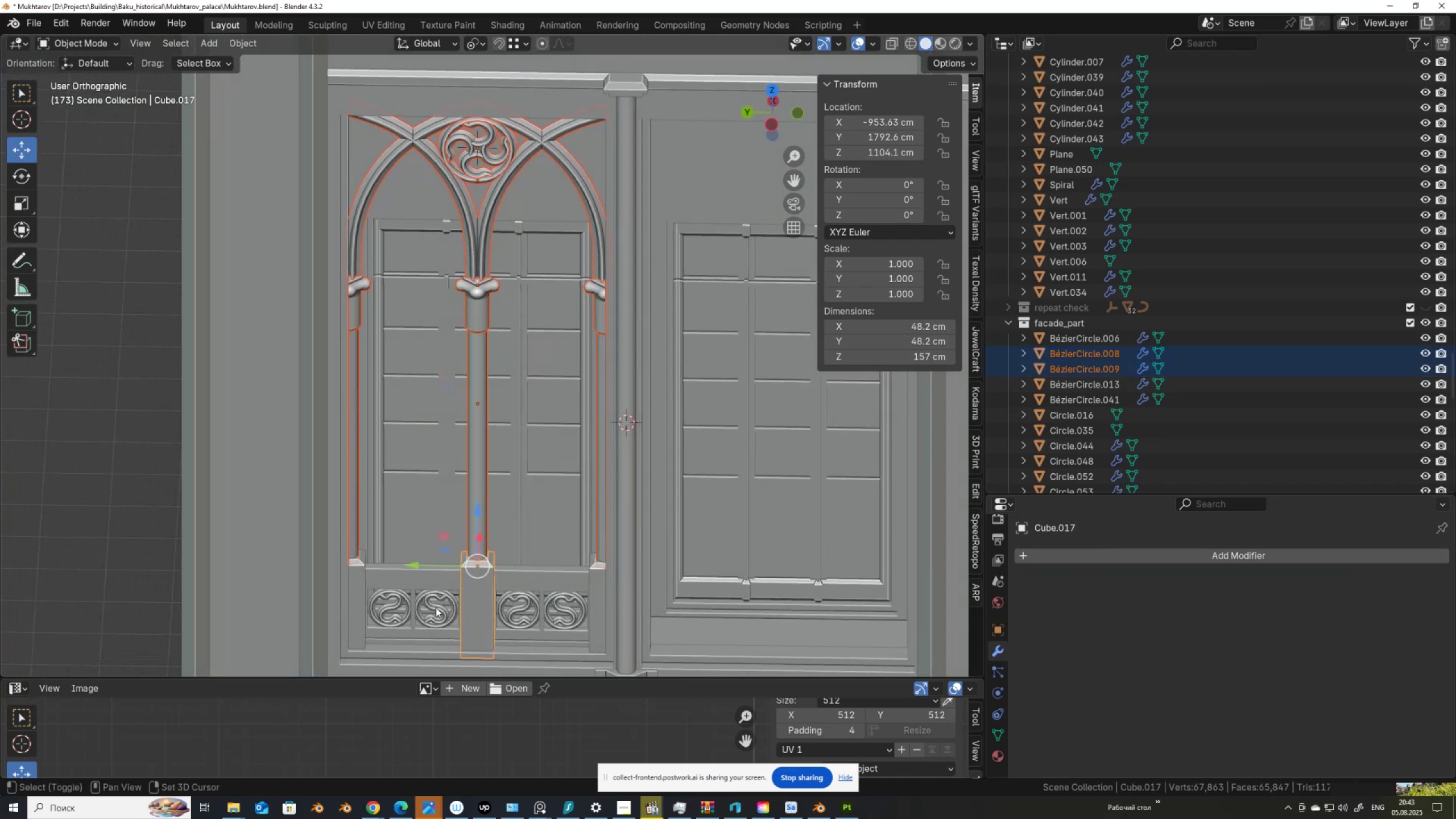 
hold_key(key=ShiftLeft, duration=1.51)
left_click([406, 579])
 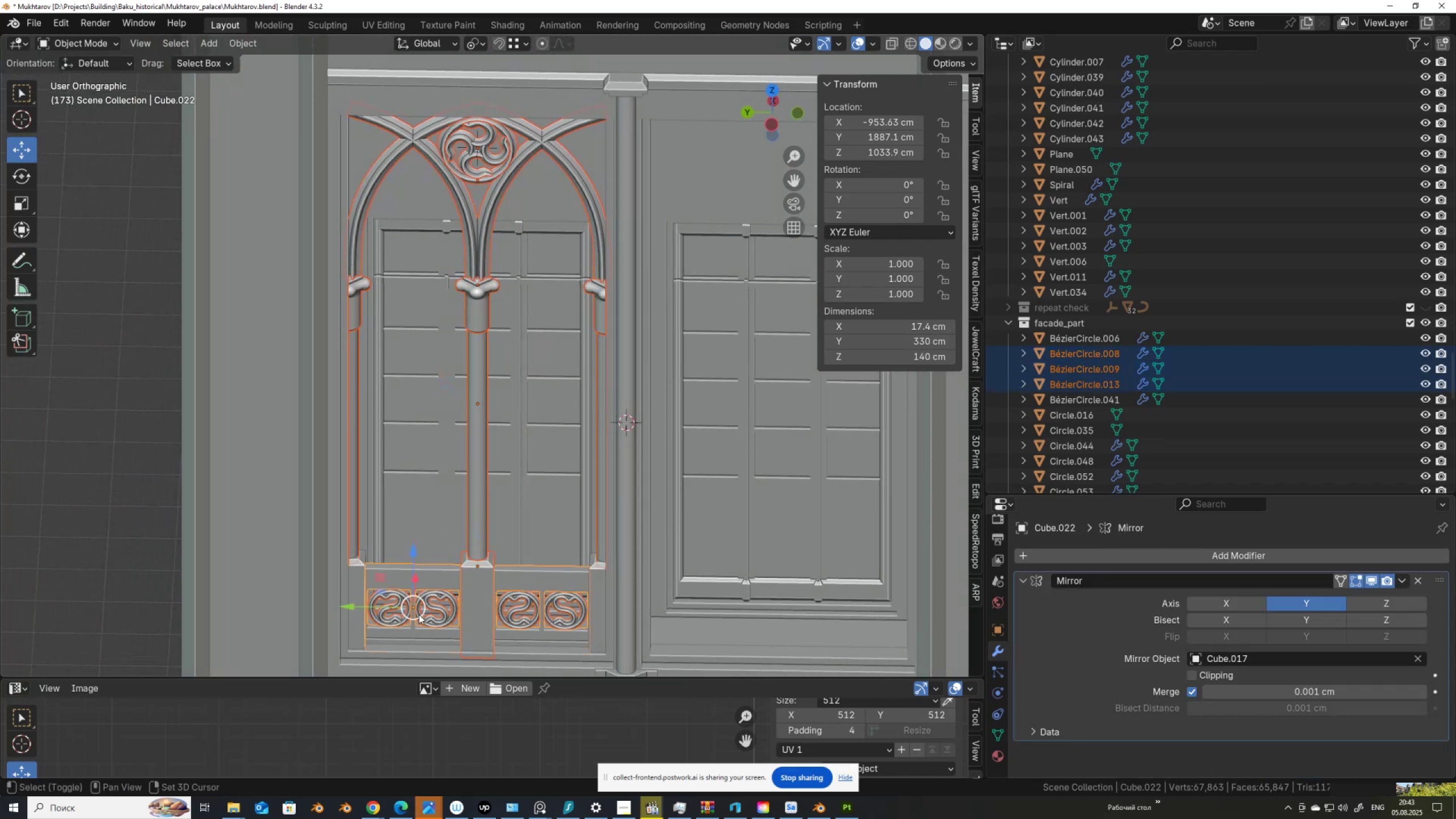 
hold_key(key=ShiftLeft, duration=1.45)
 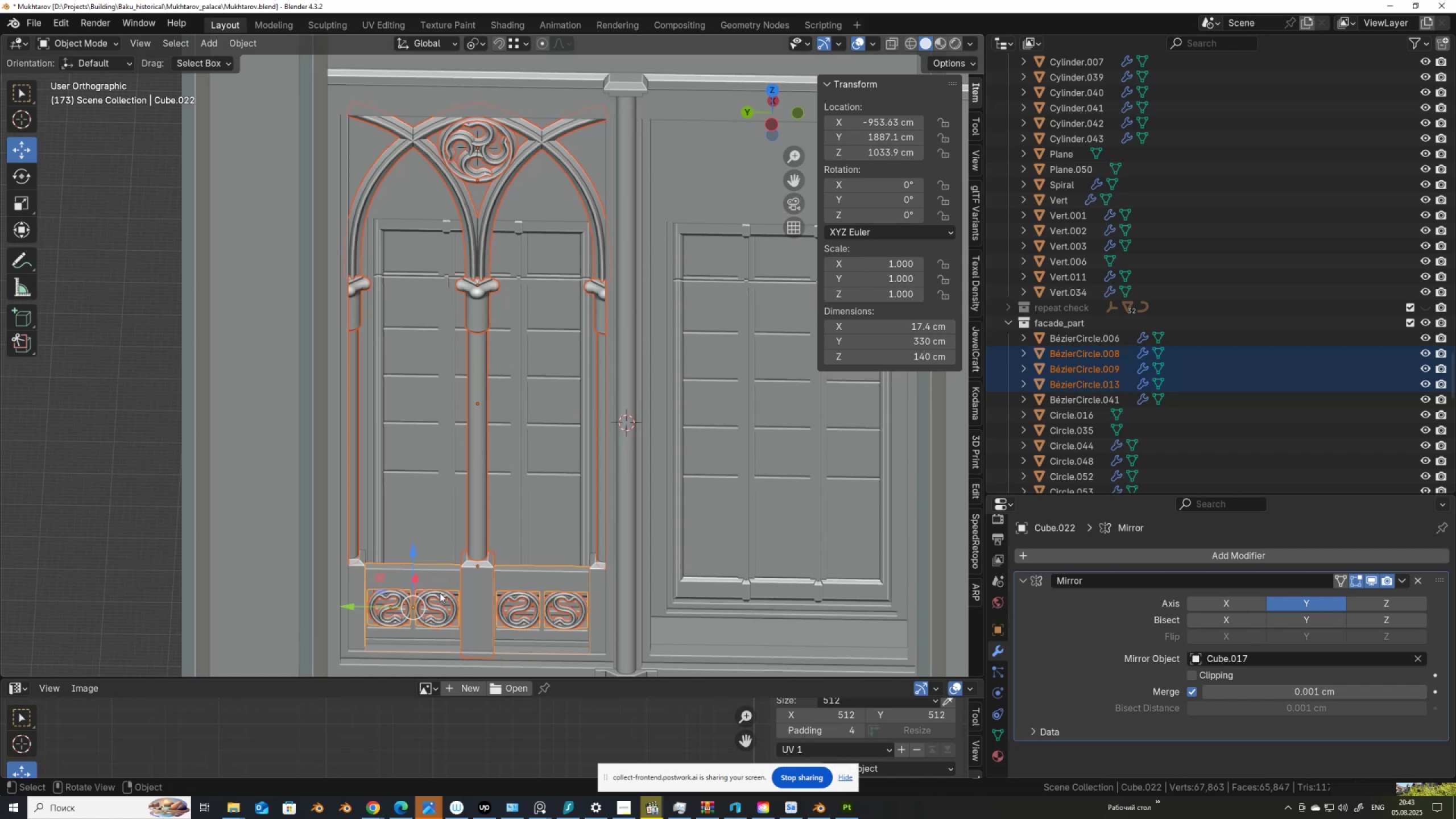 
hold_key(key=ShiftLeft, duration=0.86)
left_click([355, 572])
 